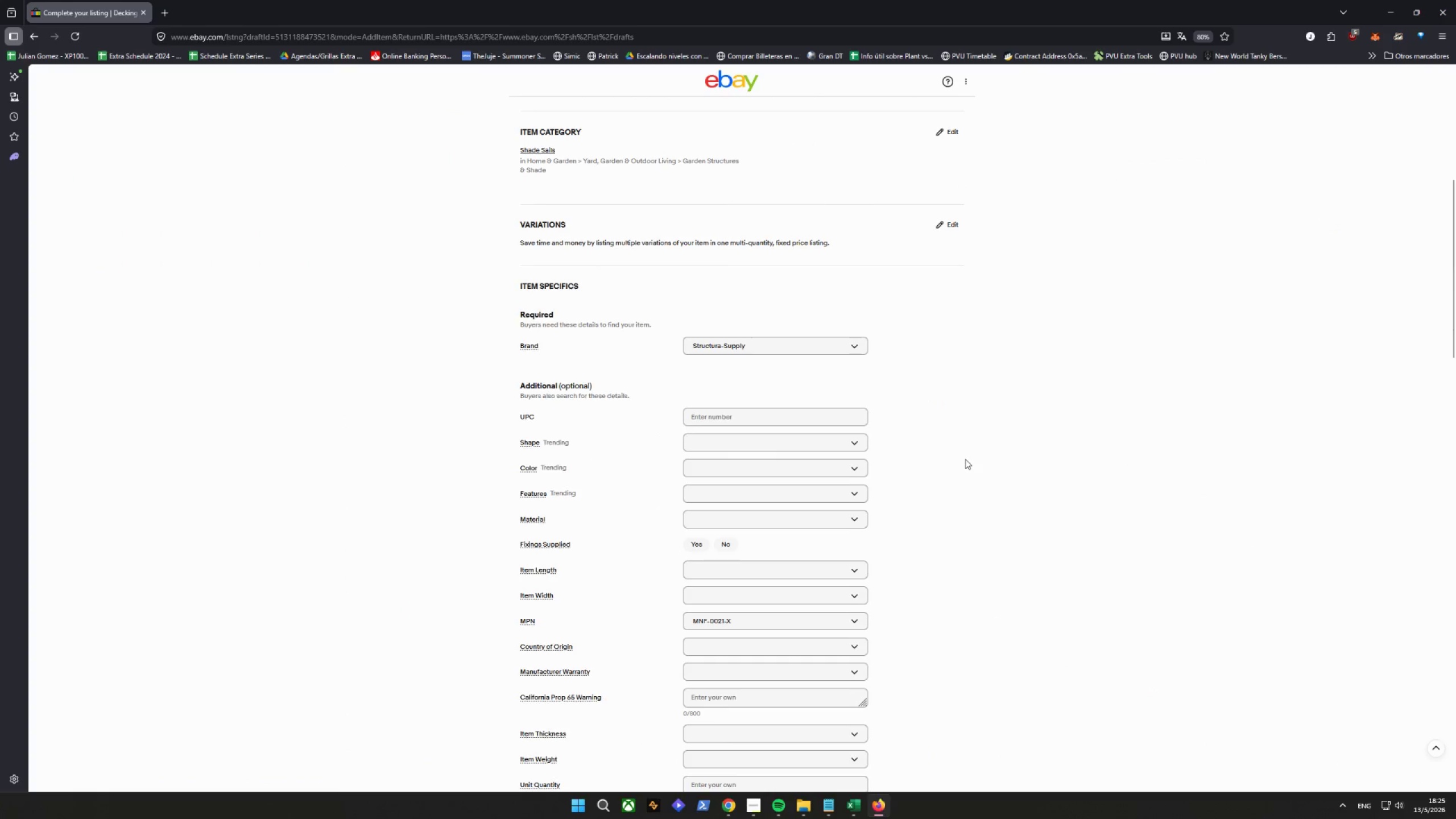 
scroll: coordinate [872, 630], scroll_direction: down, amount: 38.0
 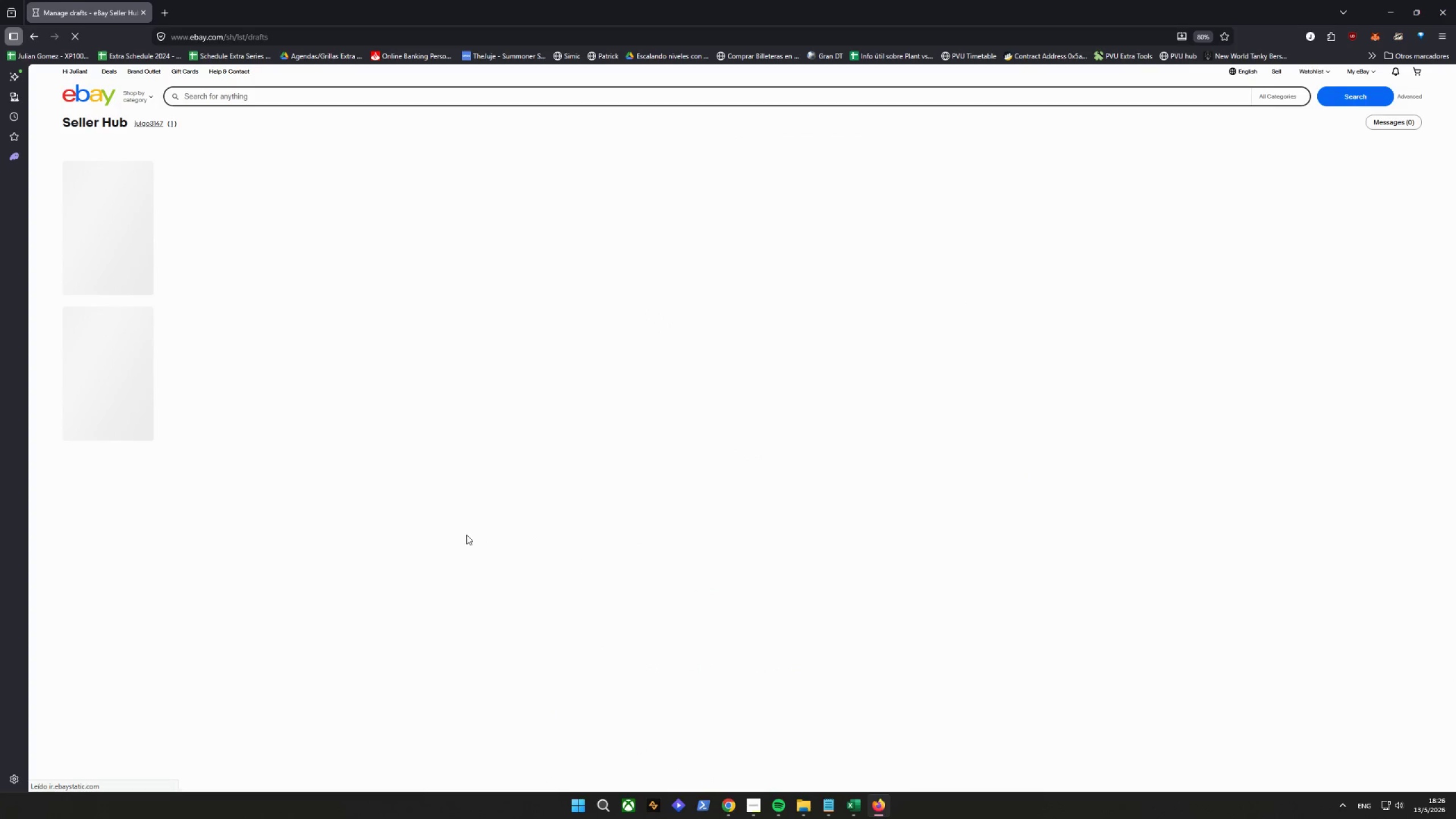 
scroll: coordinate [413, 525], scroll_direction: down, amount: 7.0
 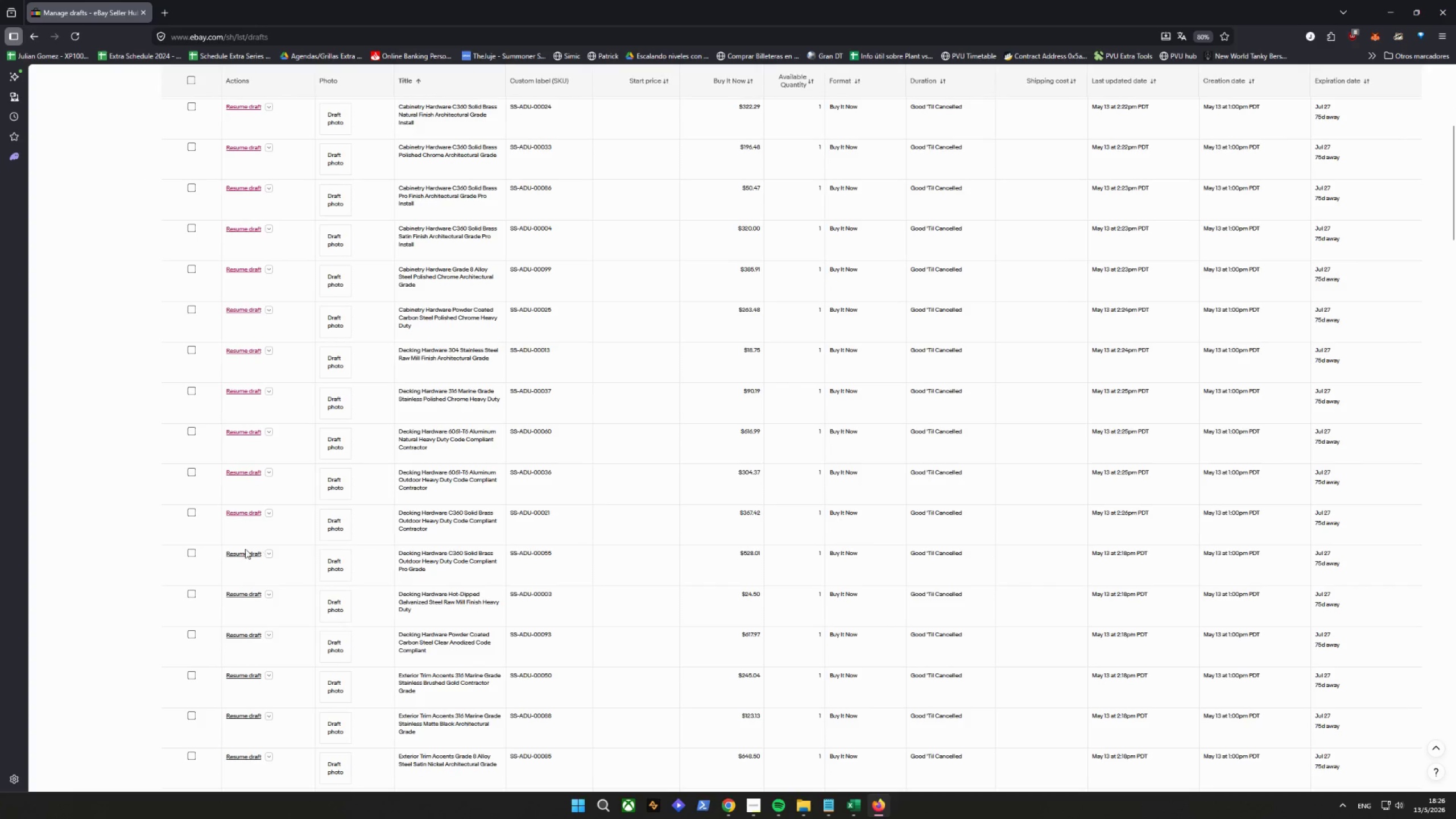 
left_click([238, 552])
 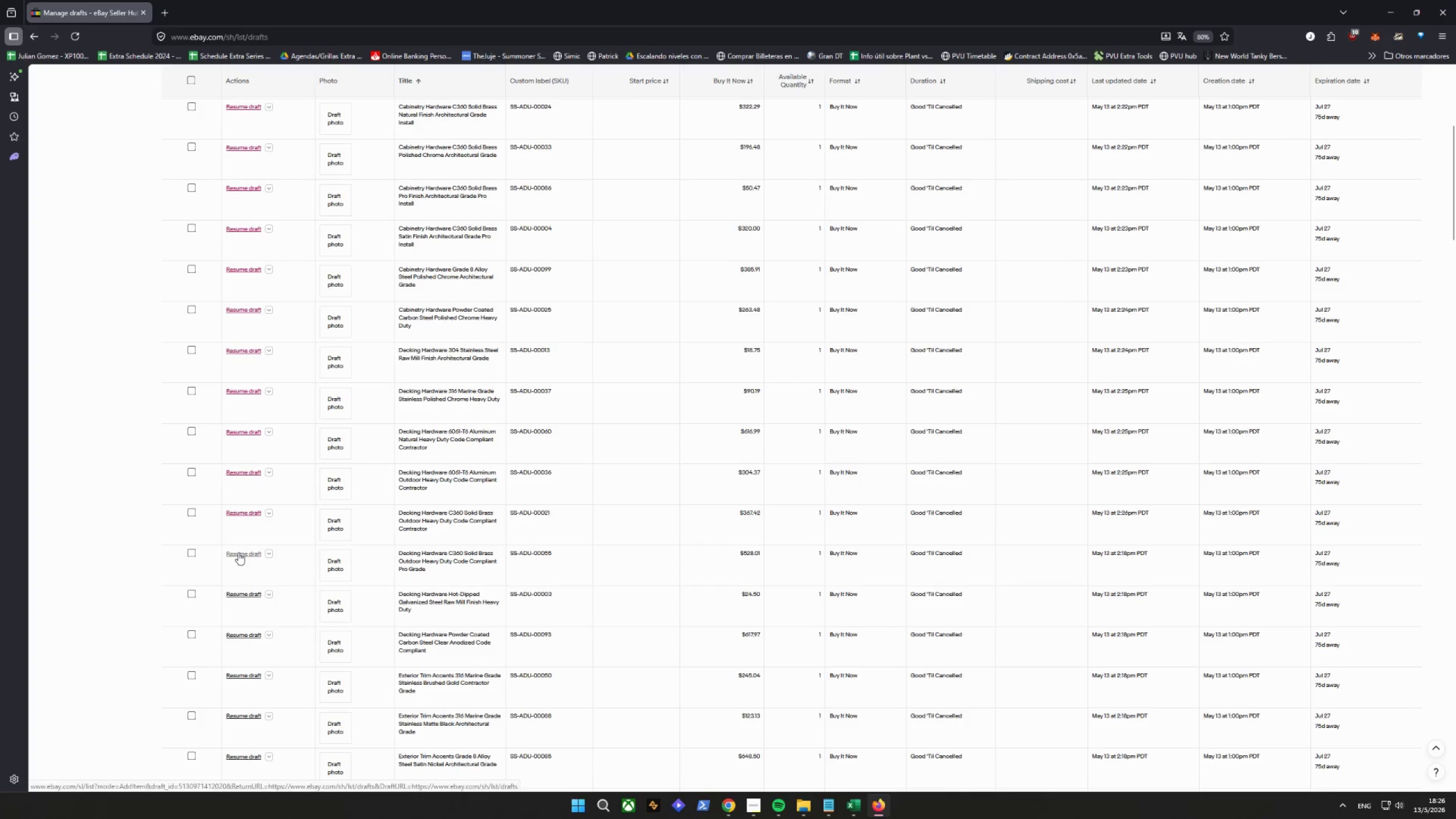 
scroll: coordinate [238, 552], scroll_direction: down, amount: 1.0
 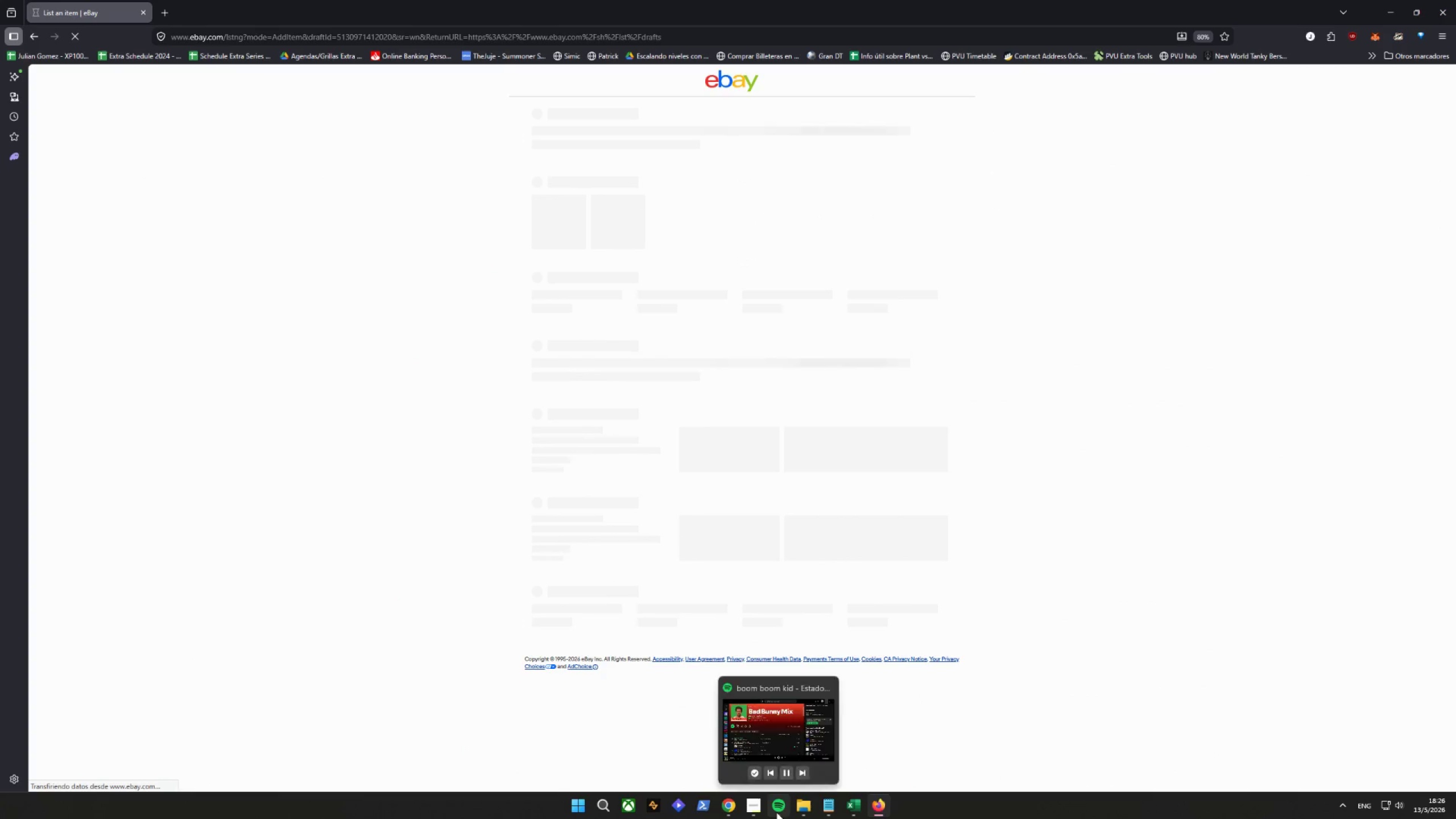 
left_click([807, 778])
 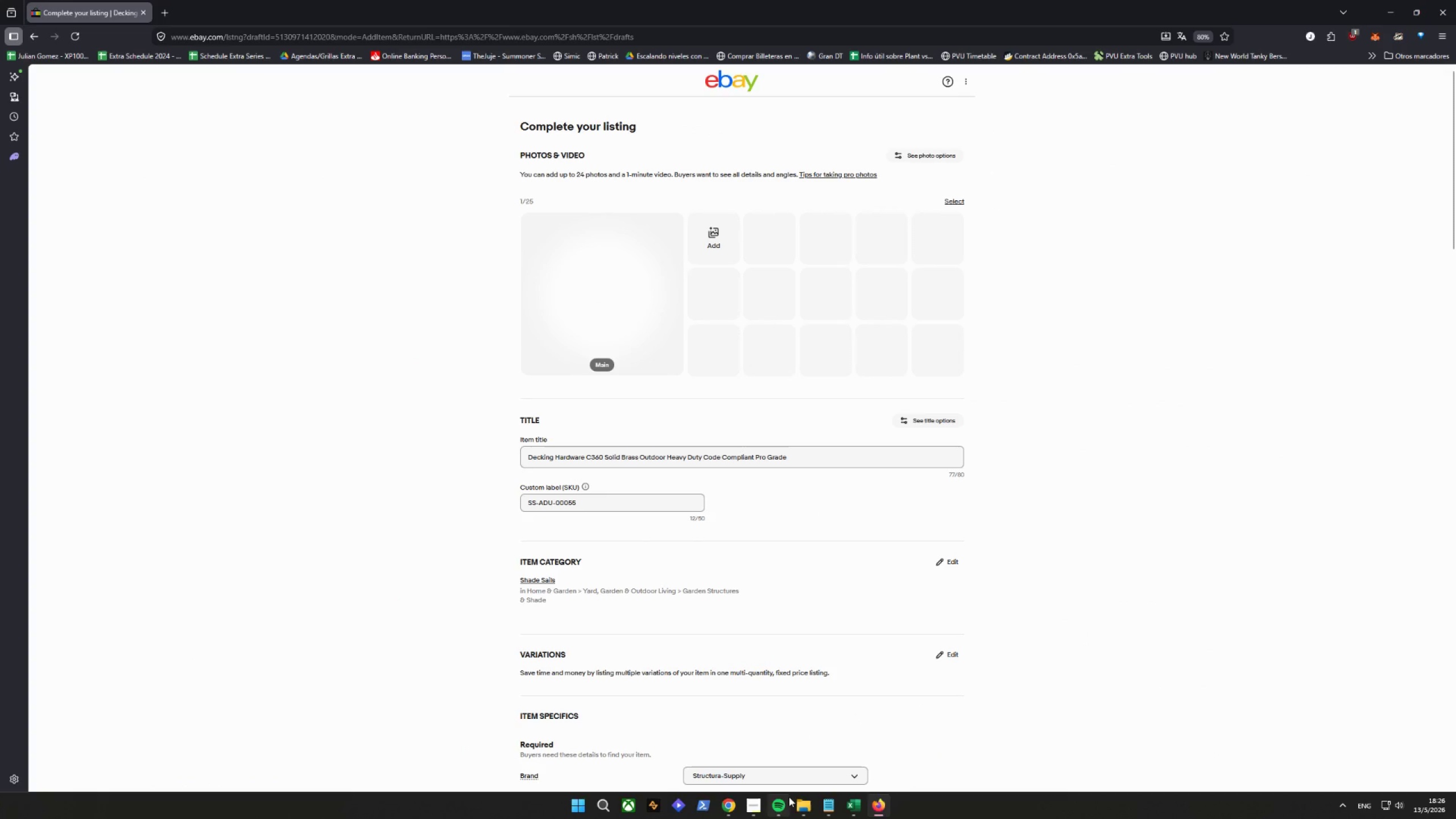 
left_click([805, 775])
 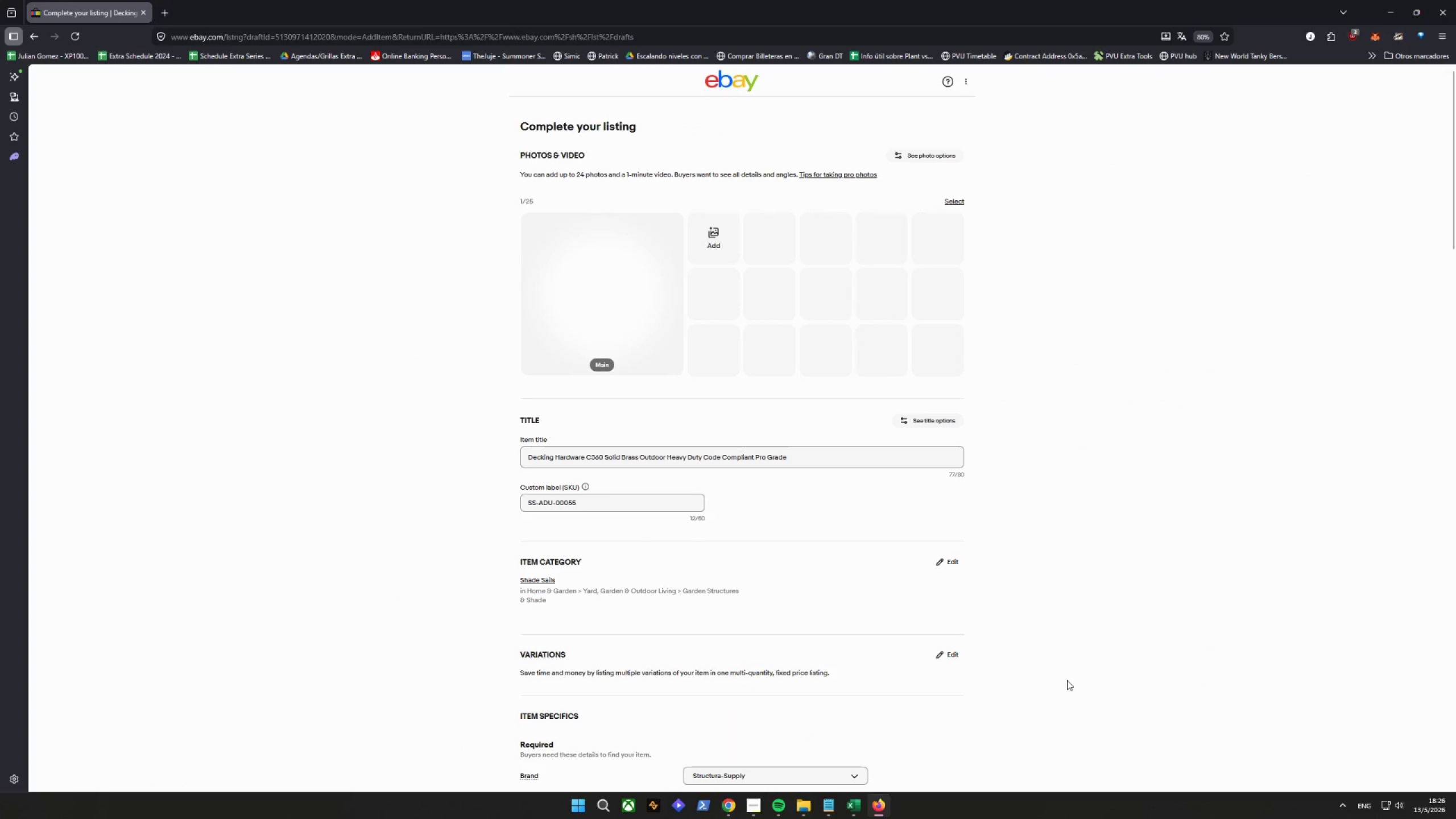 
scroll: coordinate [1048, 623], scroll_direction: down, amount: 21.0
 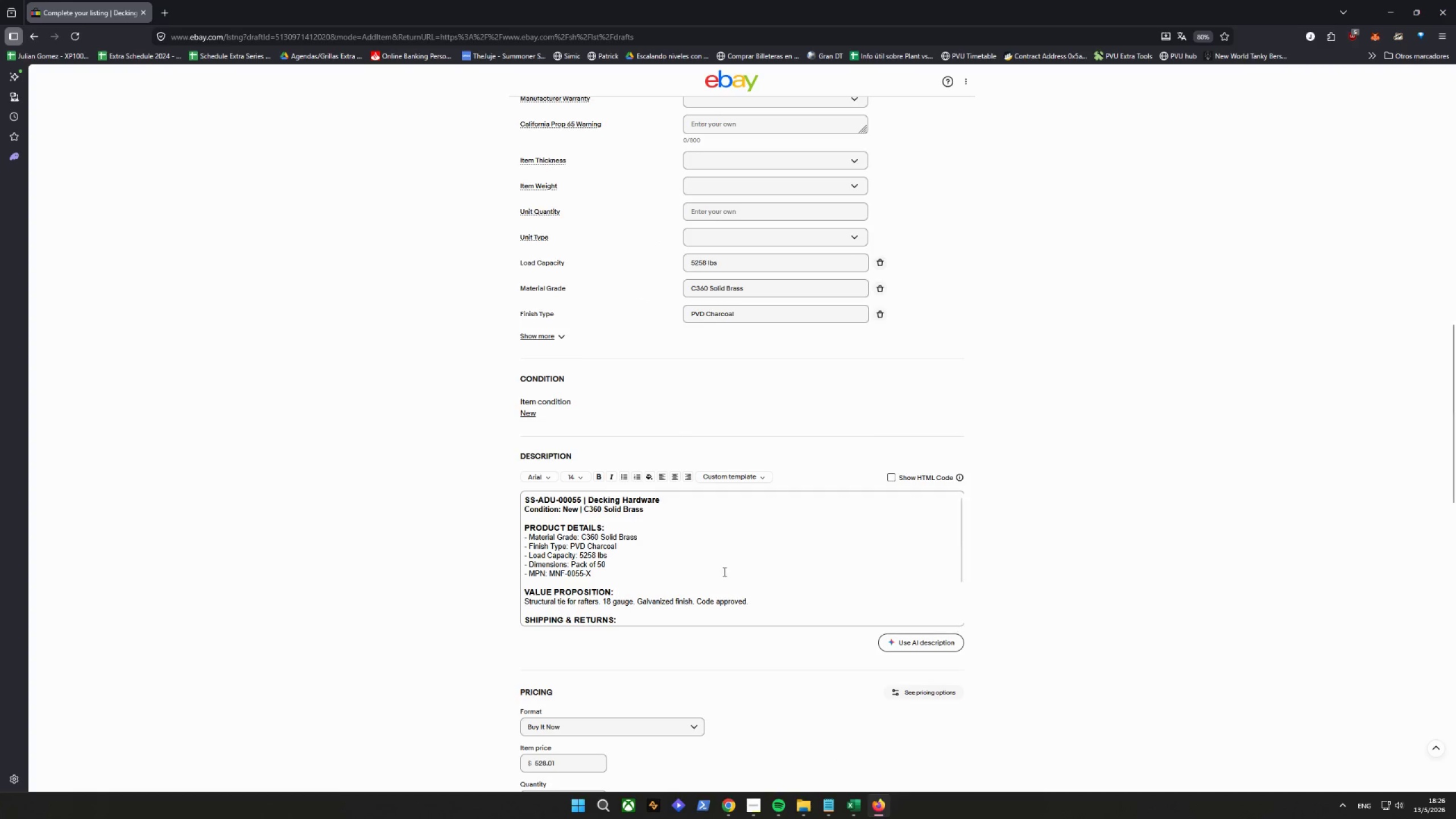 
scroll: coordinate [706, 538], scroll_direction: down, amount: 4.0
 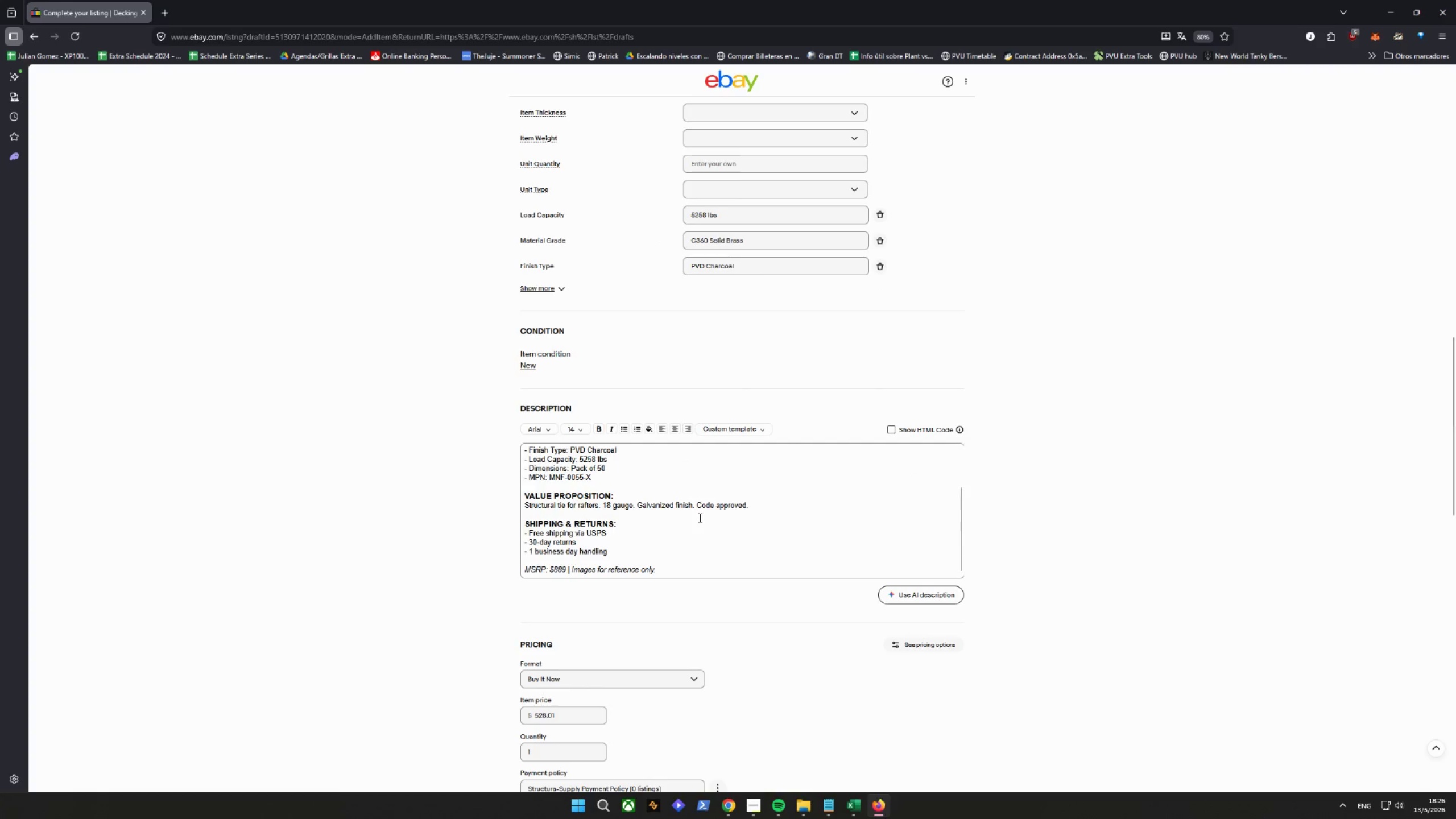 
scroll: coordinate [698, 515], scroll_direction: up, amount: 5.0
 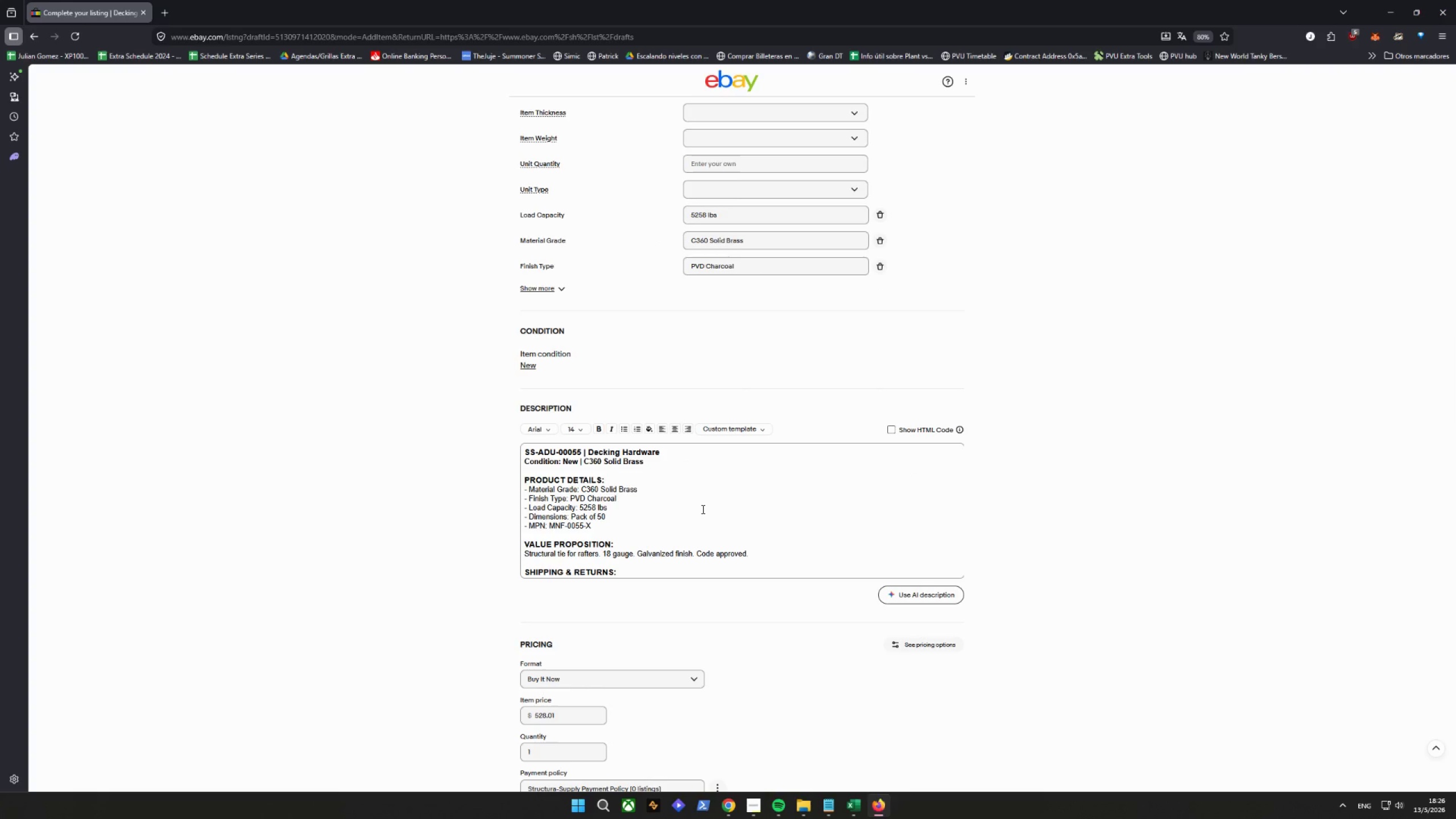 
wait(5.57)
 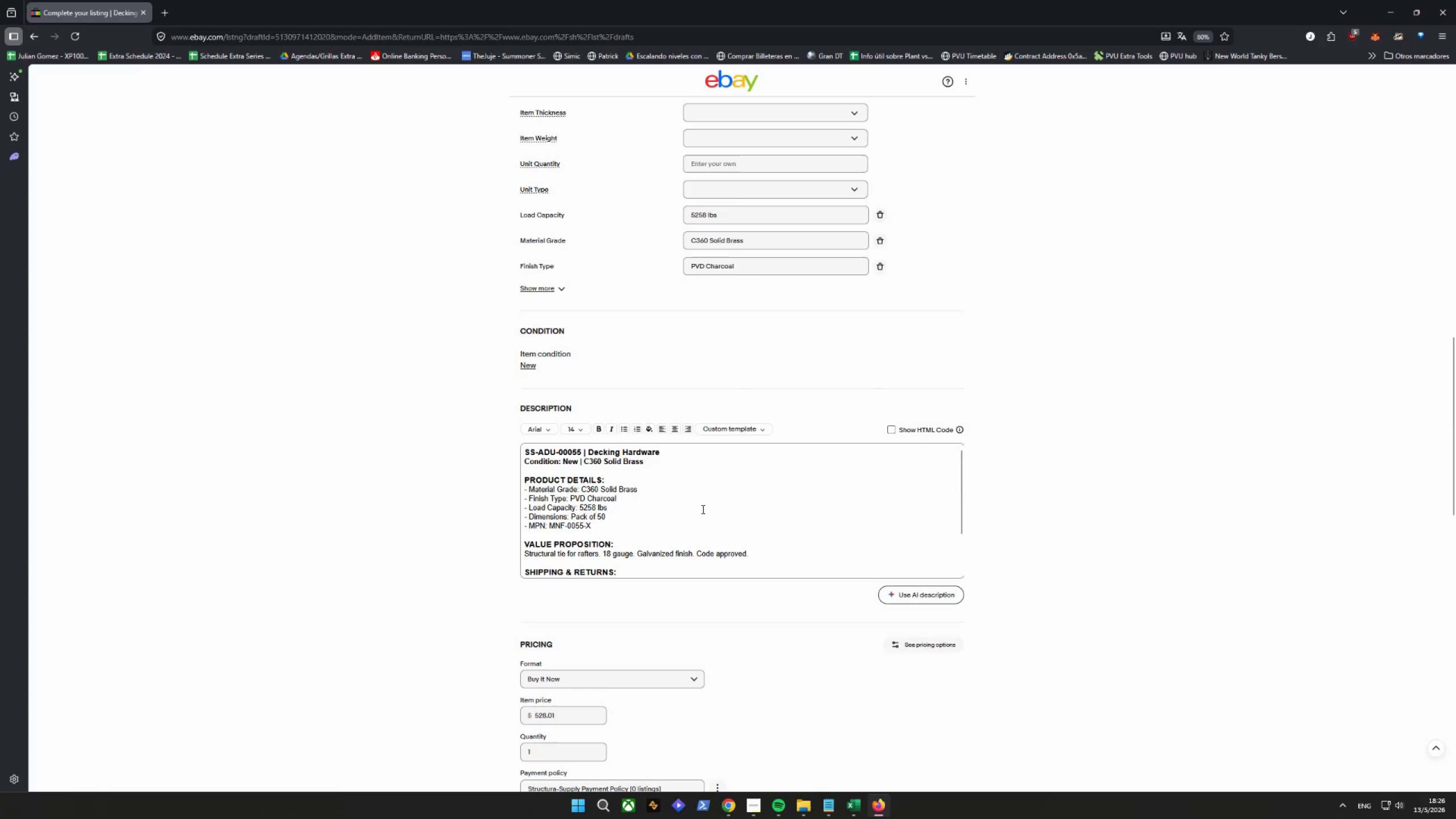 
scroll: coordinate [684, 549], scroll_direction: down, amount: 16.0
 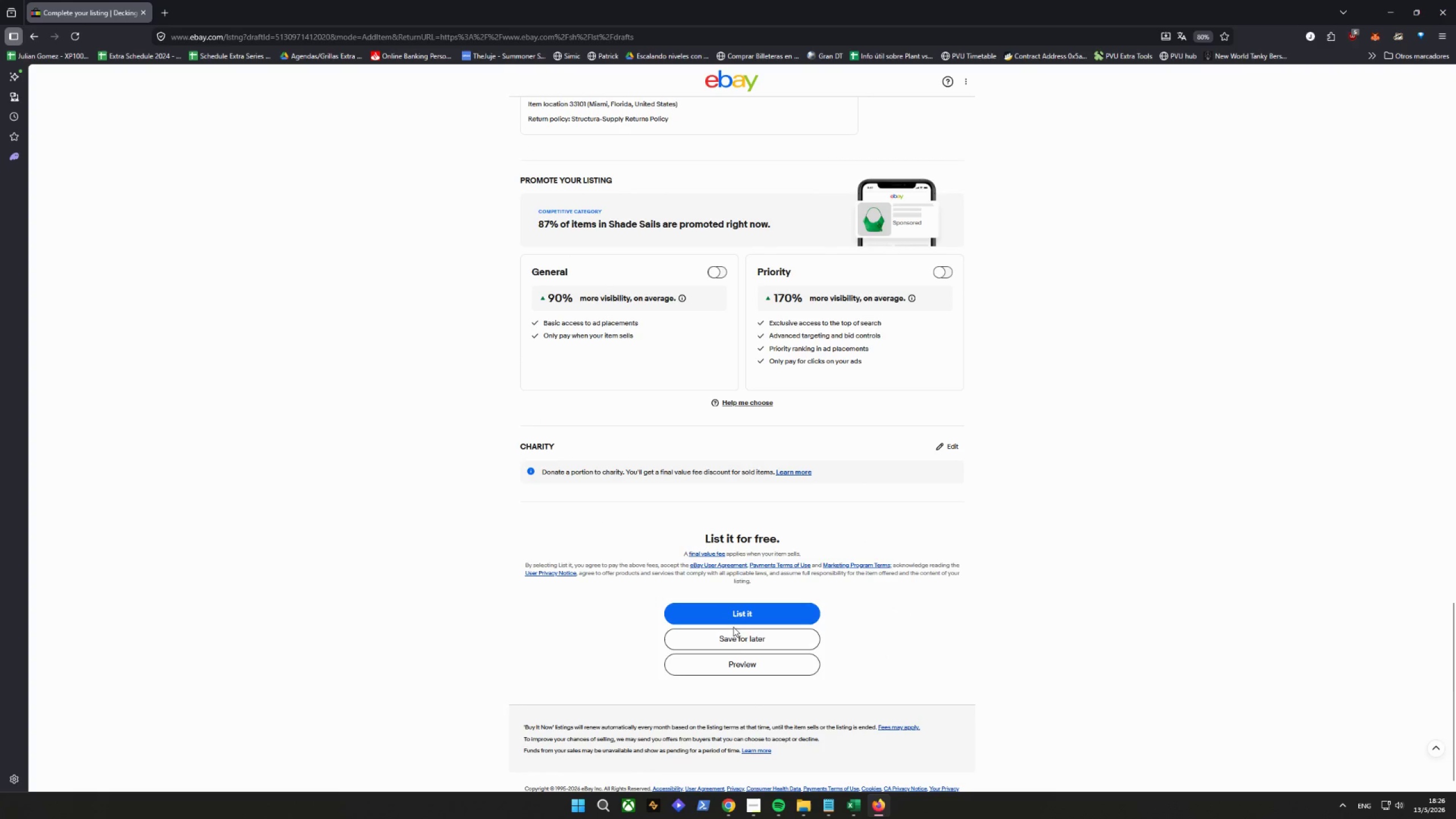 
left_click([733, 638])
 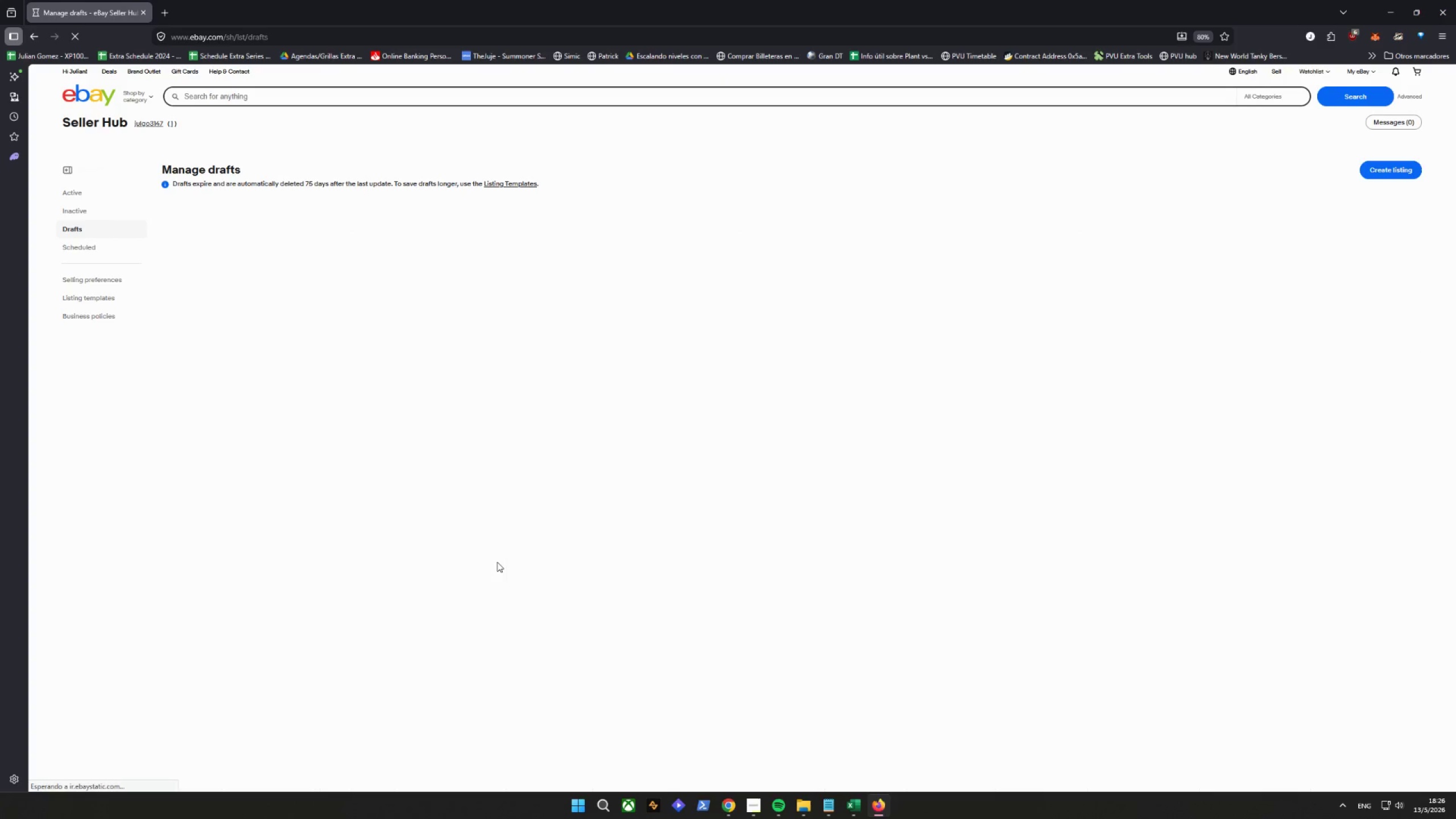 
scroll: coordinate [497, 562], scroll_direction: down, amount: 7.0
 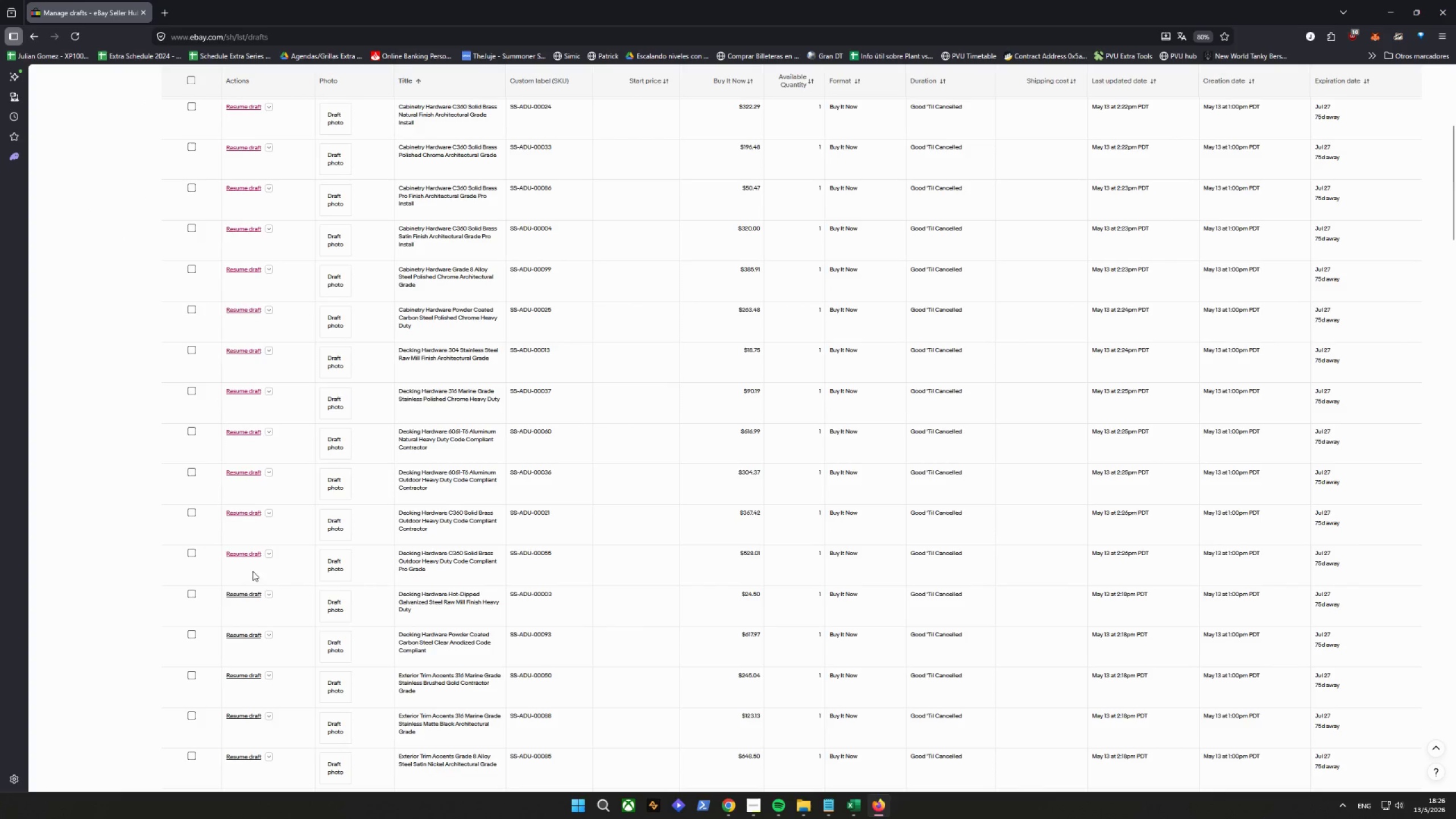 
left_click([238, 592])
 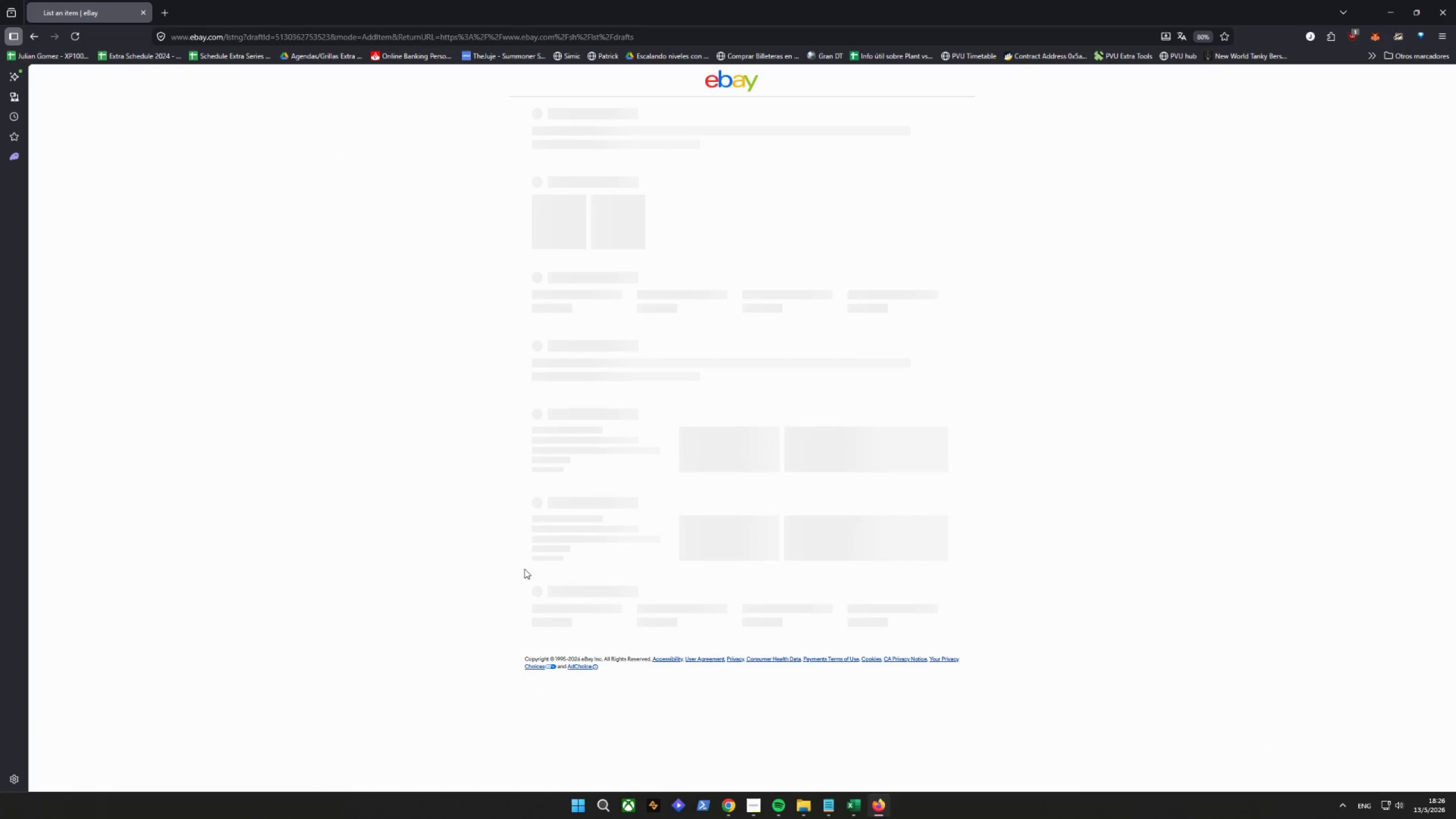 
scroll: coordinate [406, 563], scroll_direction: down, amount: 20.0
 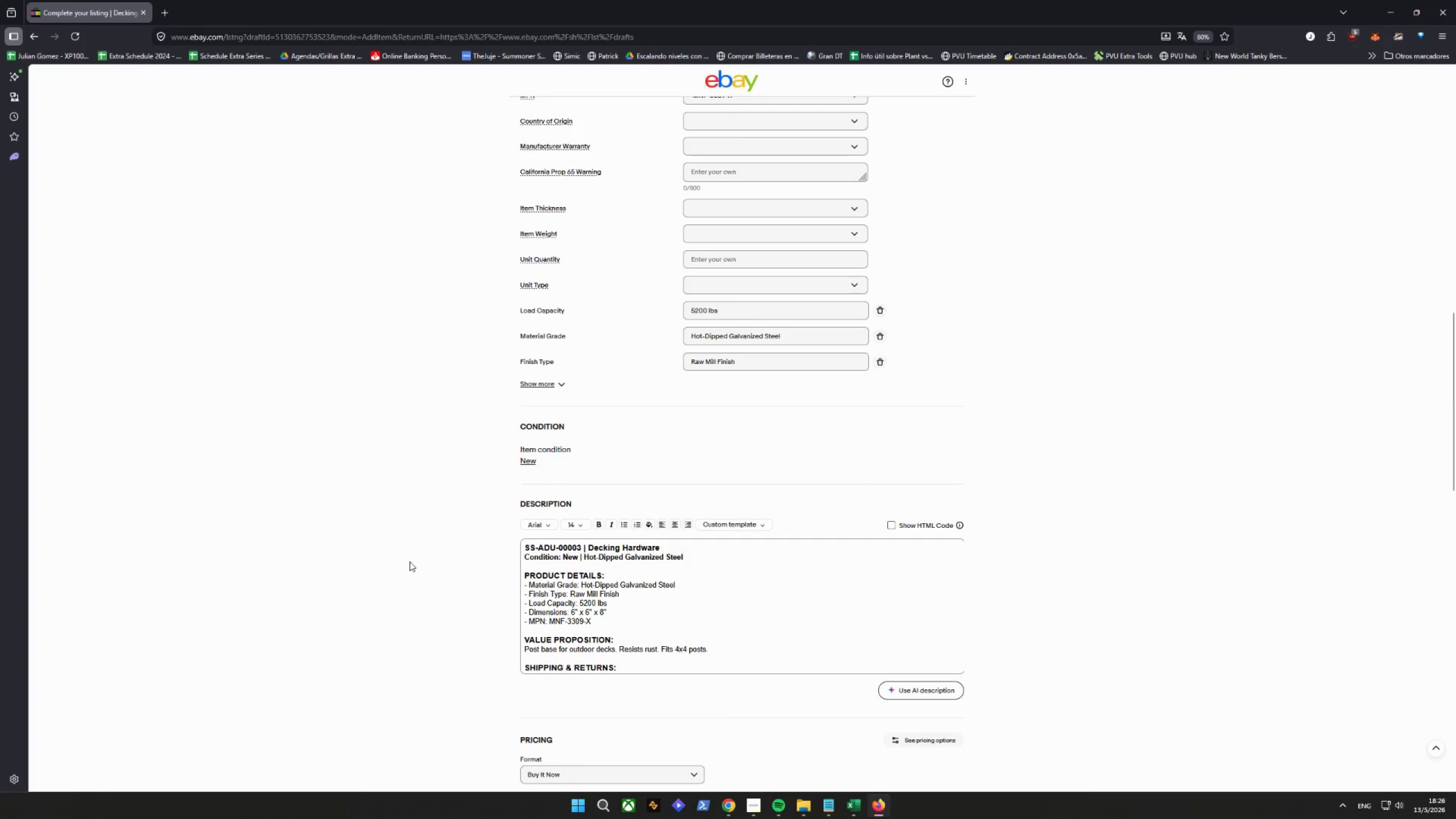 
scroll: coordinate [483, 581], scroll_direction: down, amount: 26.0
 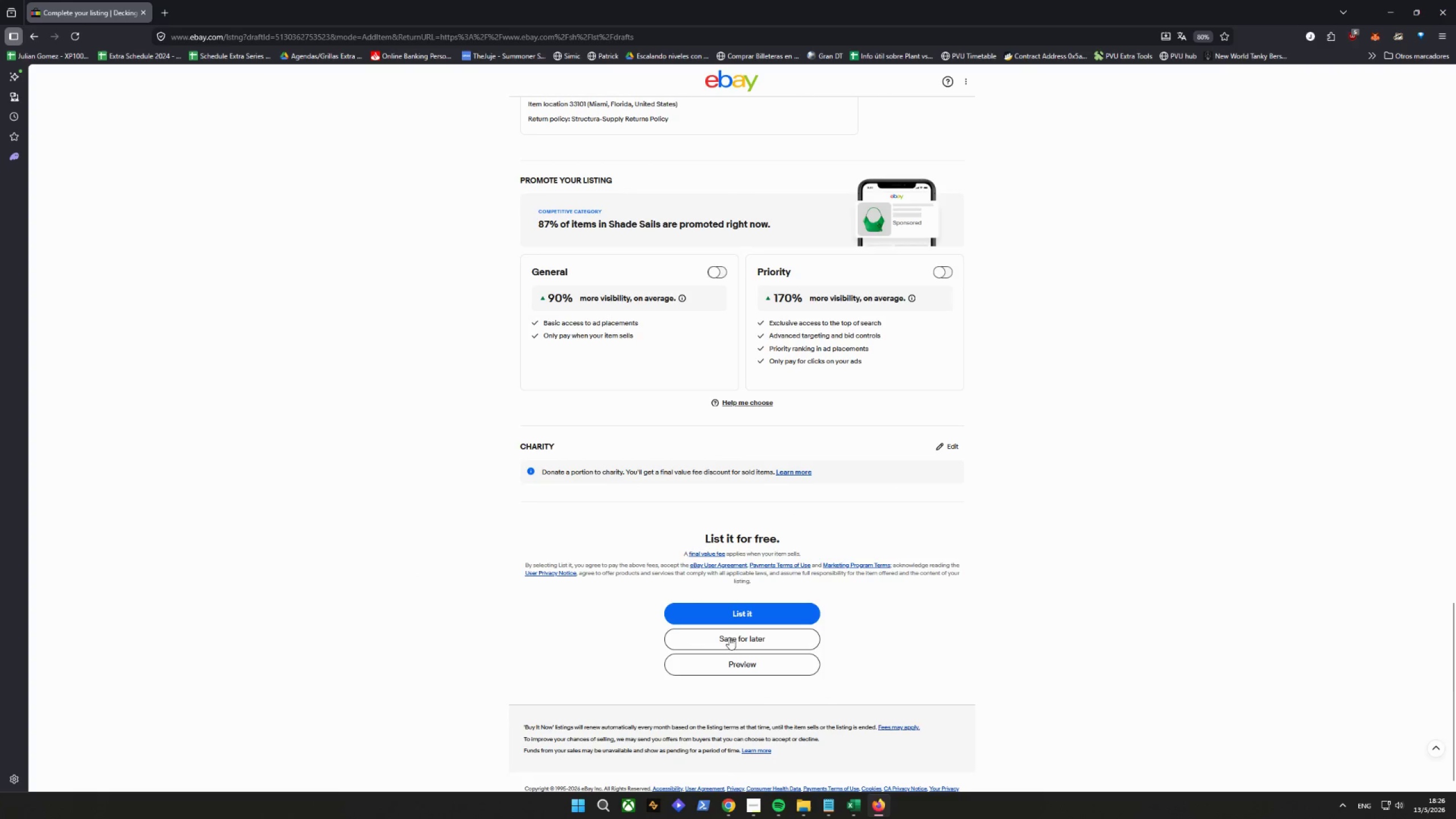 
left_click([741, 633])
 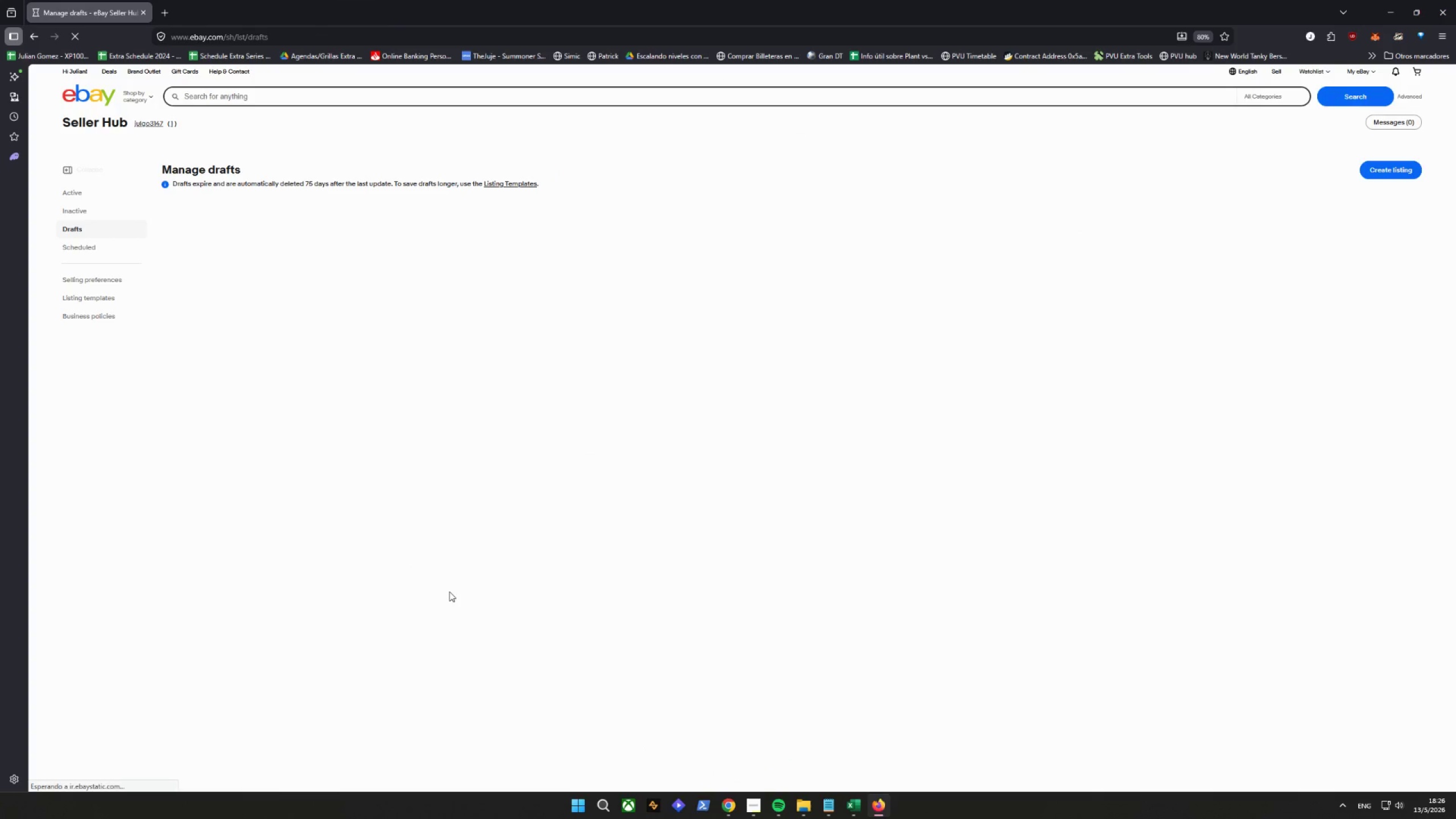 
scroll: coordinate [446, 593], scroll_direction: down, amount: 9.0
 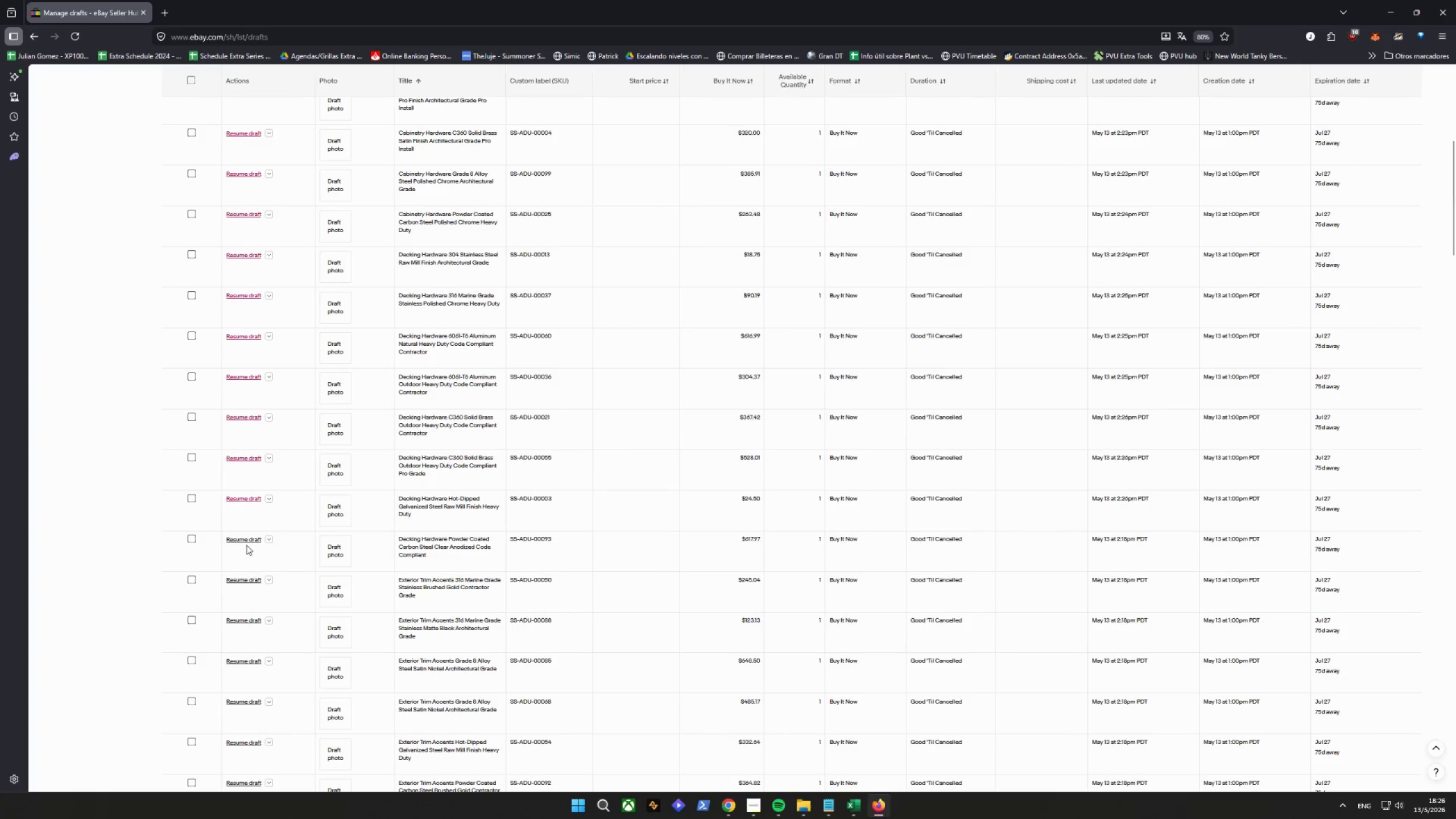 
left_click([243, 539])
 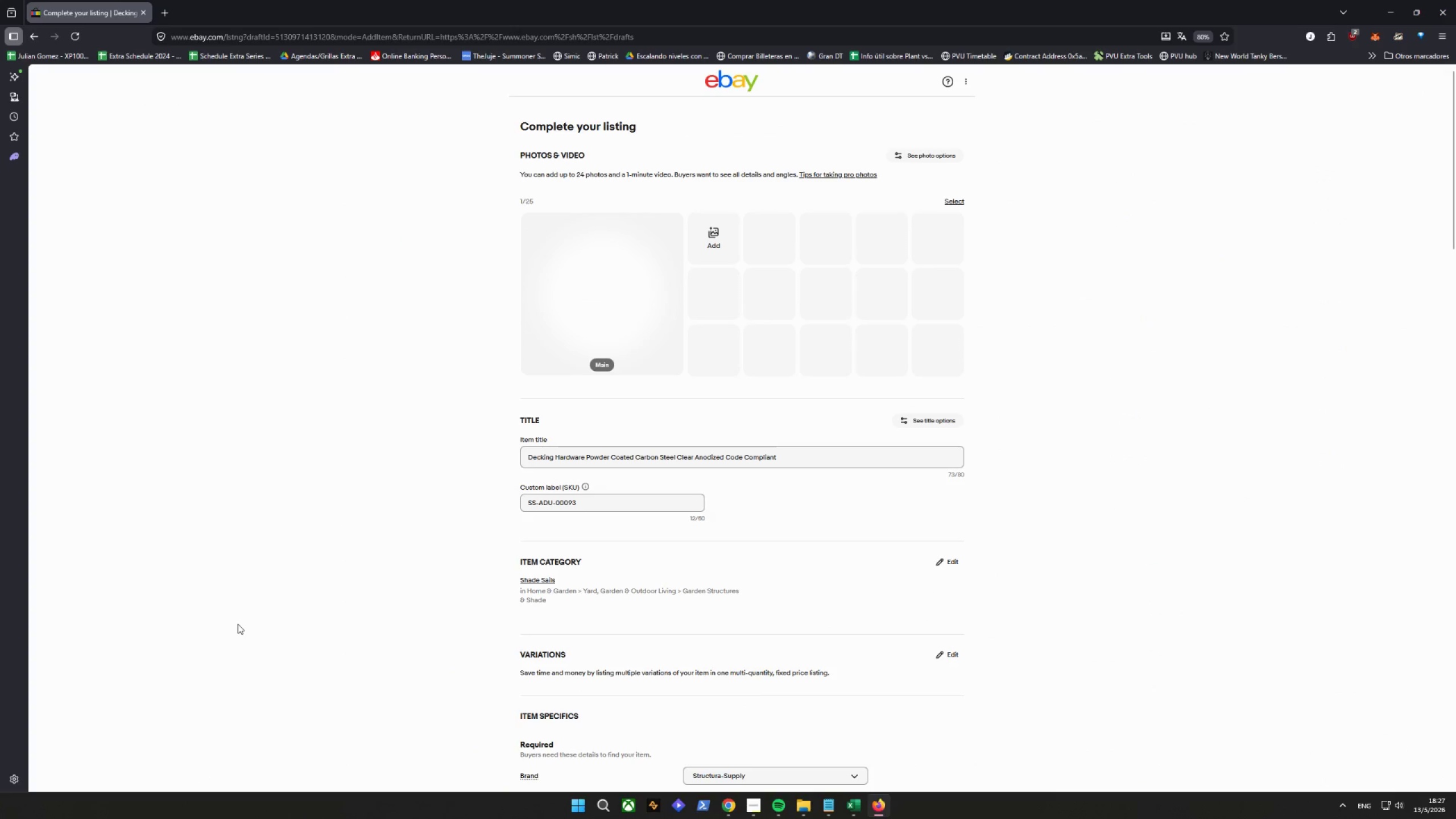 
wait(5.85)
 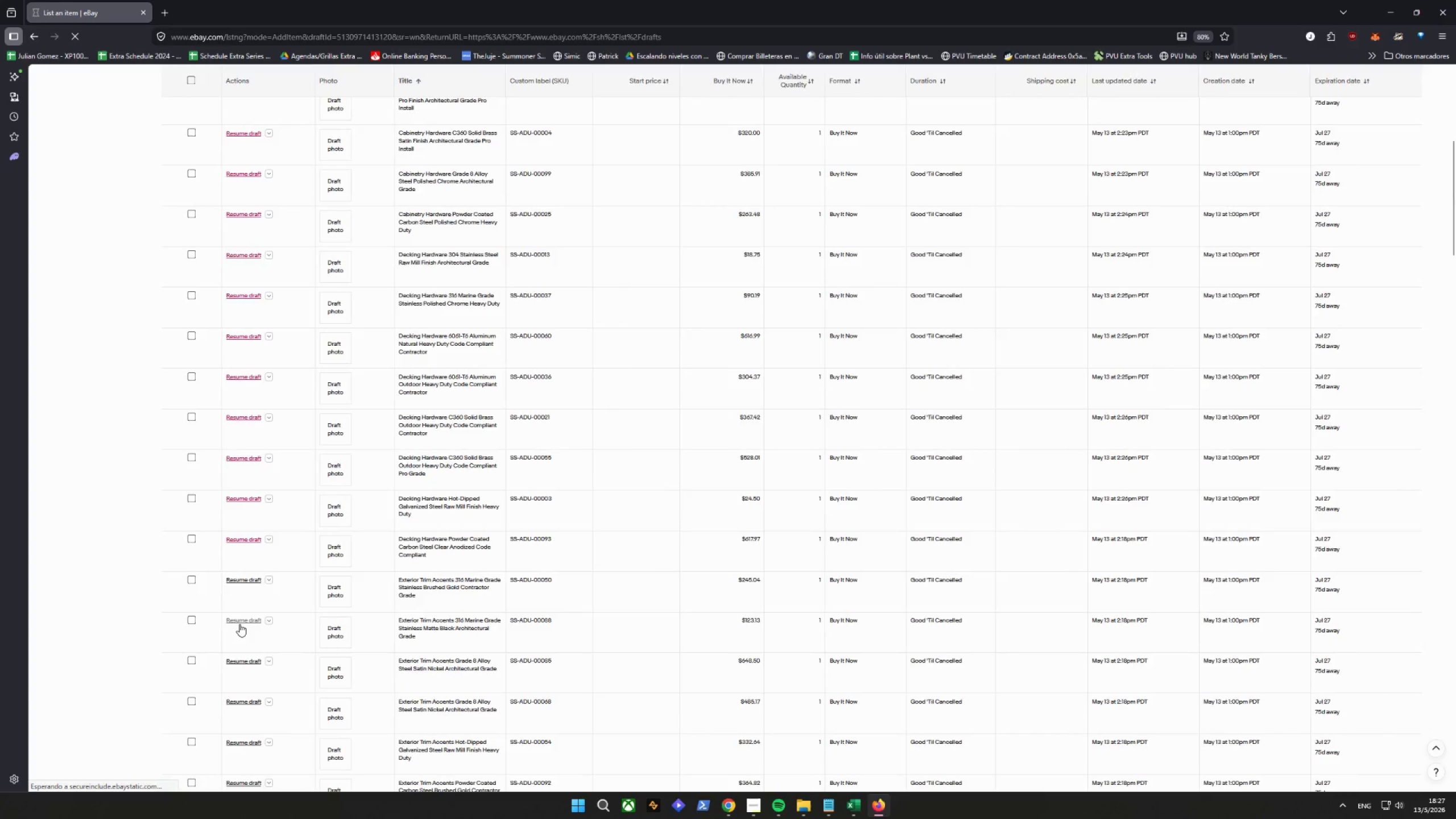 
scroll: coordinate [724, 530], scroll_direction: down, amount: 25.0
 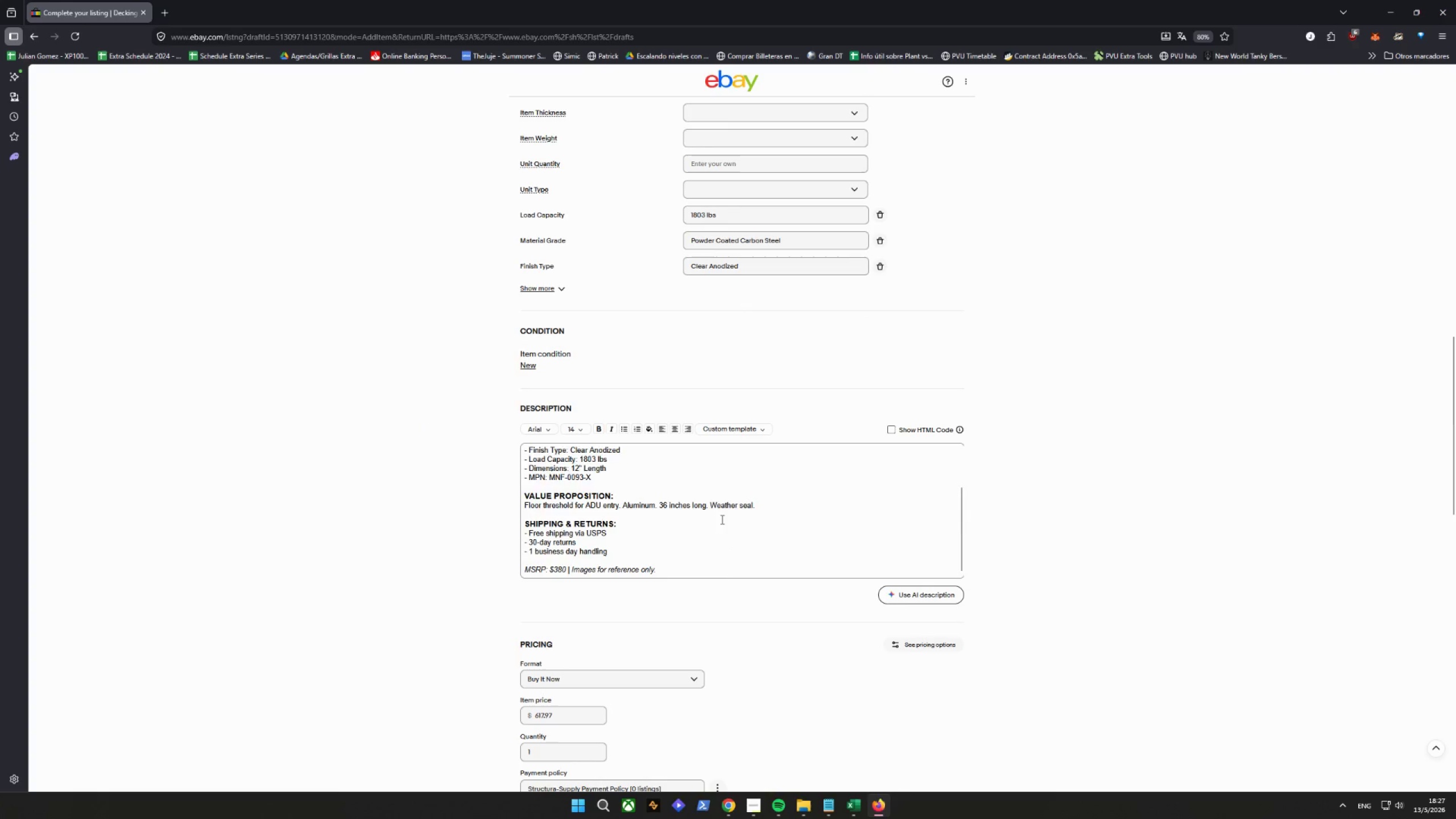 
scroll: coordinate [721, 520], scroll_direction: up, amount: 3.0
 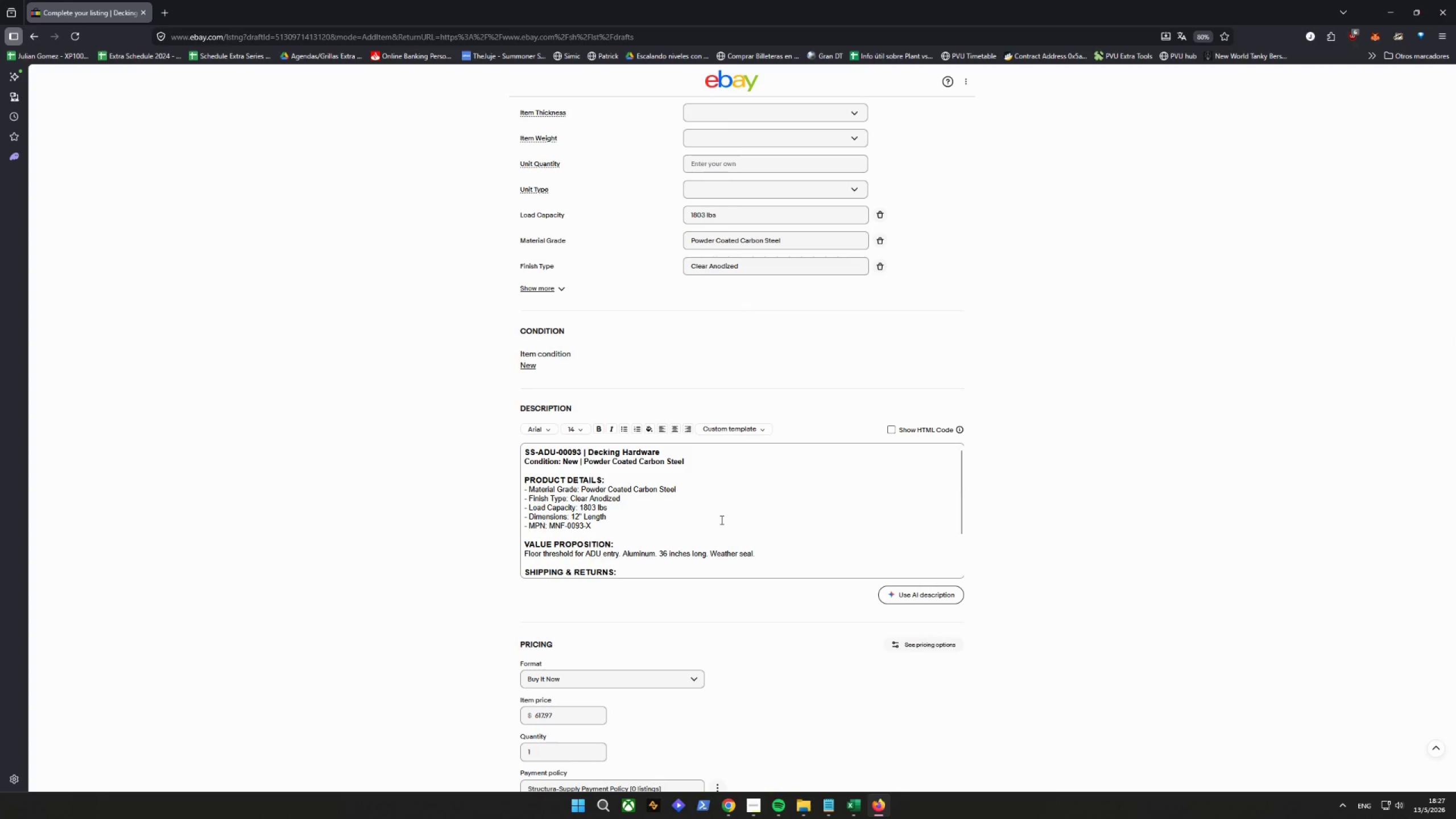 
scroll: coordinate [740, 523], scroll_direction: down, amount: 5.0
 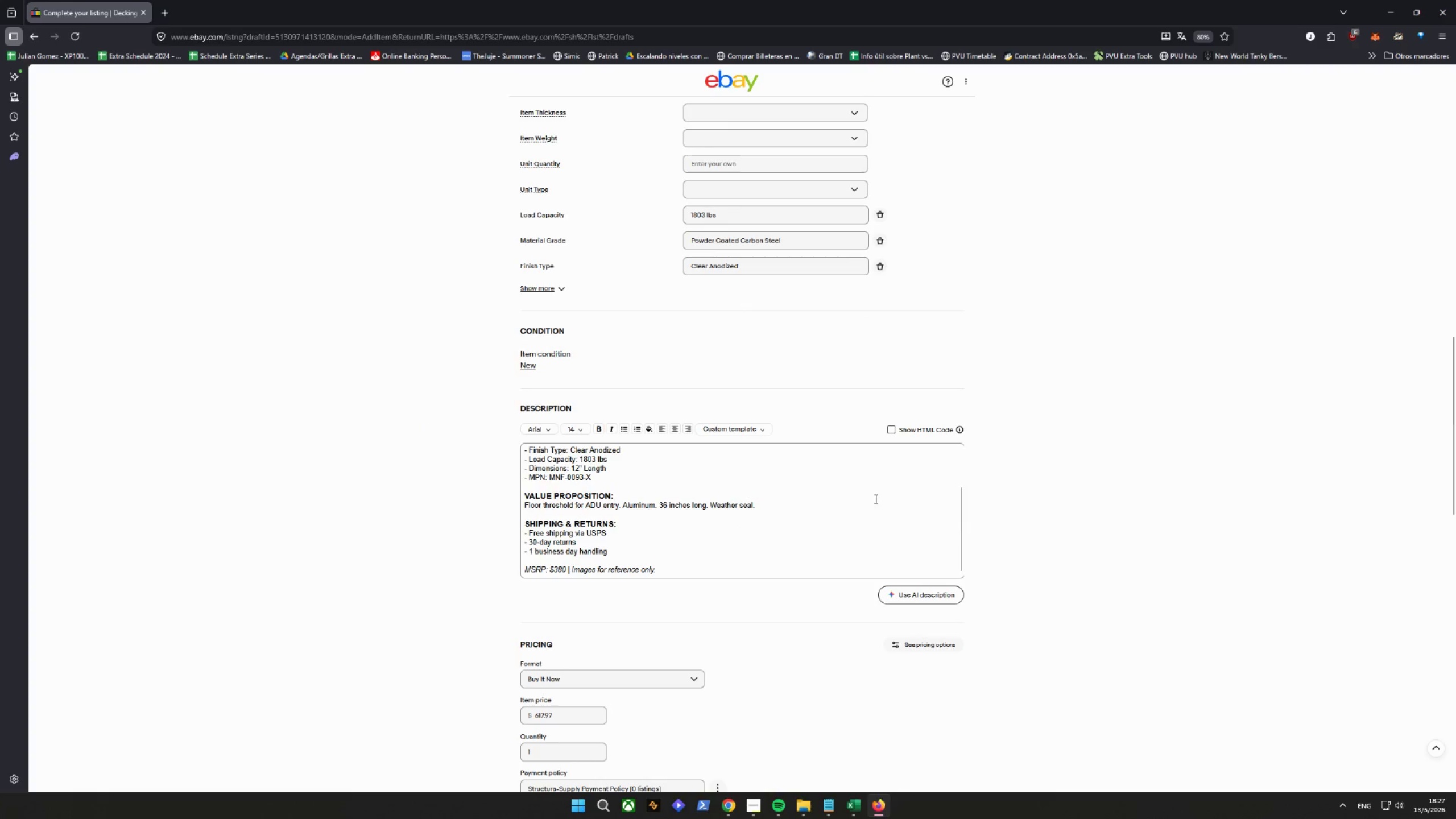 
mouse_move([895, 428])
 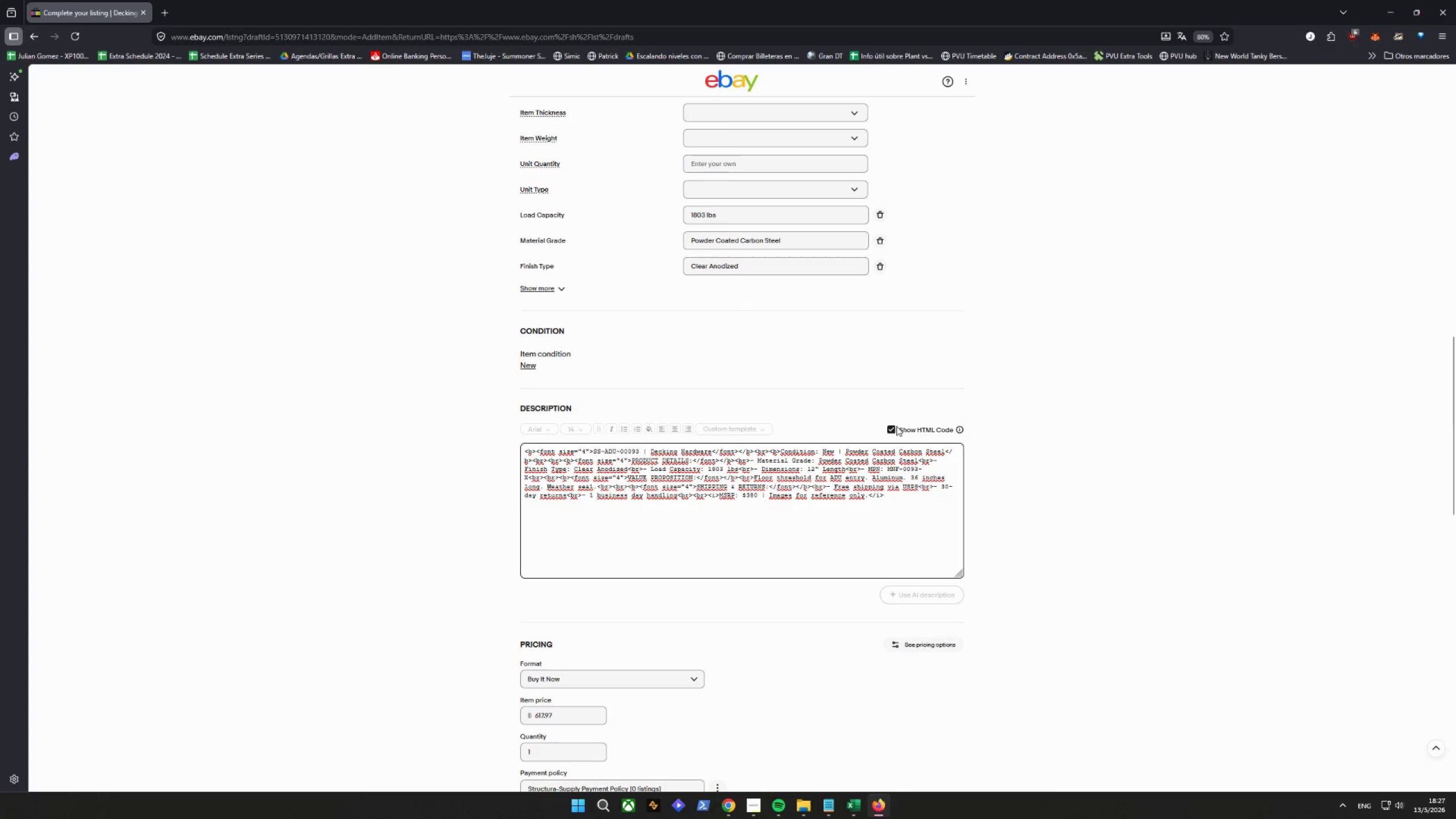 
left_click([896, 426])
 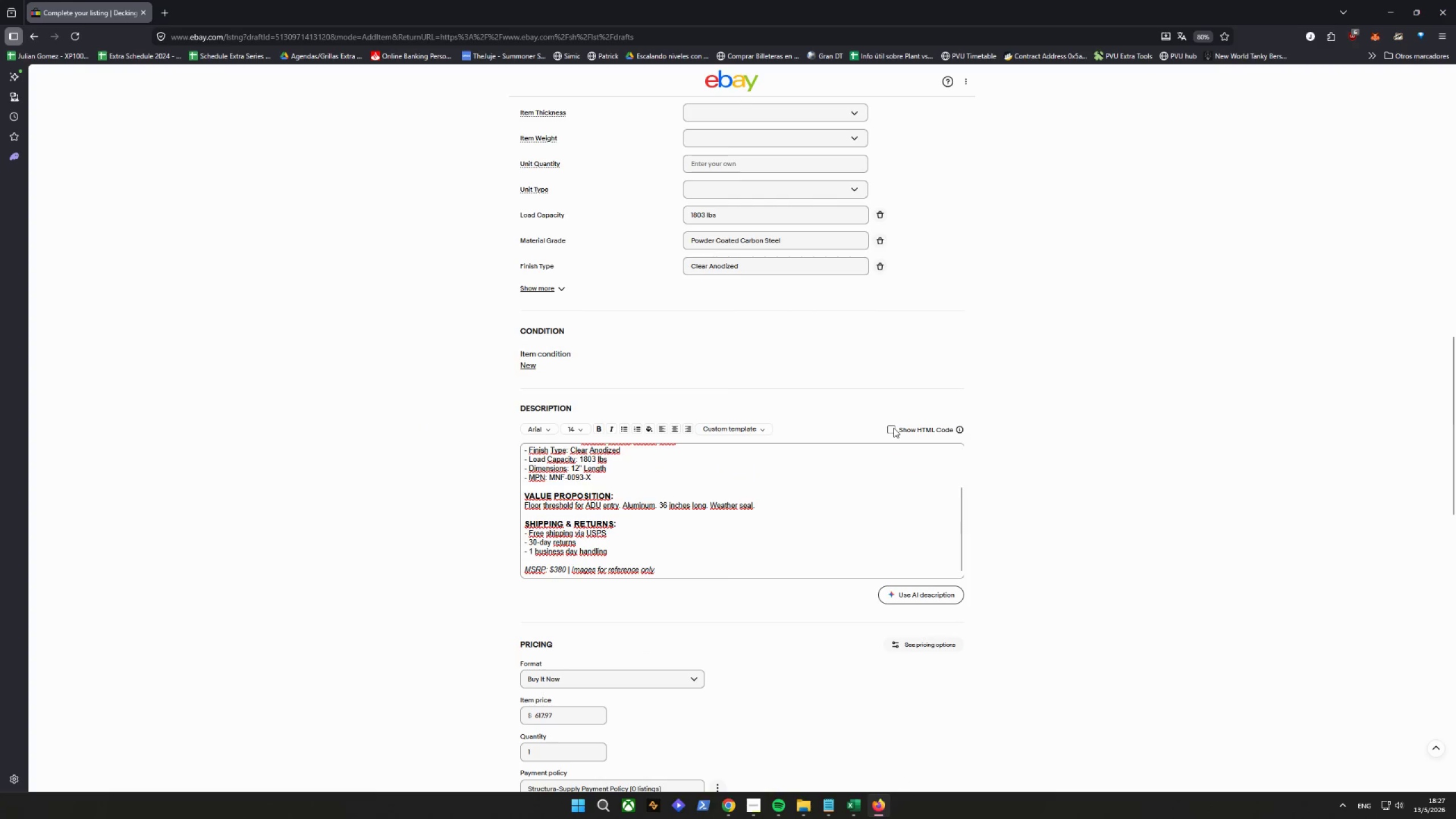 
scroll: coordinate [800, 502], scroll_direction: up, amount: 3.0
 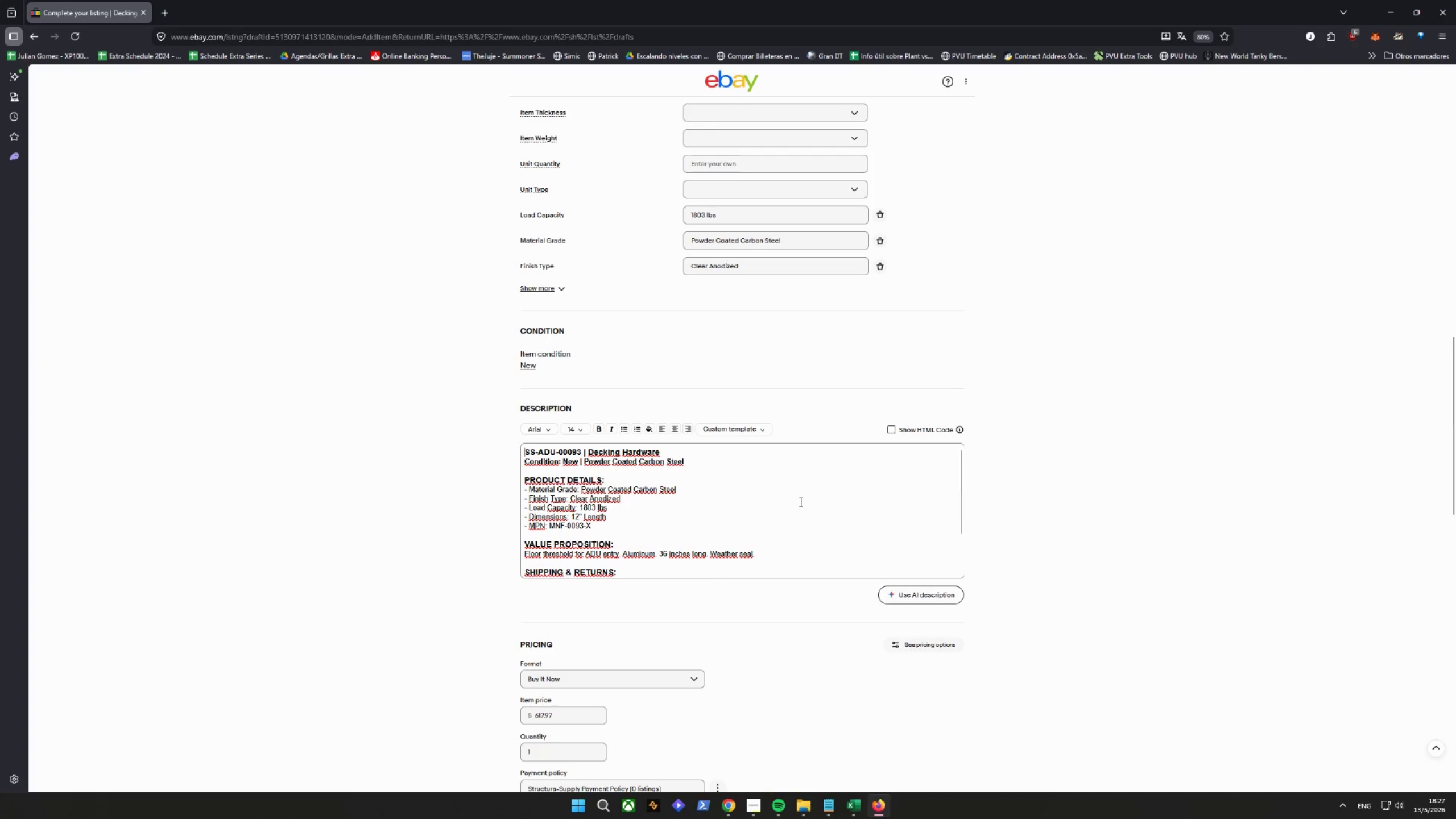 
scroll: coordinate [692, 620], scroll_direction: down, amount: 31.0
 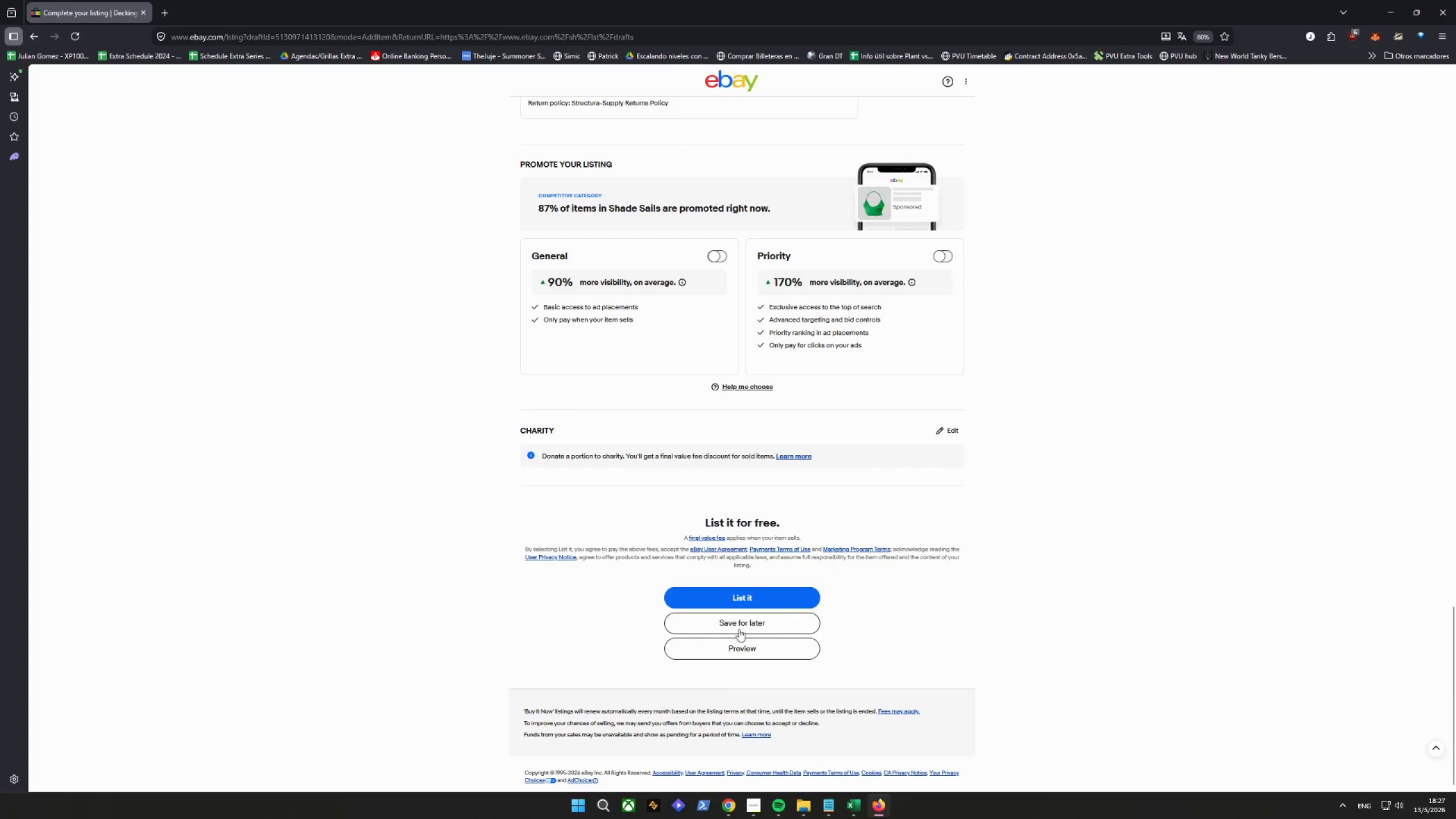 
left_click([740, 621])
 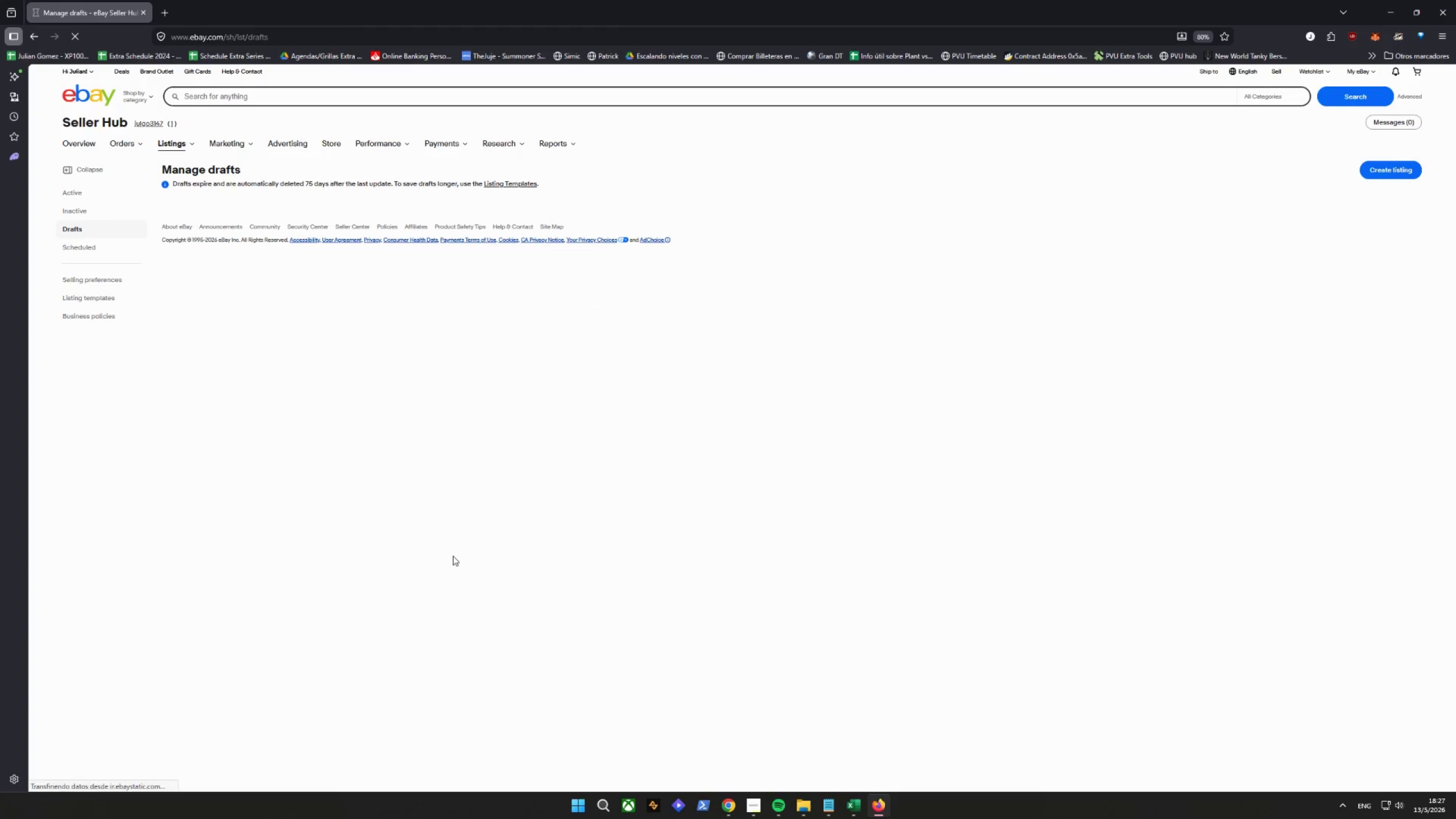 
scroll: coordinate [448, 566], scroll_direction: down, amount: 15.0
 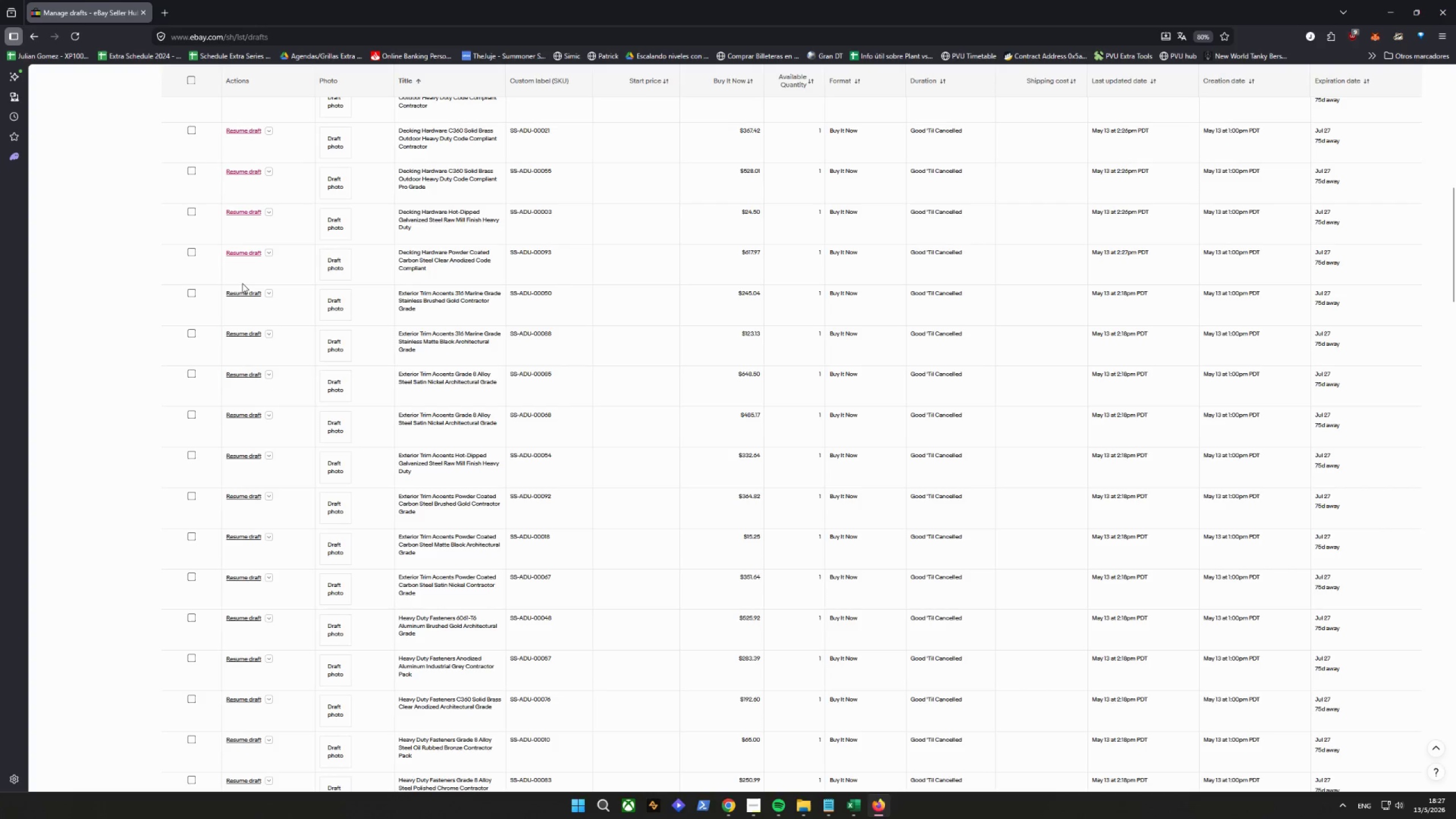 
left_click([247, 293])
 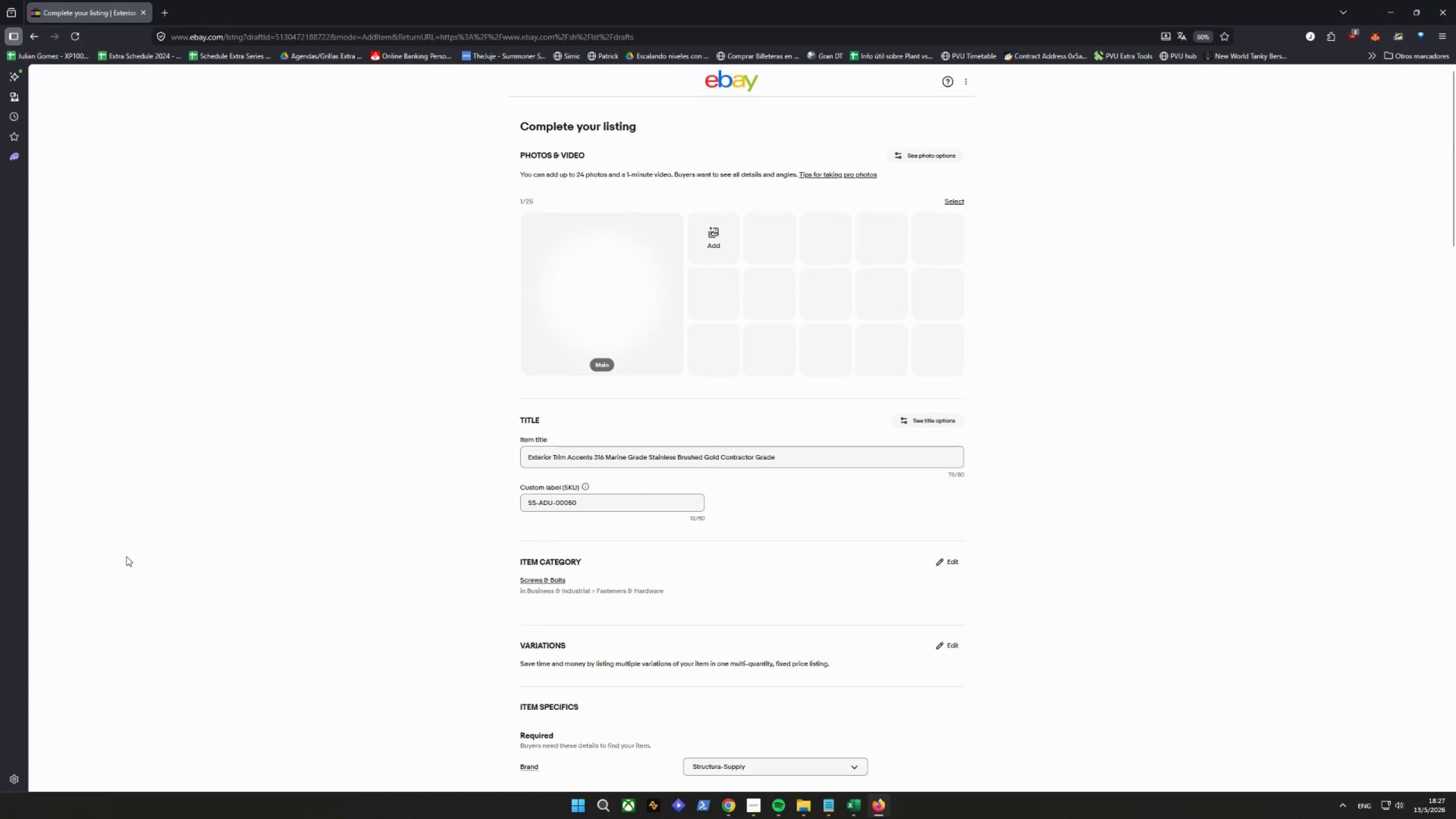 
wait(5.55)
 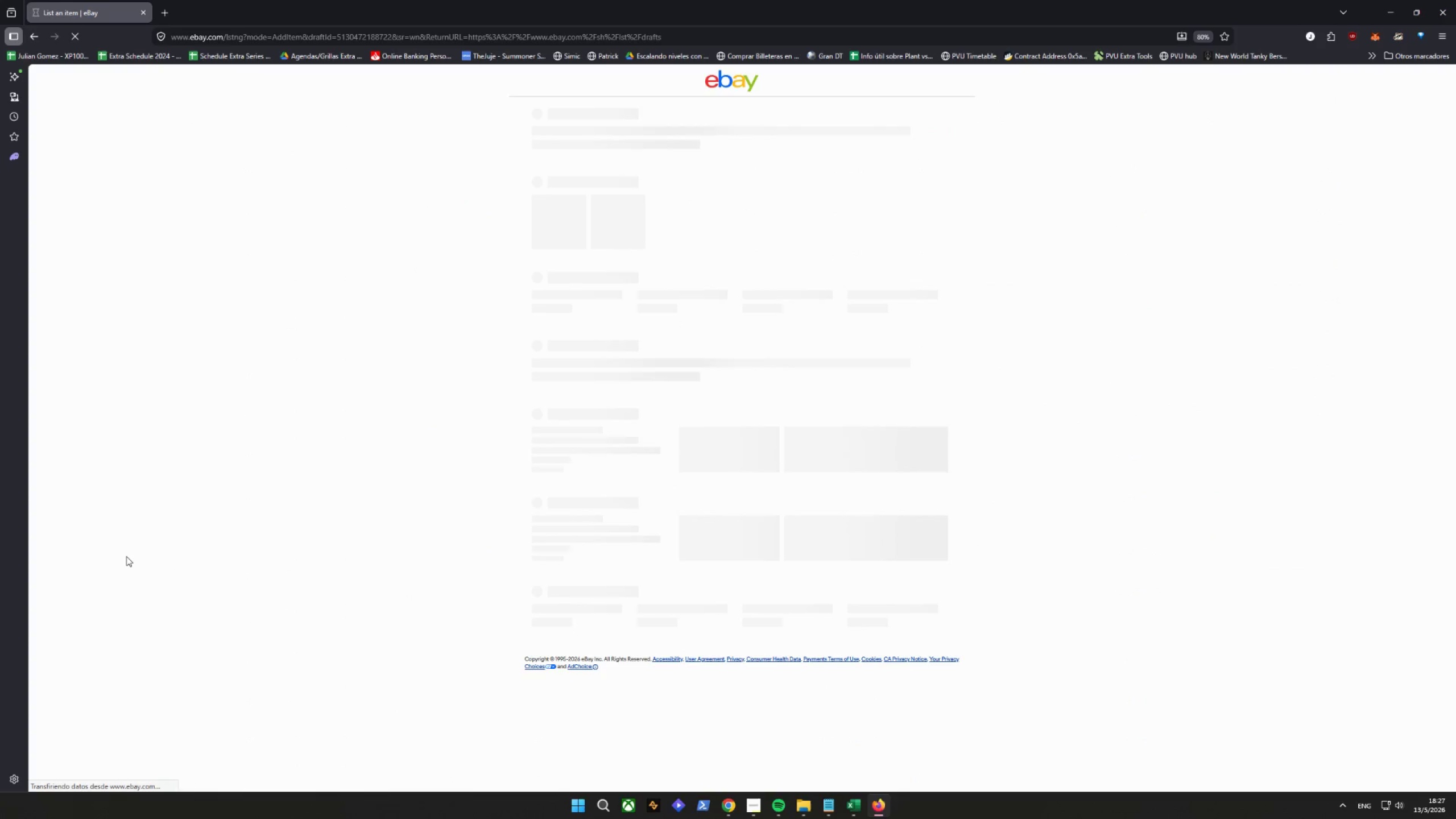 
scroll: coordinate [378, 572], scroll_direction: down, amount: 34.0
 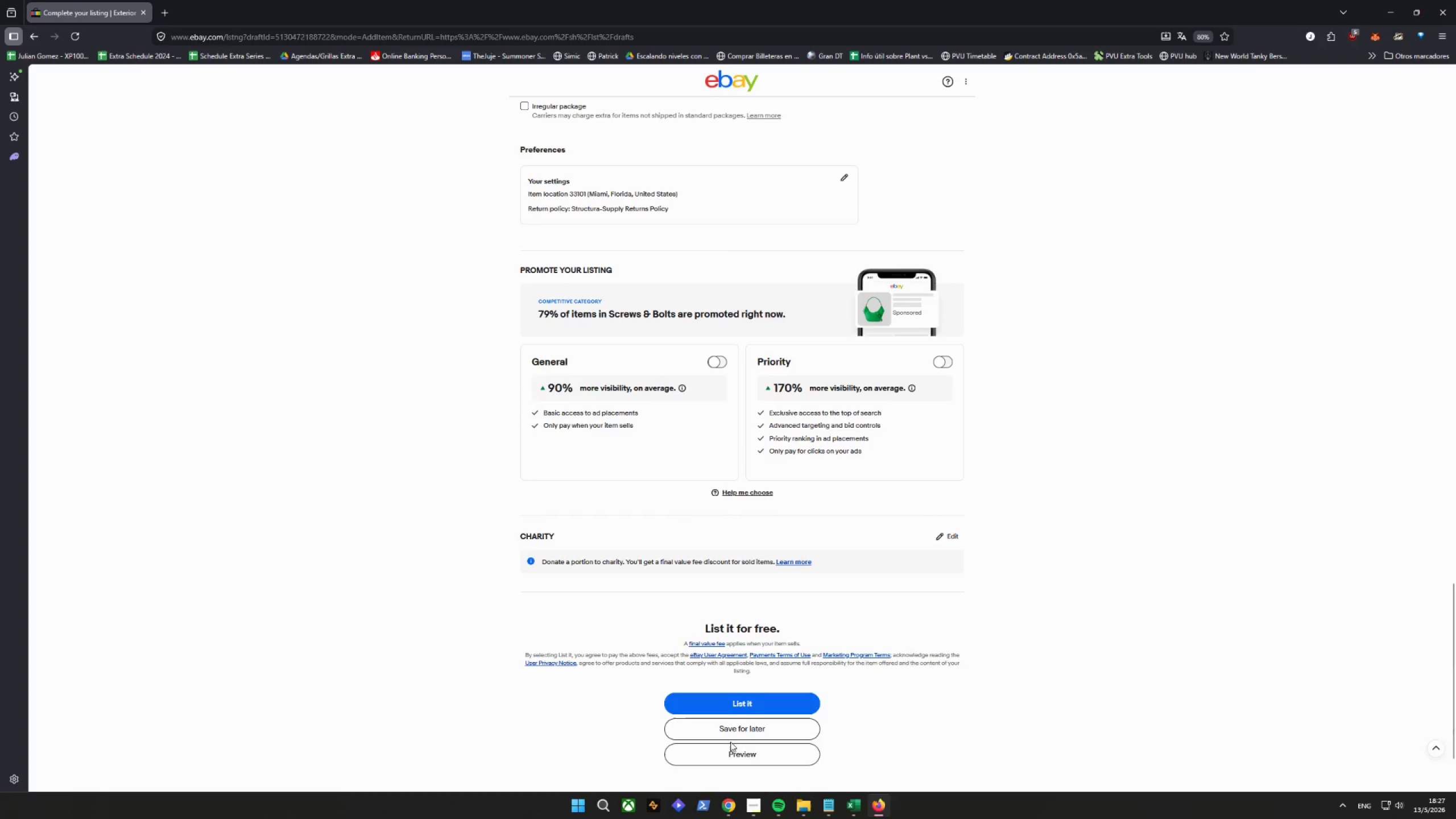 
left_click([729, 738])
 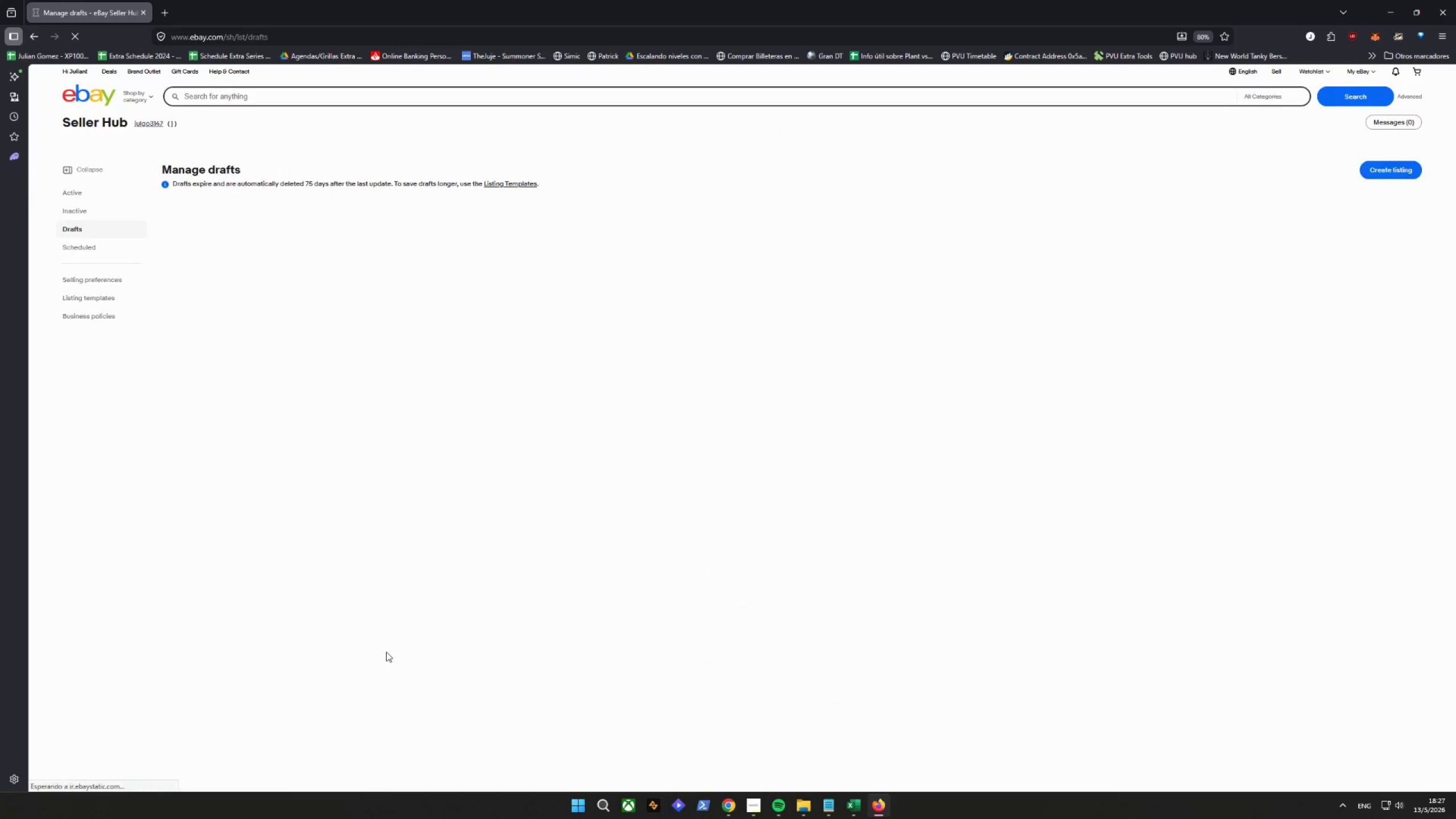 
scroll: coordinate [384, 645], scroll_direction: down, amount: 14.0
 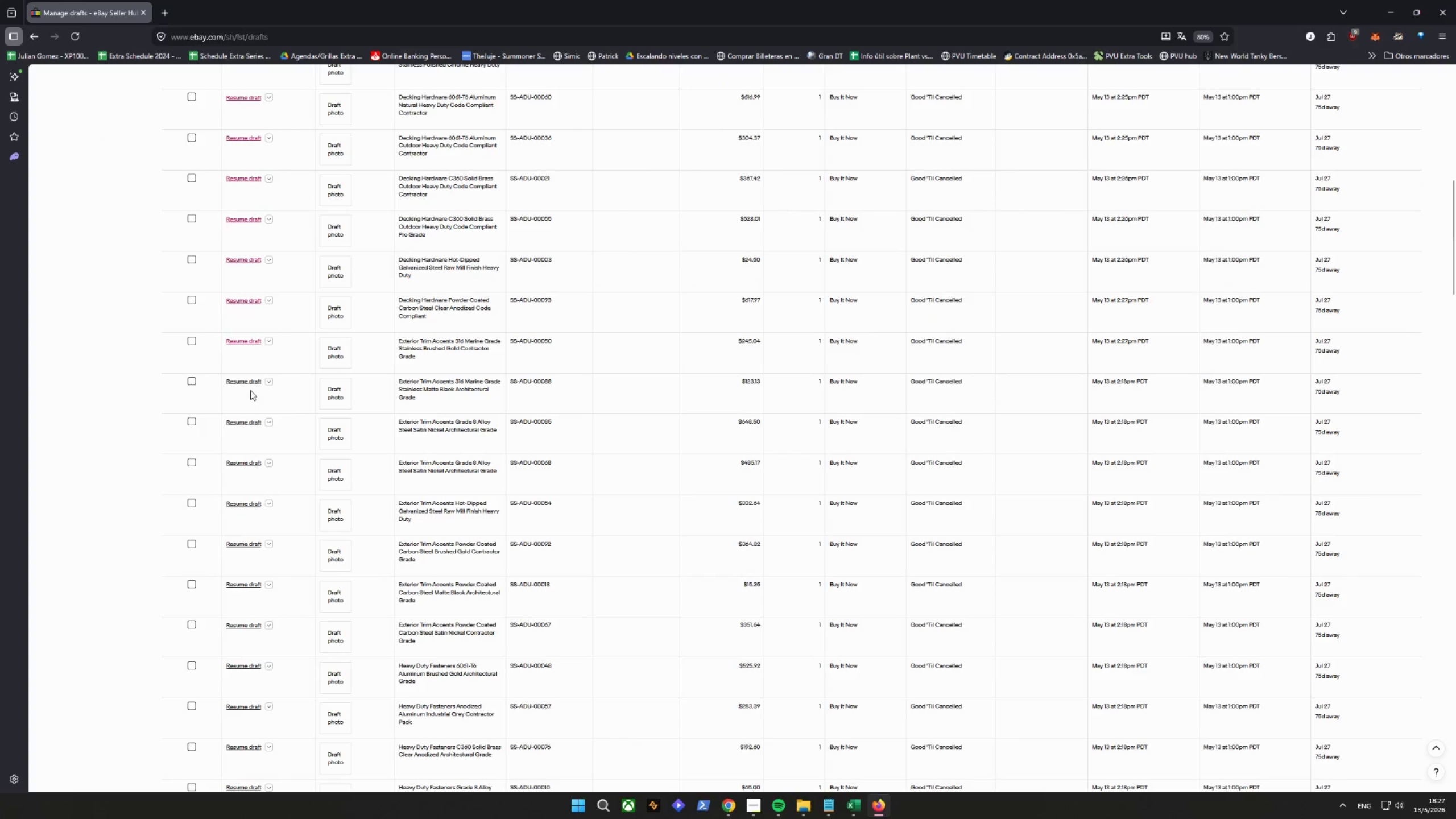 
left_click([249, 382])
 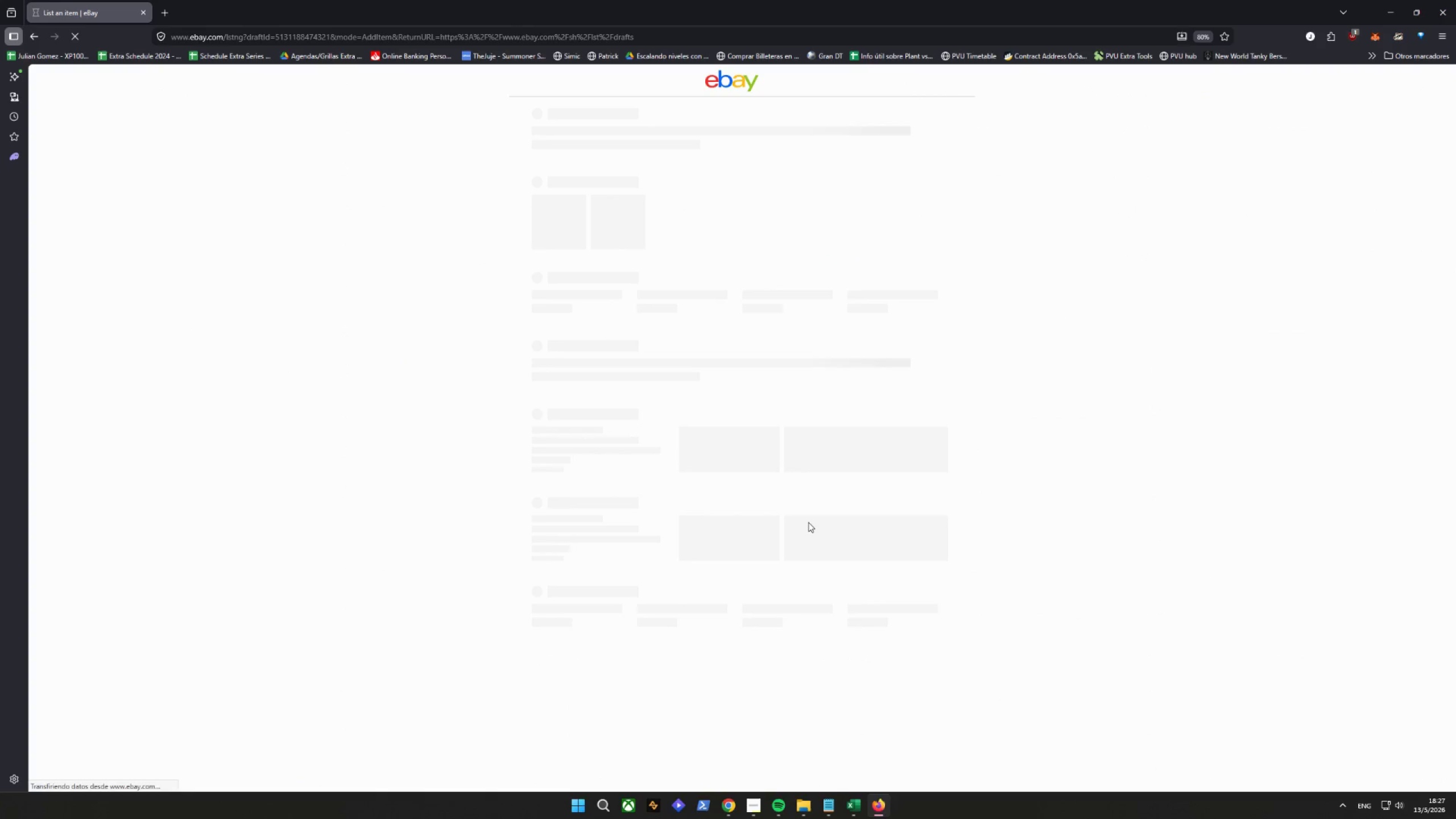 
scroll: coordinate [808, 521], scroll_direction: down, amount: 1.0
 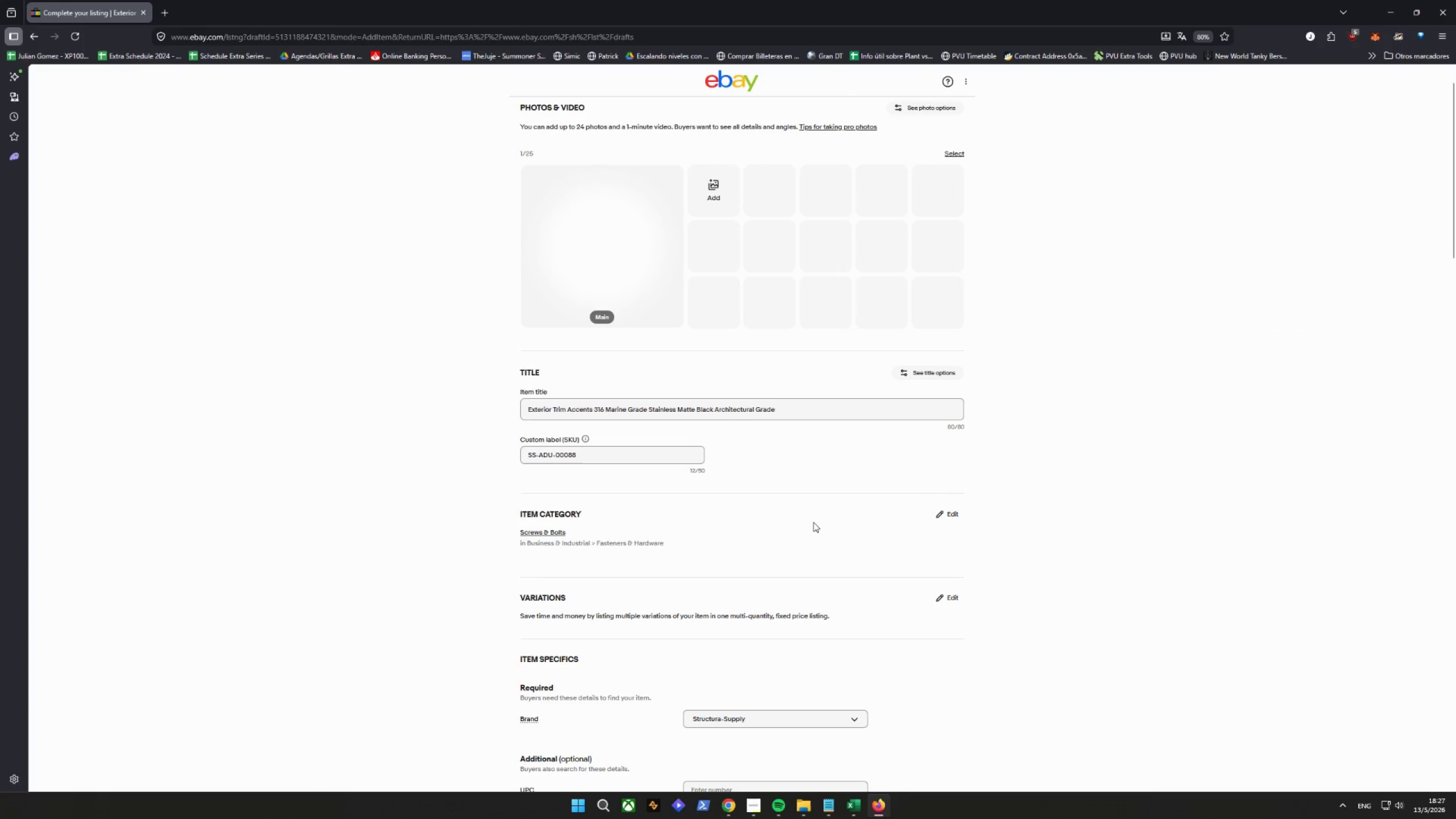 
wait(5.53)
 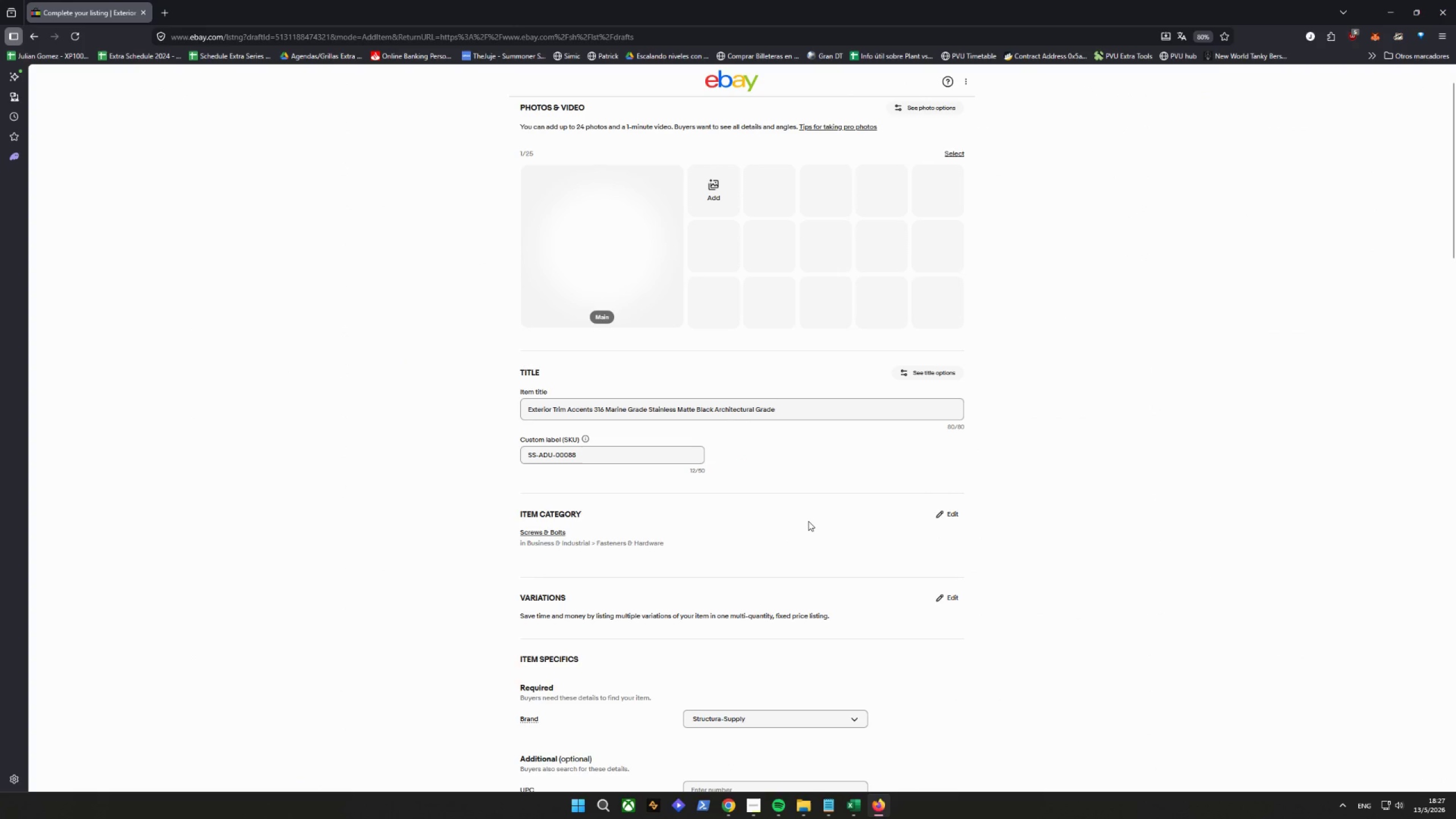 
scroll: coordinate [808, 524], scroll_direction: down, amount: 45.0
 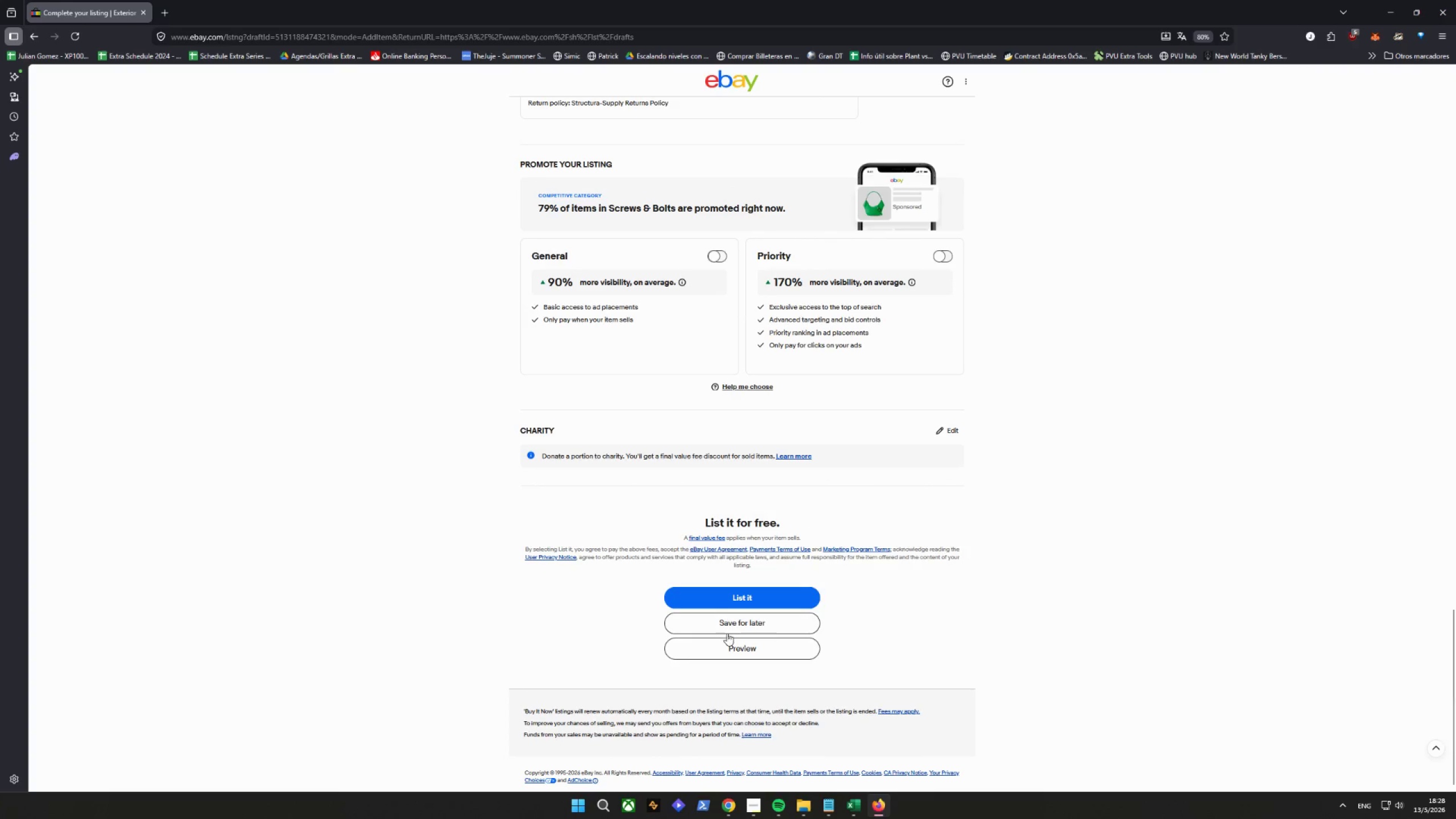 
left_click([728, 623])
 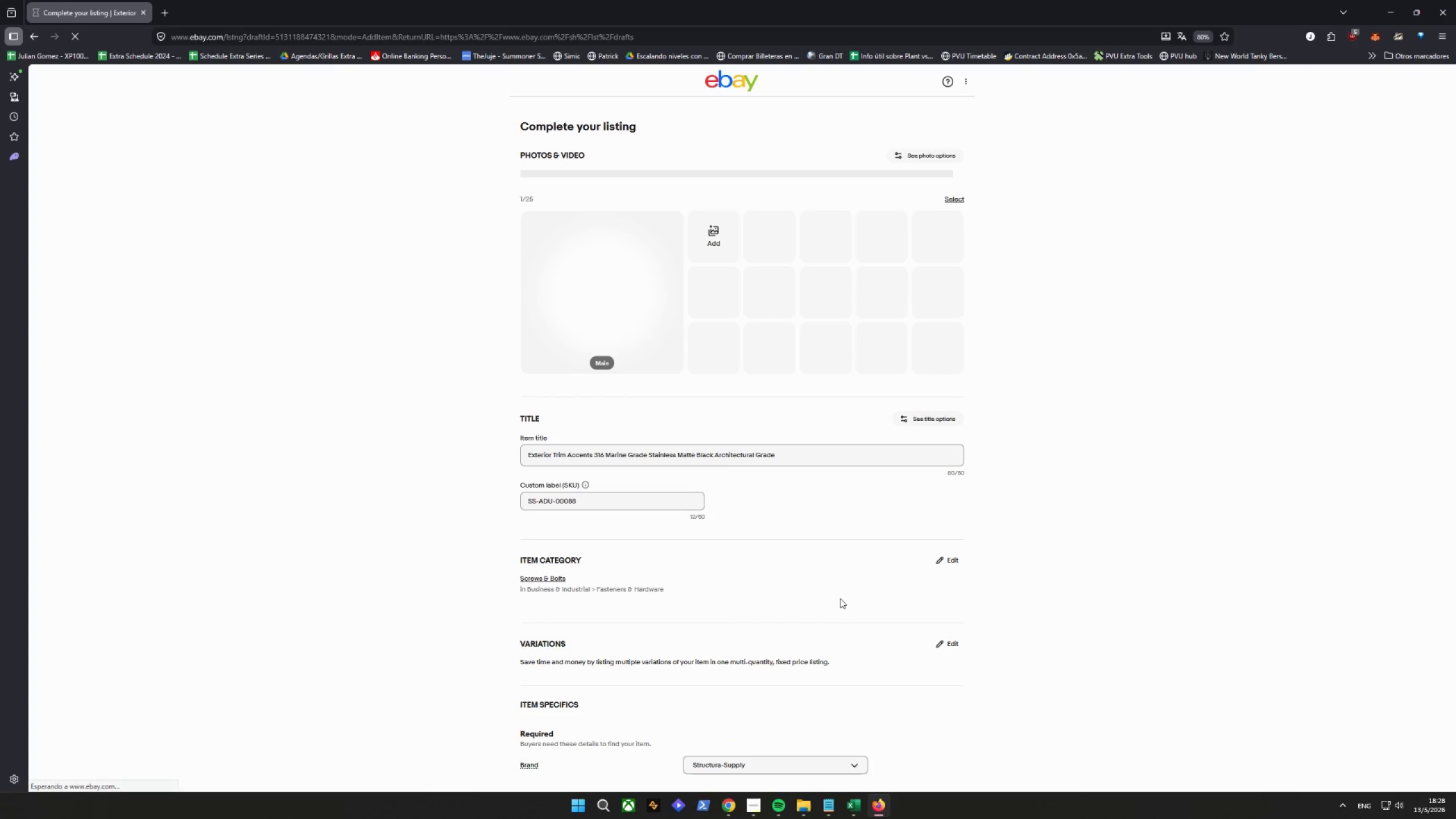 
scroll: coordinate [839, 597], scroll_direction: down, amount: 18.0
 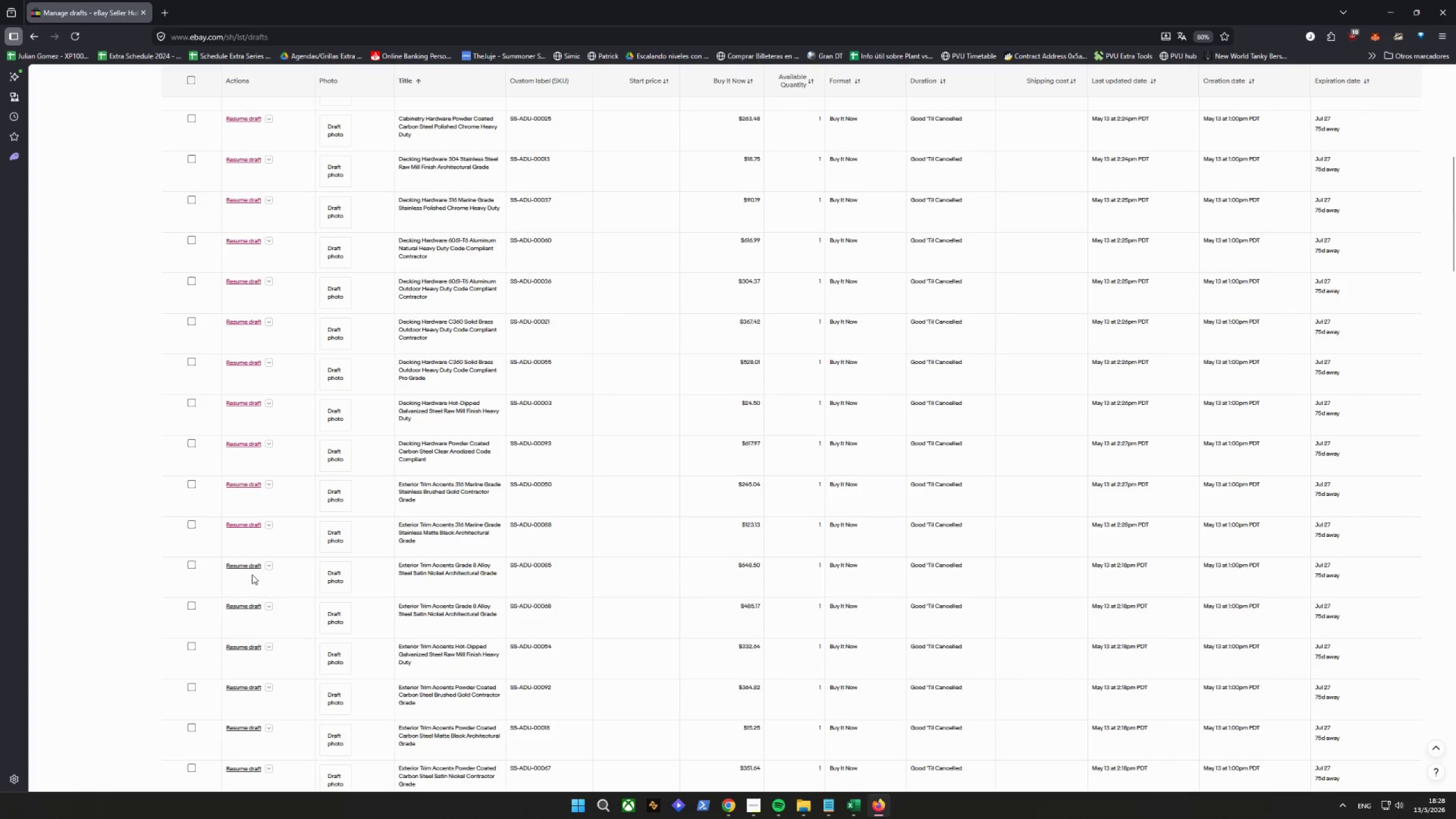 
left_click([242, 563])
 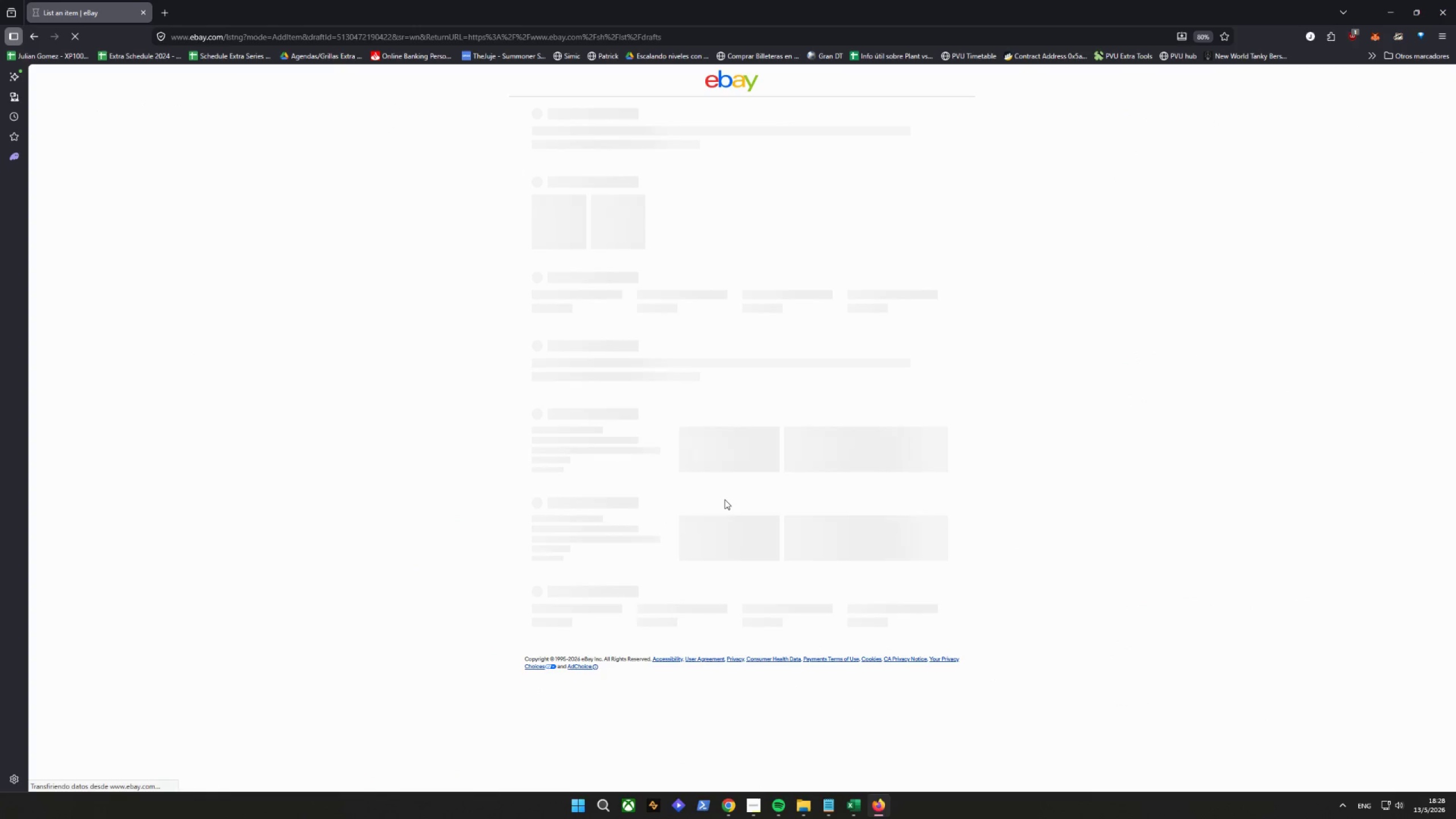 
scroll: coordinate [730, 495], scroll_direction: down, amount: 25.0
 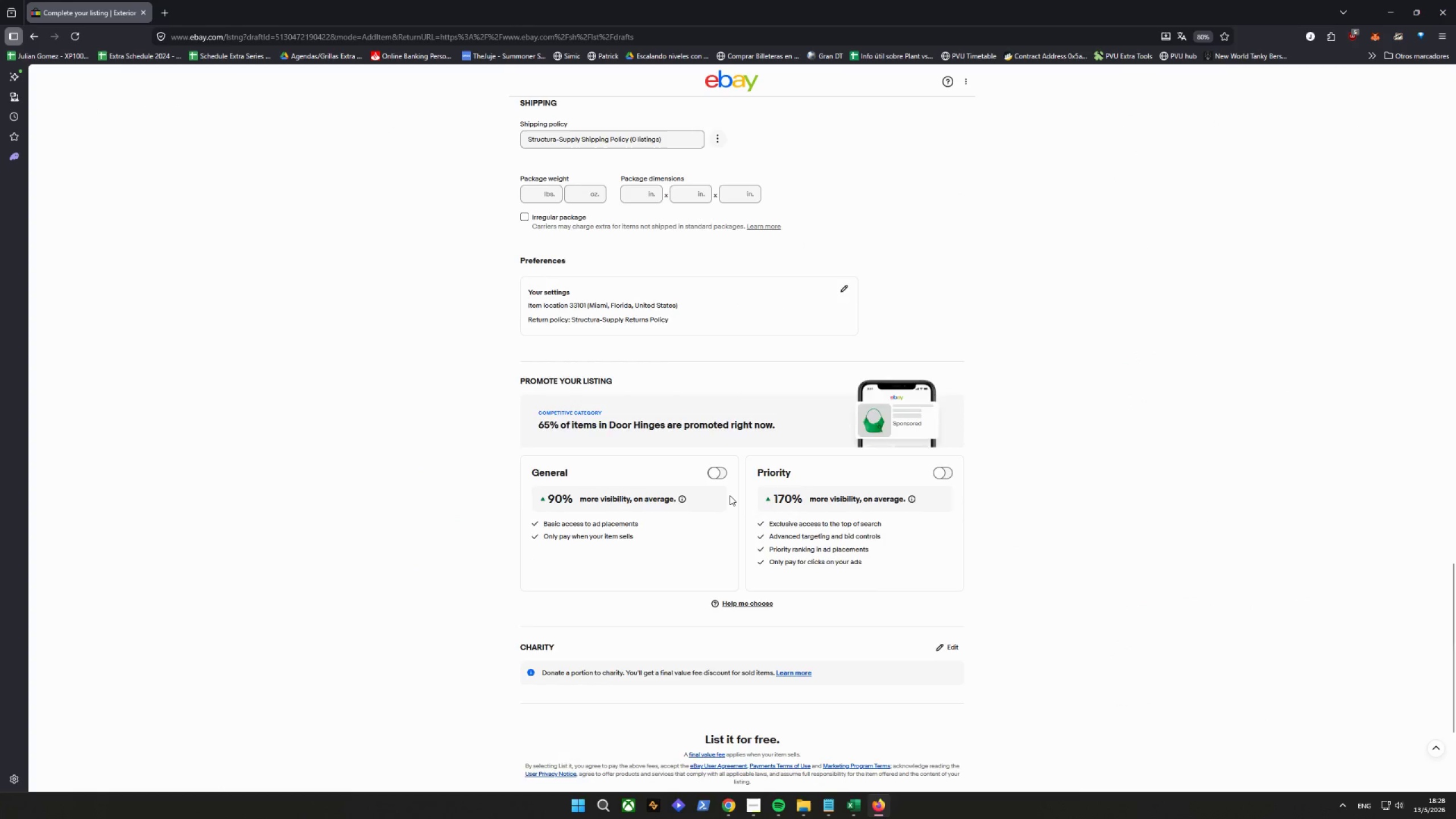 
scroll: coordinate [730, 495], scroll_direction: up, amount: 7.0
 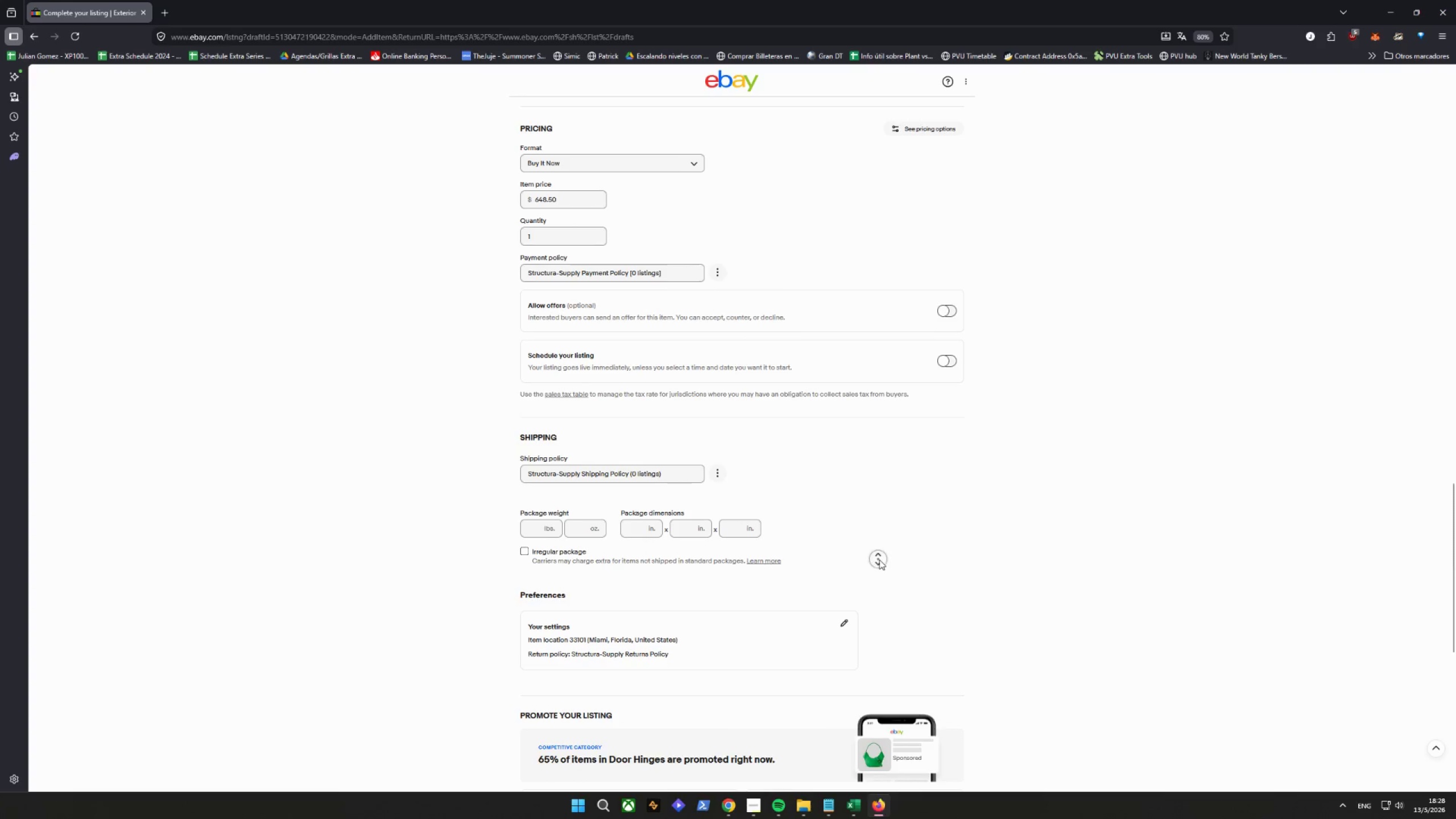 
mouse_move([859, 453])
 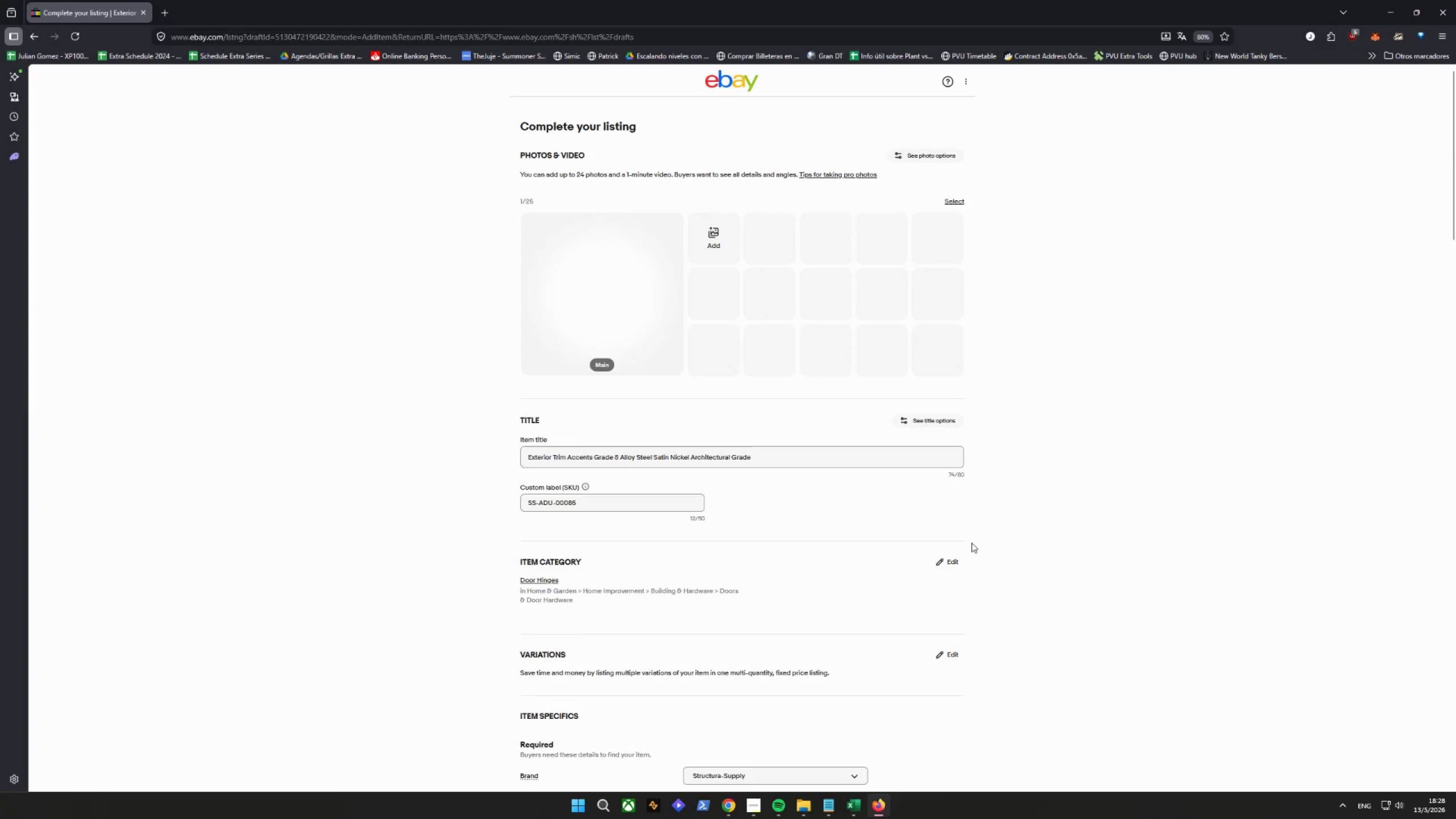 
scroll: coordinate [812, 583], scroll_direction: down, amount: 18.0
 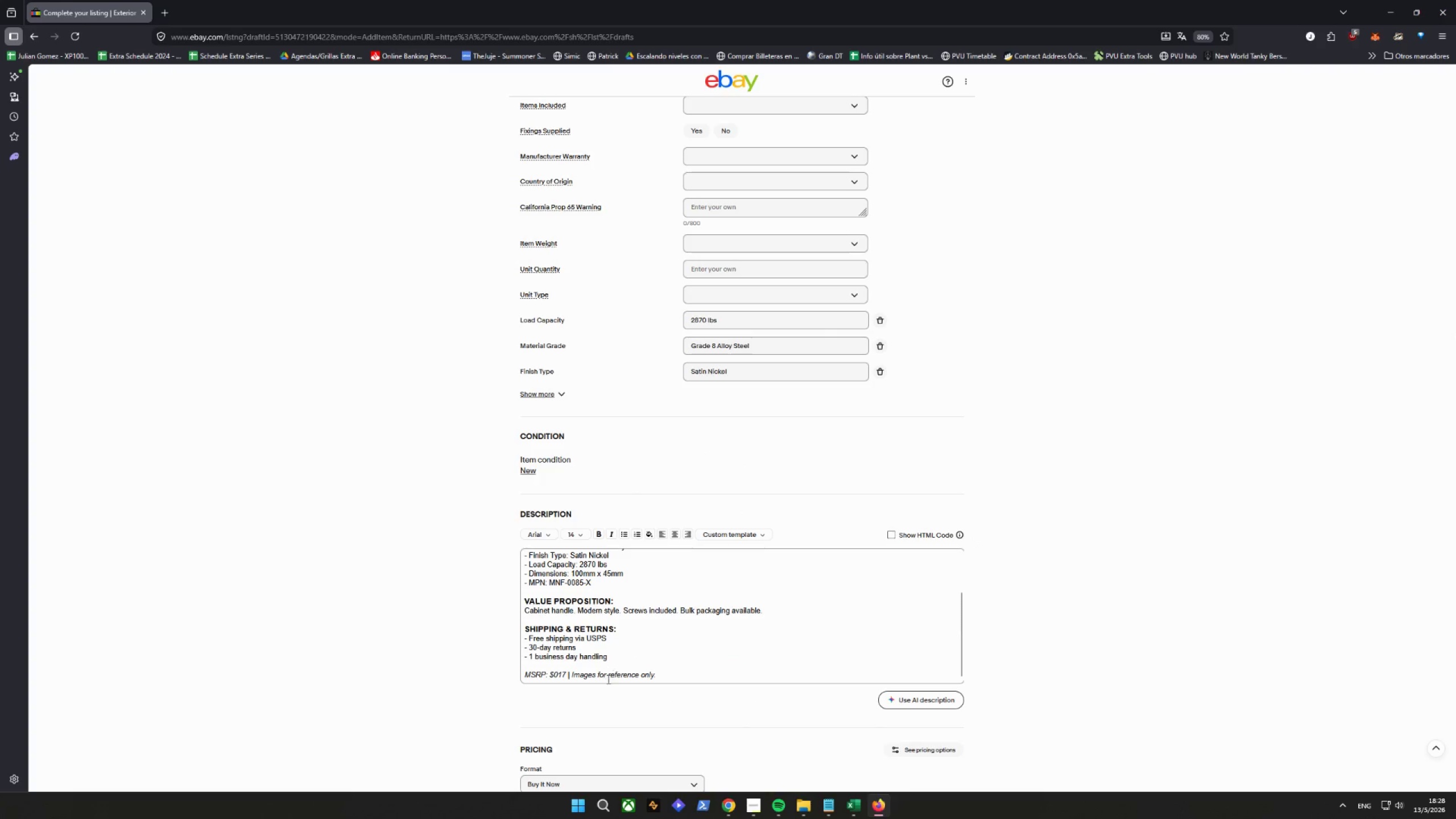 
scroll: coordinate [672, 485], scroll_direction: down, amount: 21.0
 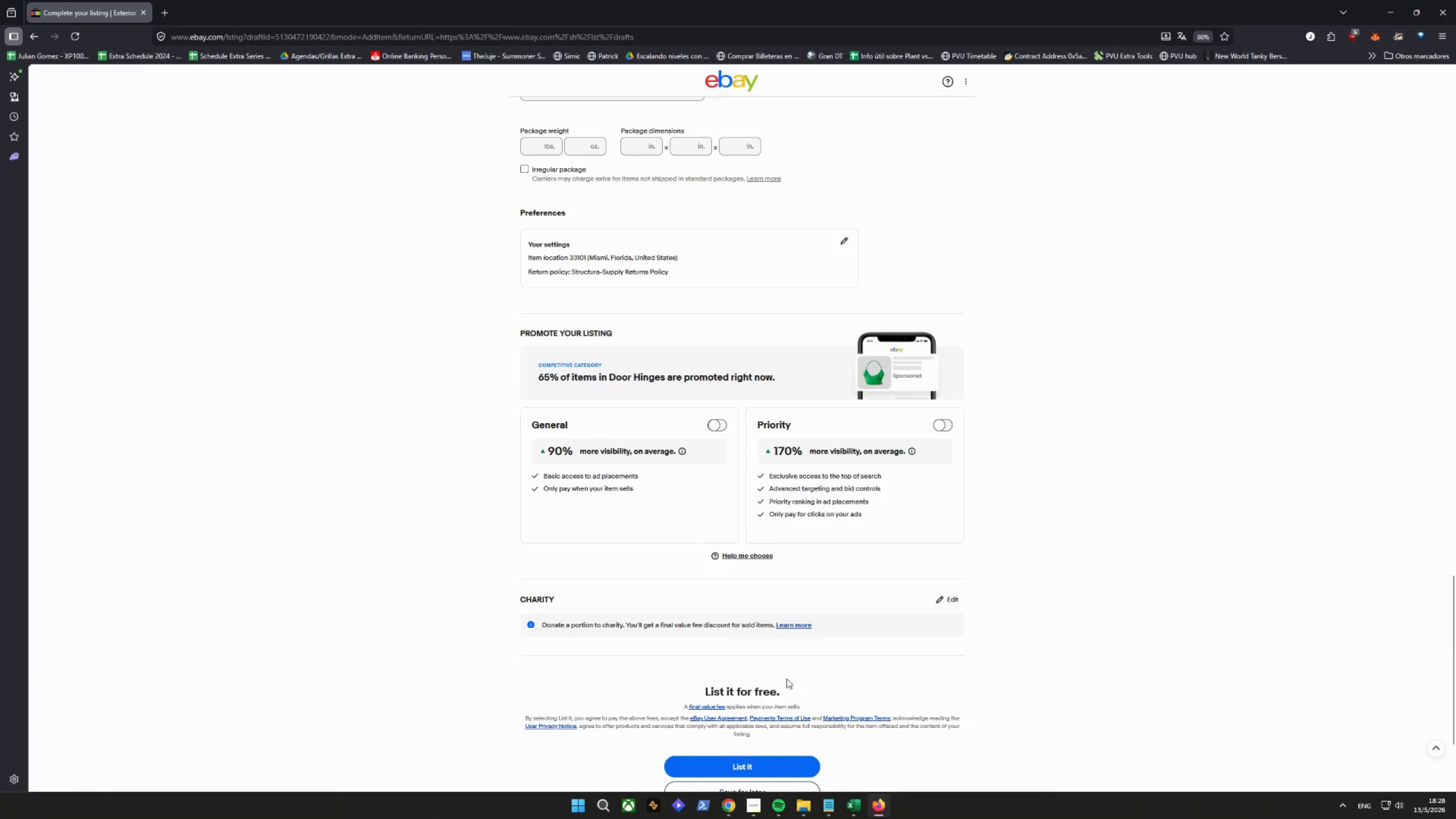 
left_click([755, 622])
 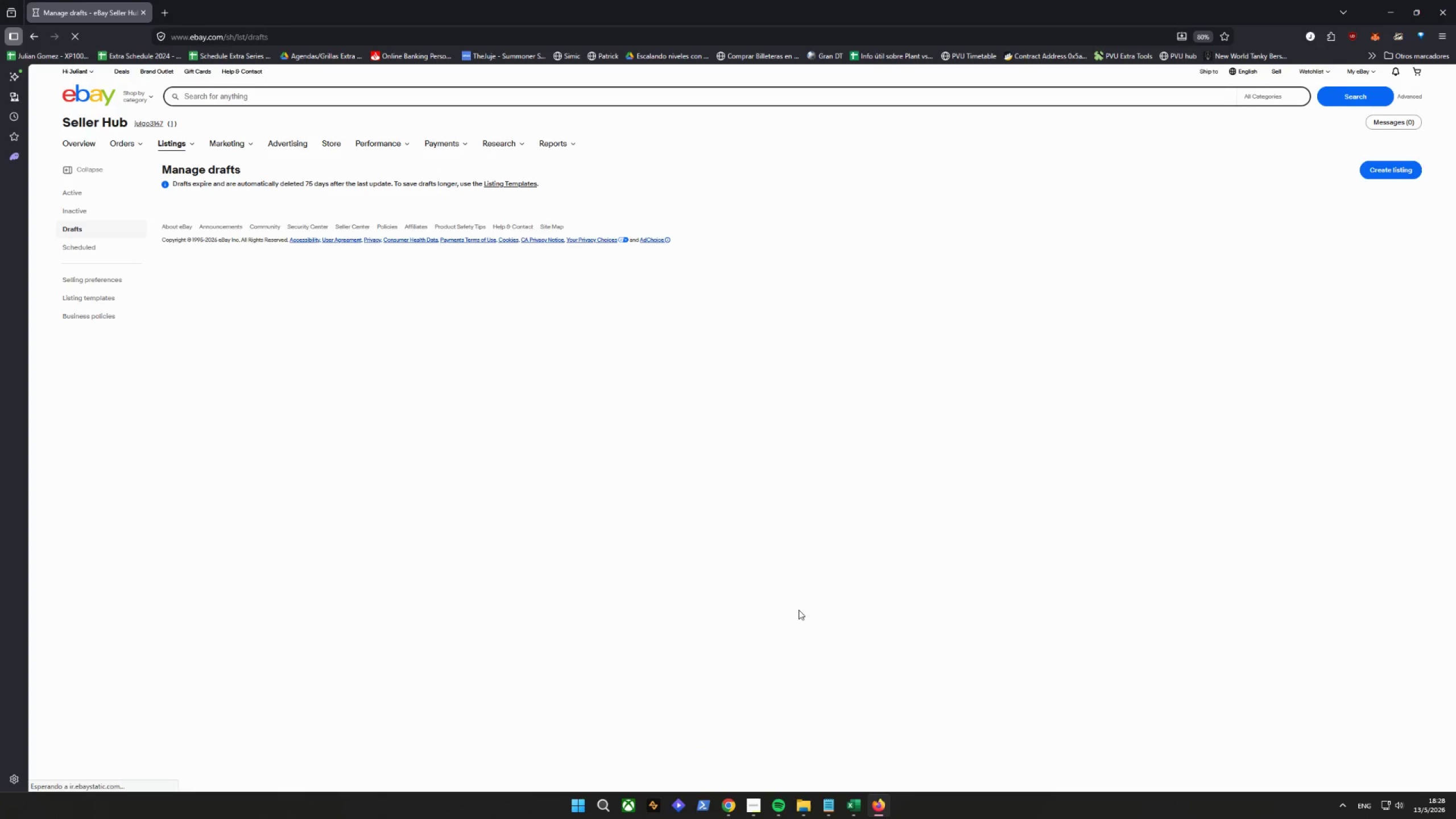 
scroll: coordinate [795, 613], scroll_direction: down, amount: 20.0
 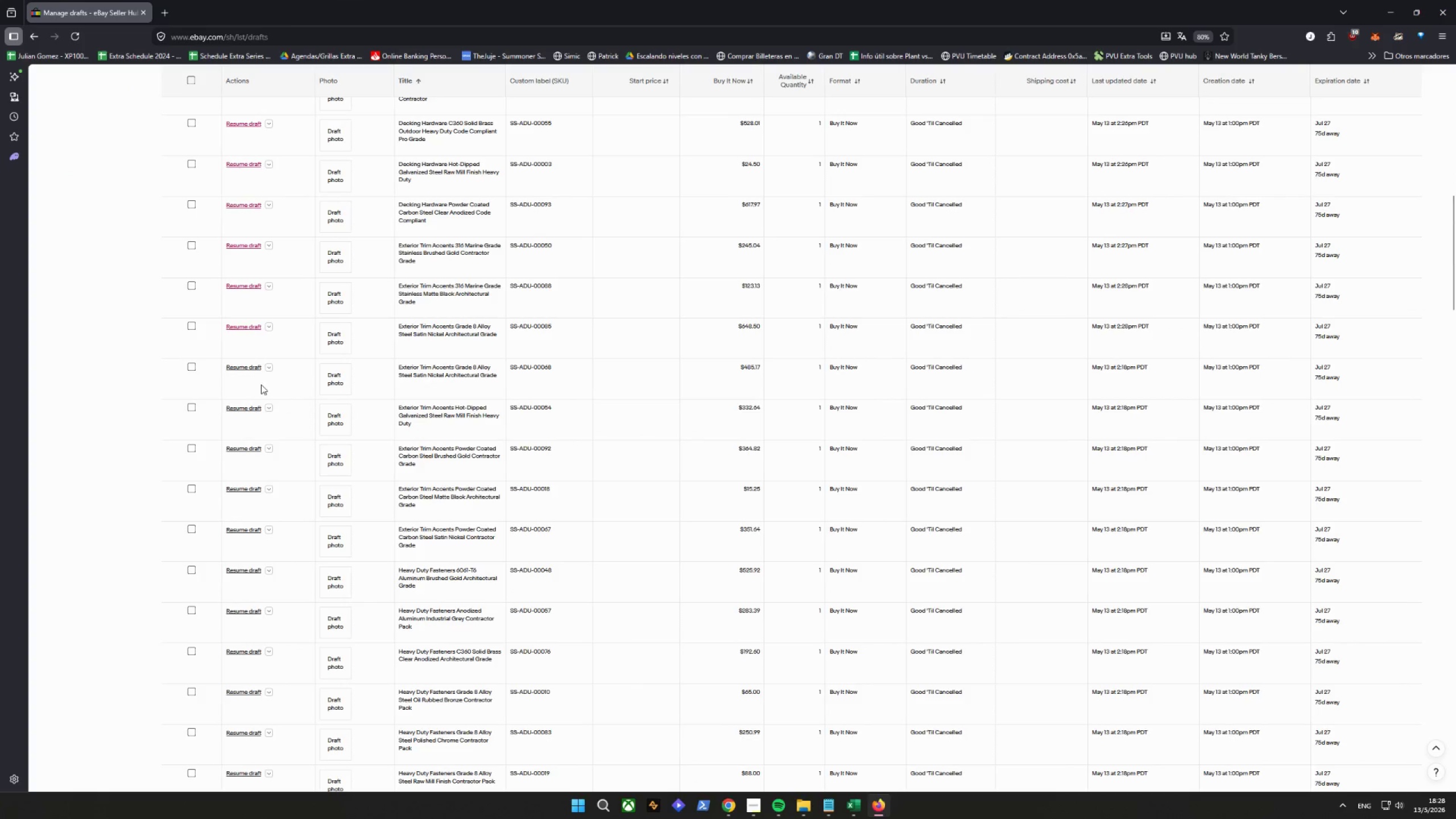 
left_click([253, 369])
 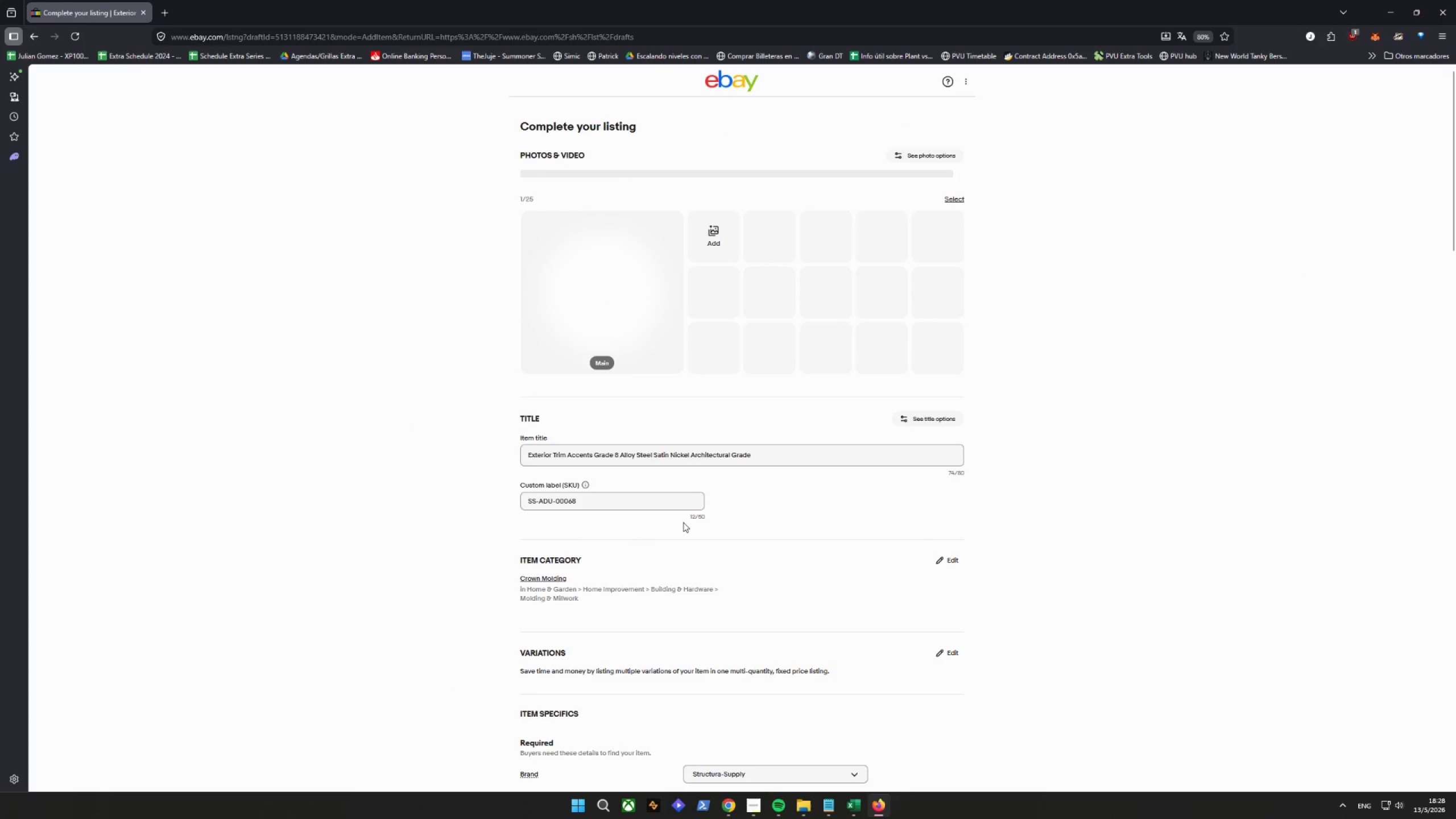 
wait(5.43)
 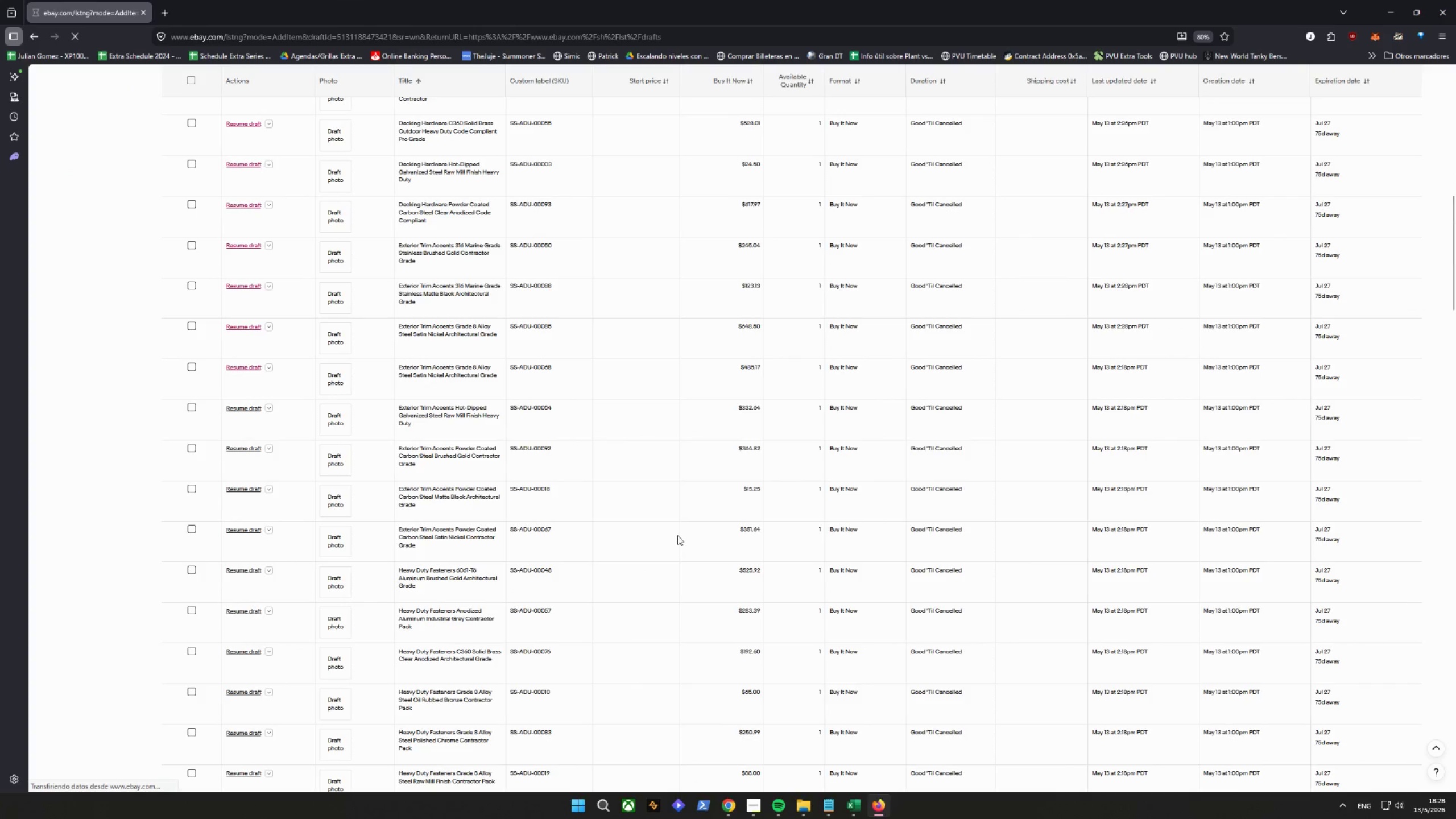 
scroll: coordinate [792, 540], scroll_direction: down, amount: 16.0
 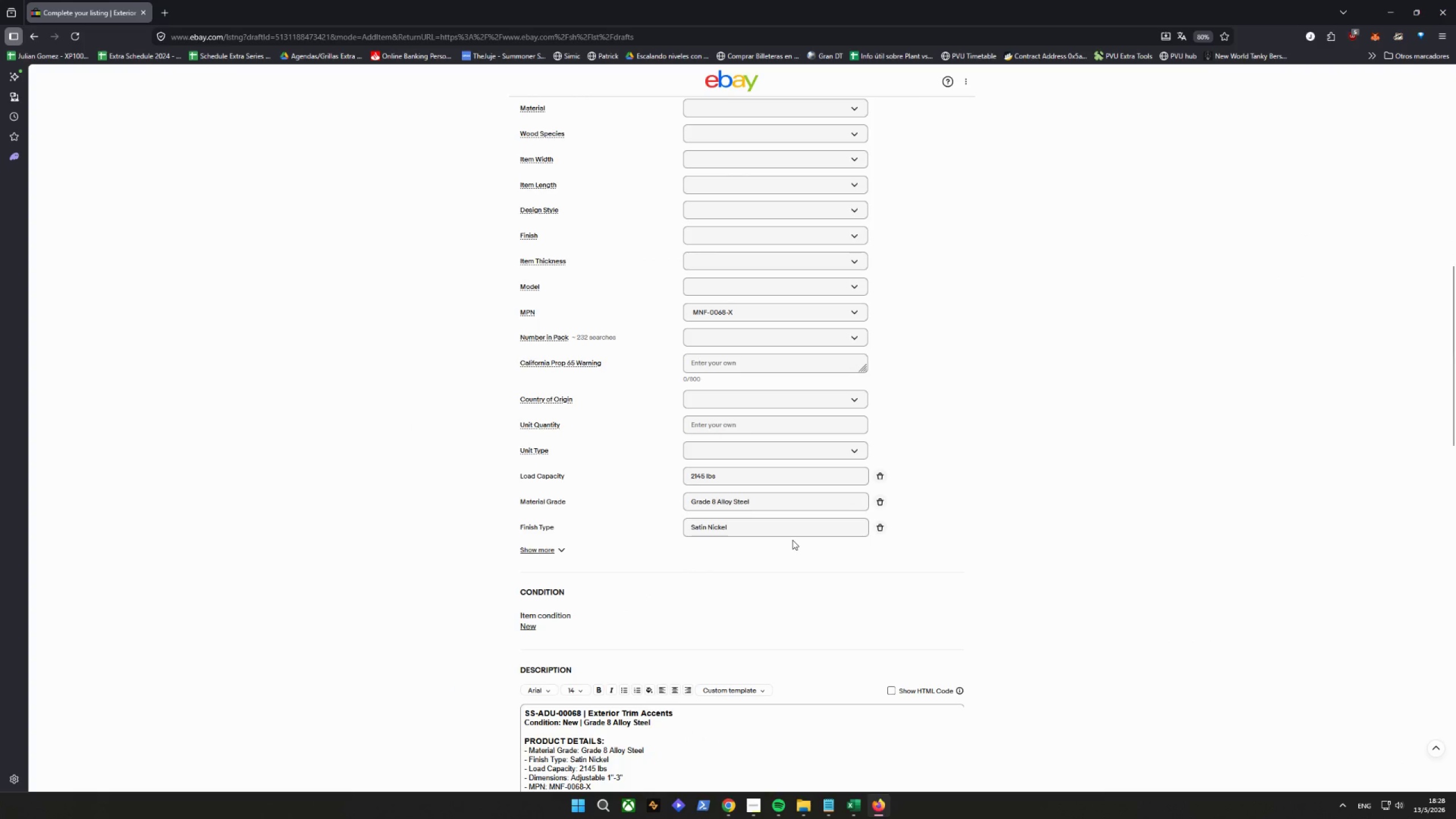 
scroll: coordinate [792, 540], scroll_direction: up, amount: 3.0
 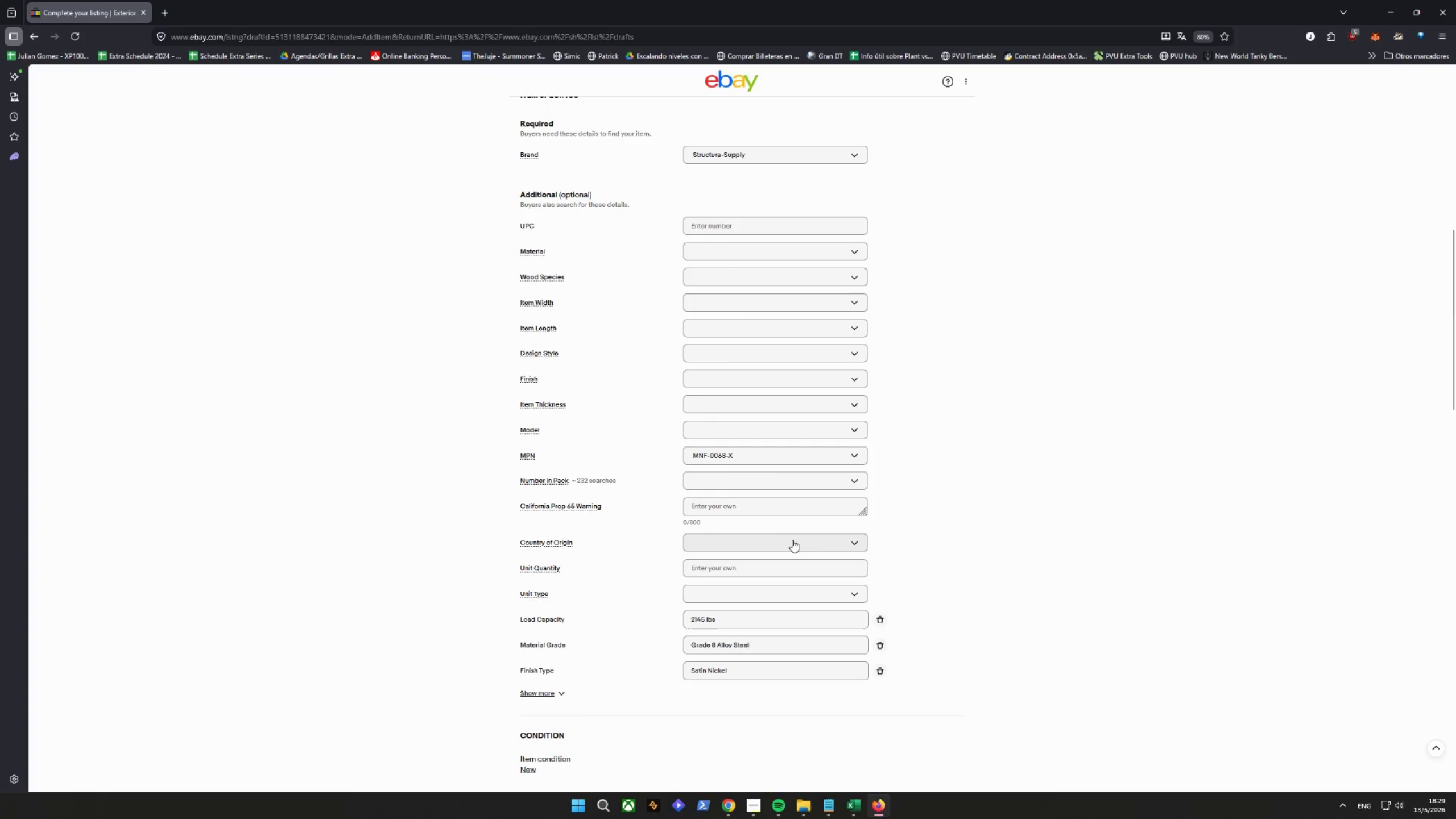 
scroll: coordinate [792, 540], scroll_direction: down, amount: 5.0
 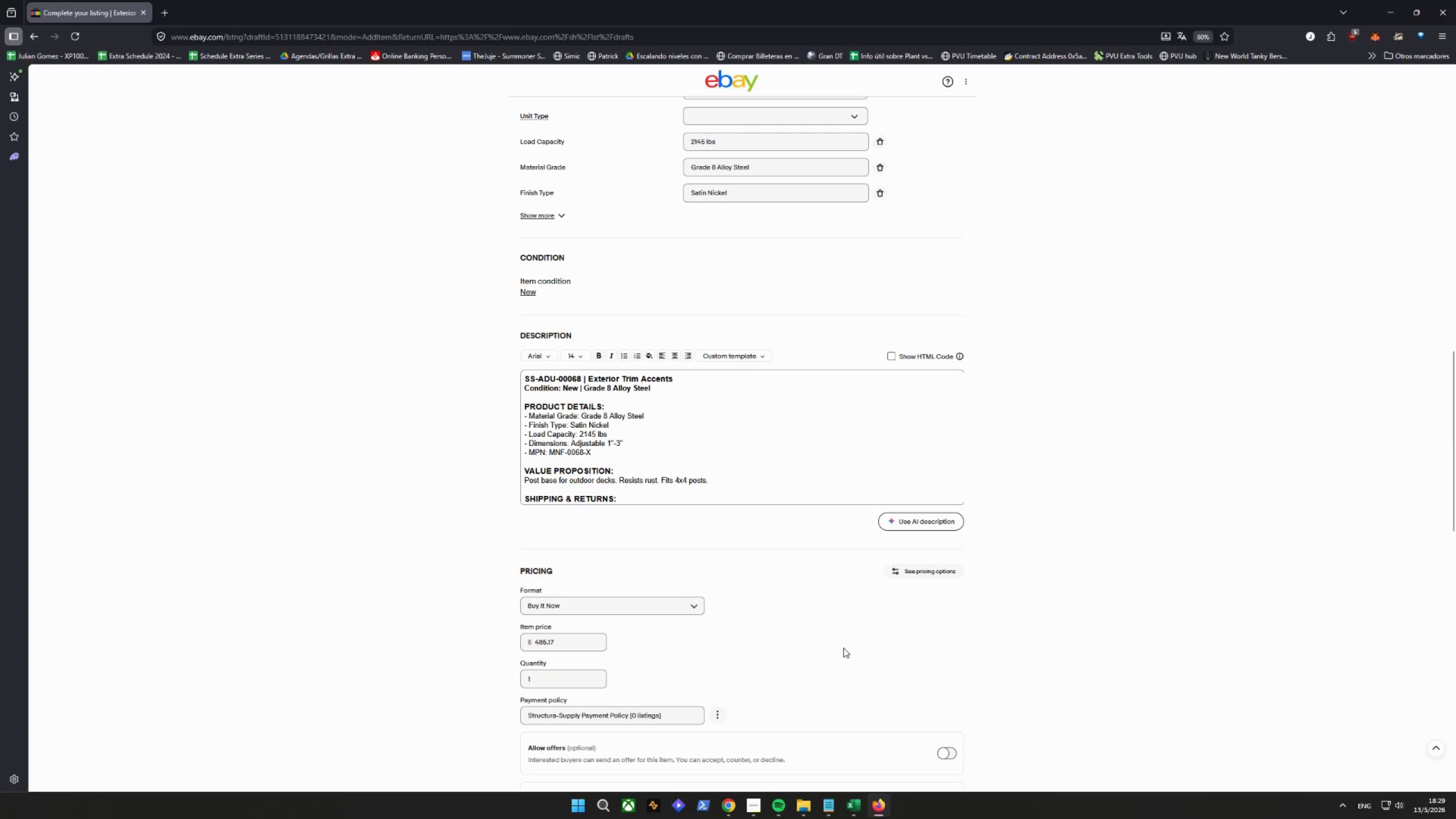 
wait(6.27)
 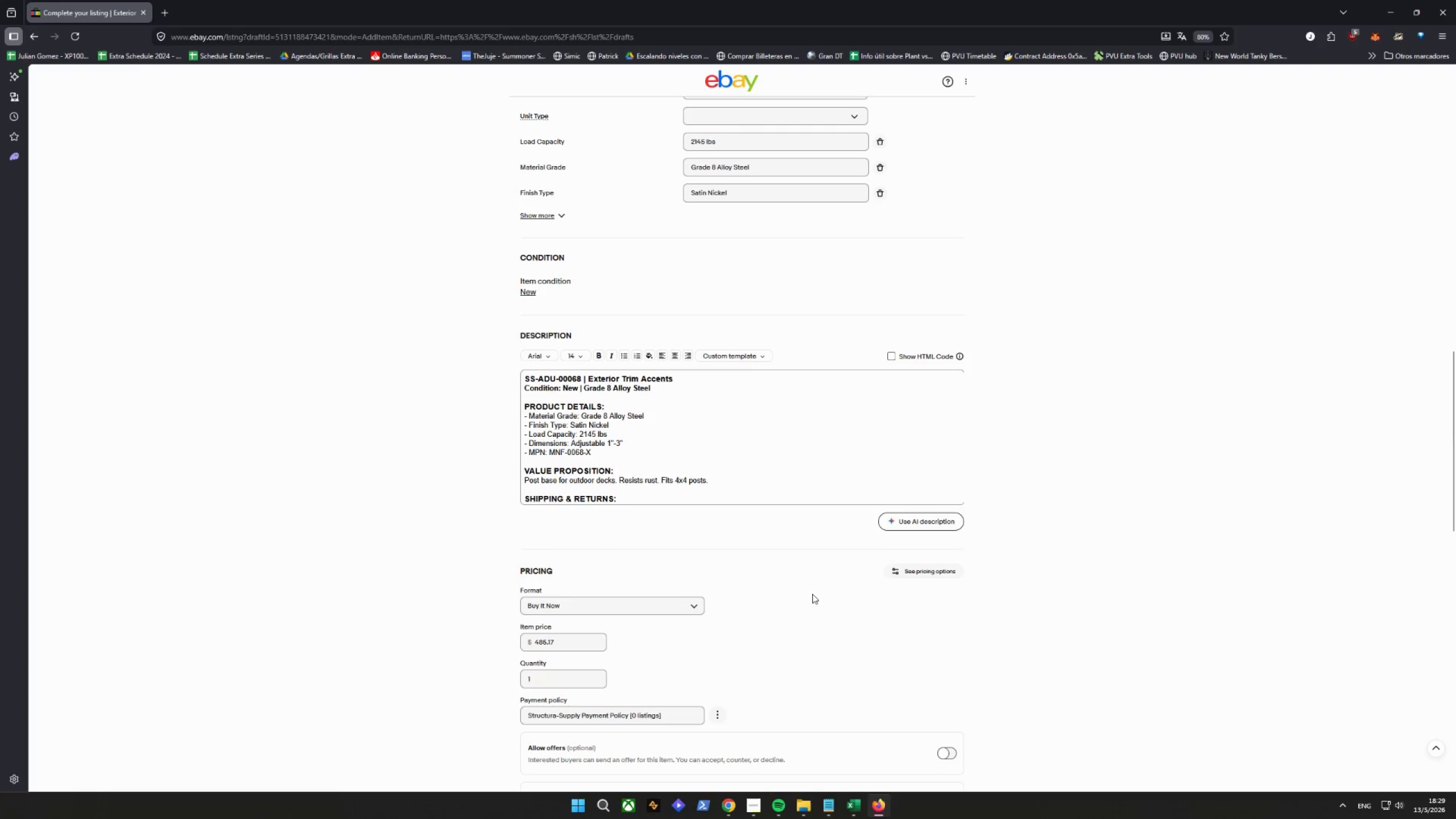 
scroll: coordinate [854, 589], scroll_direction: down, amount: 20.0
 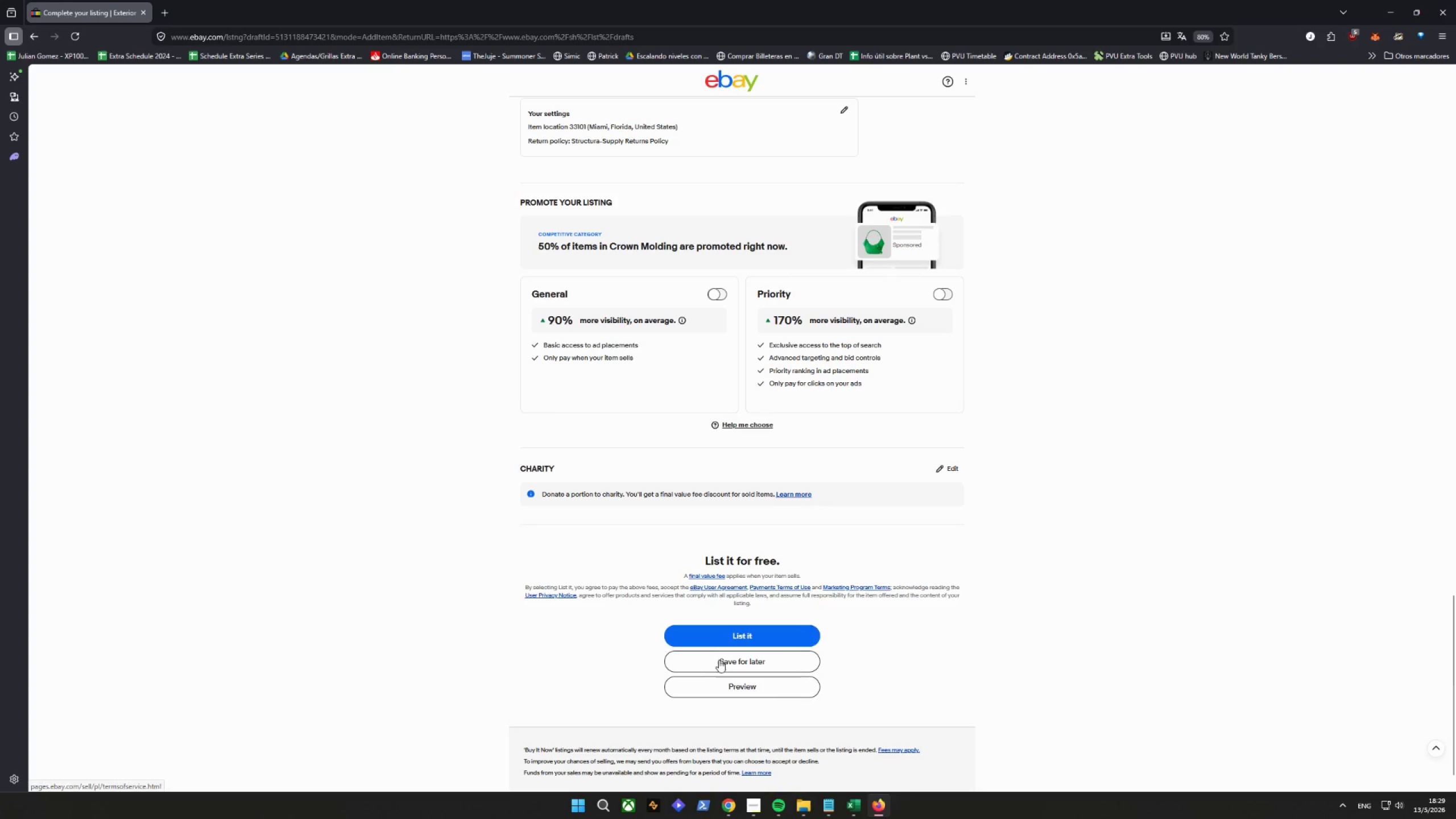 
left_click([719, 660])
 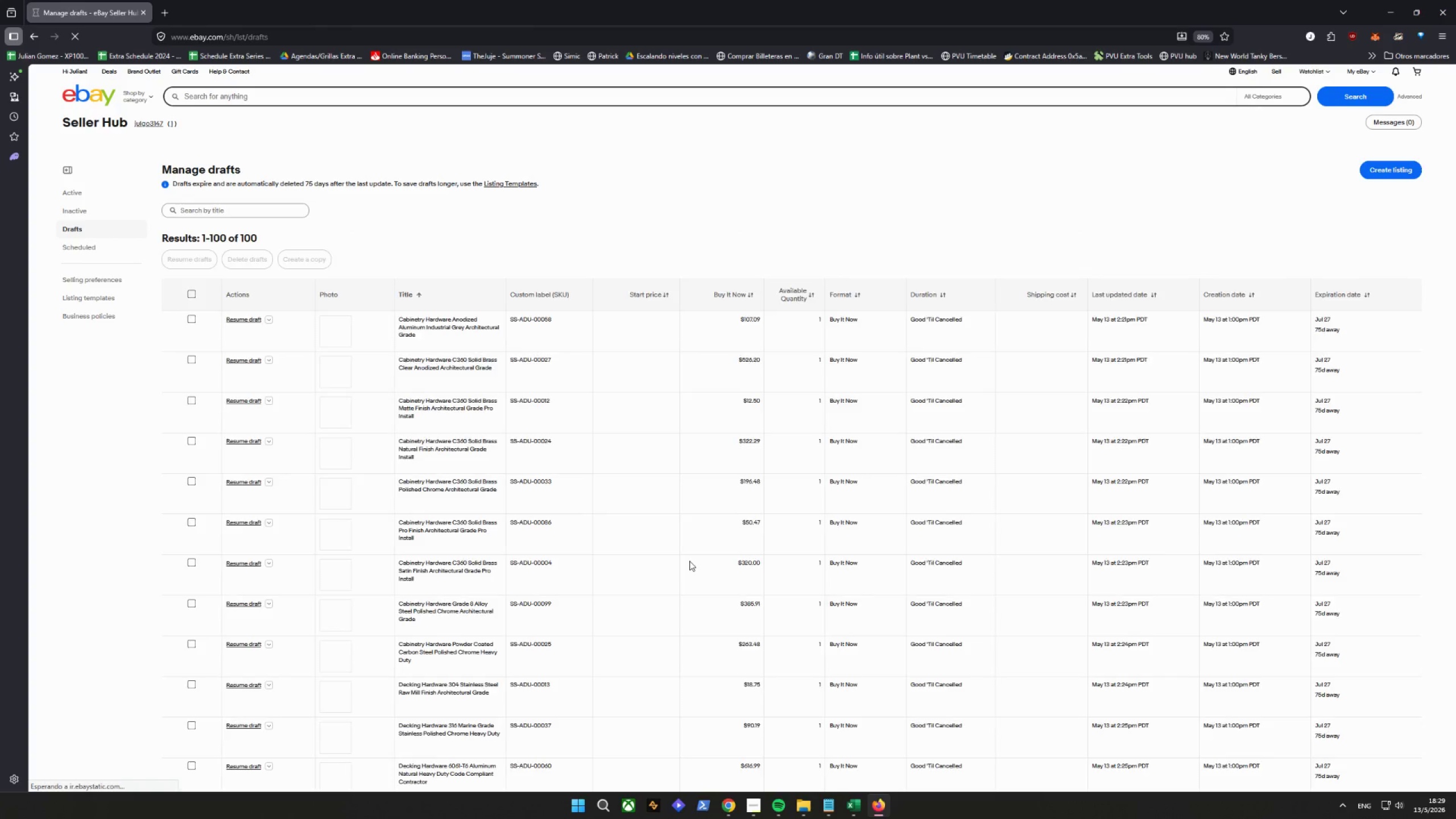 
scroll: coordinate [351, 518], scroll_direction: down, amount: 16.0
 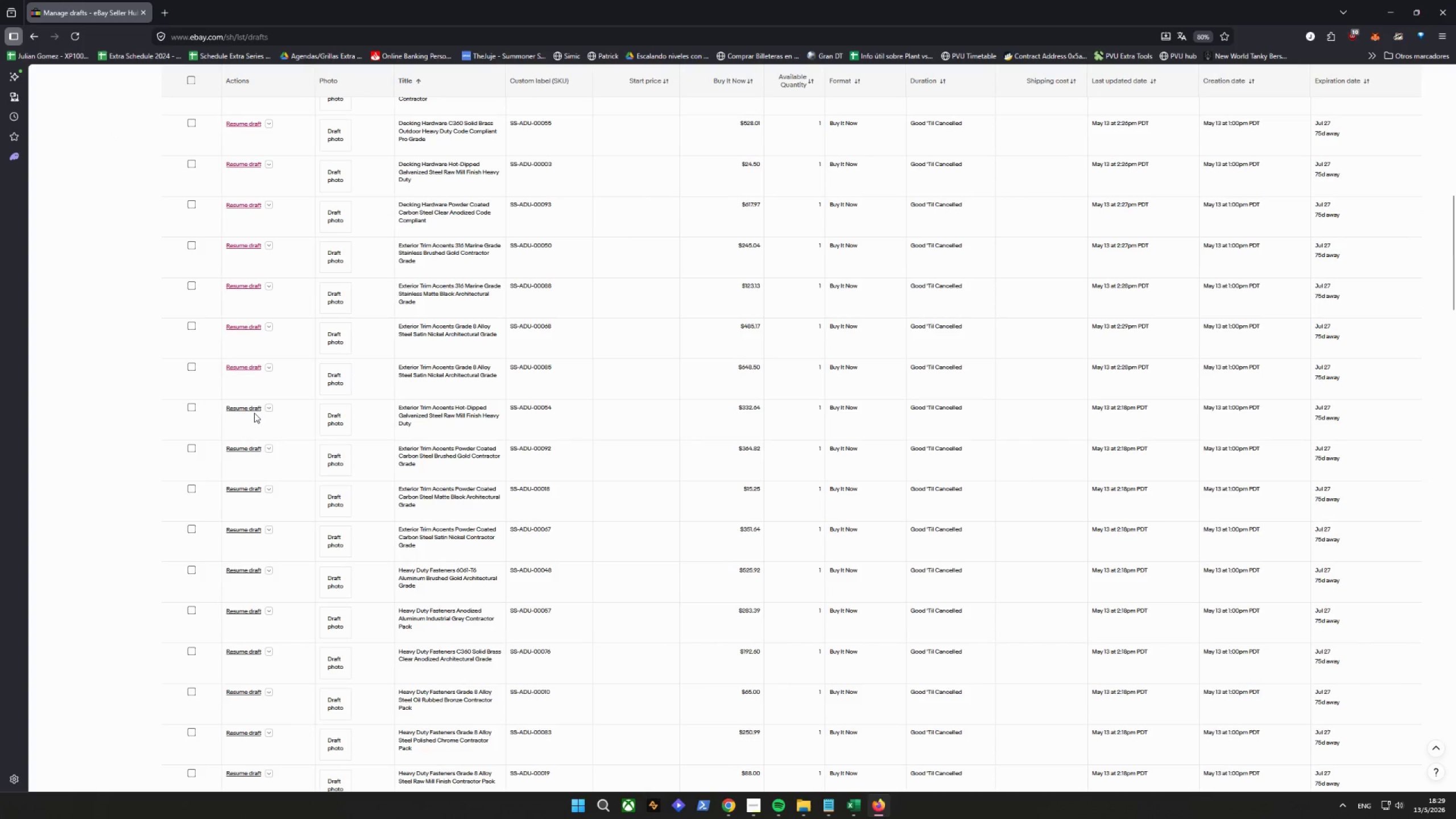 
left_click([249, 410])
 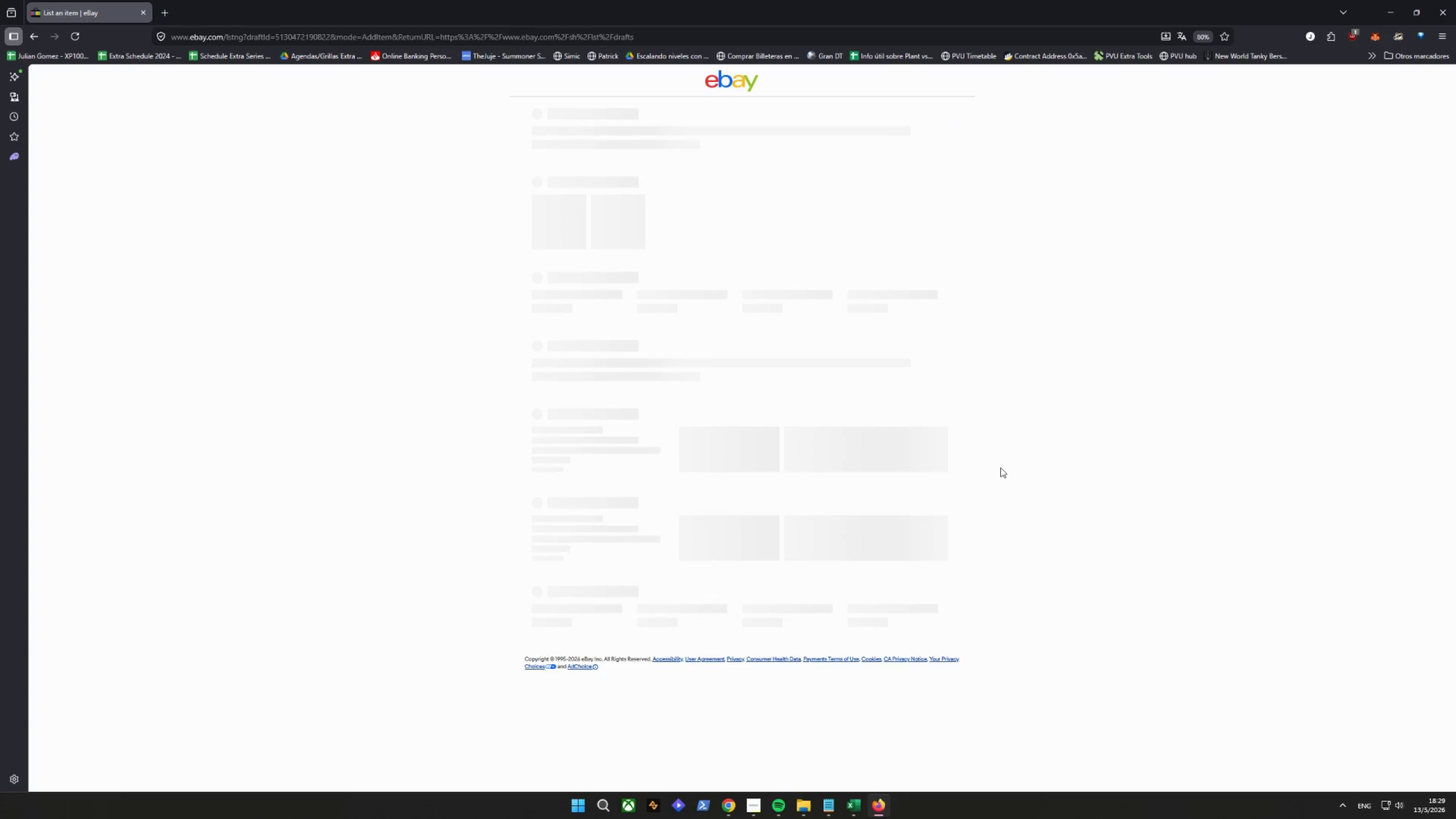 
scroll: coordinate [950, 502], scroll_direction: down, amount: 16.0
 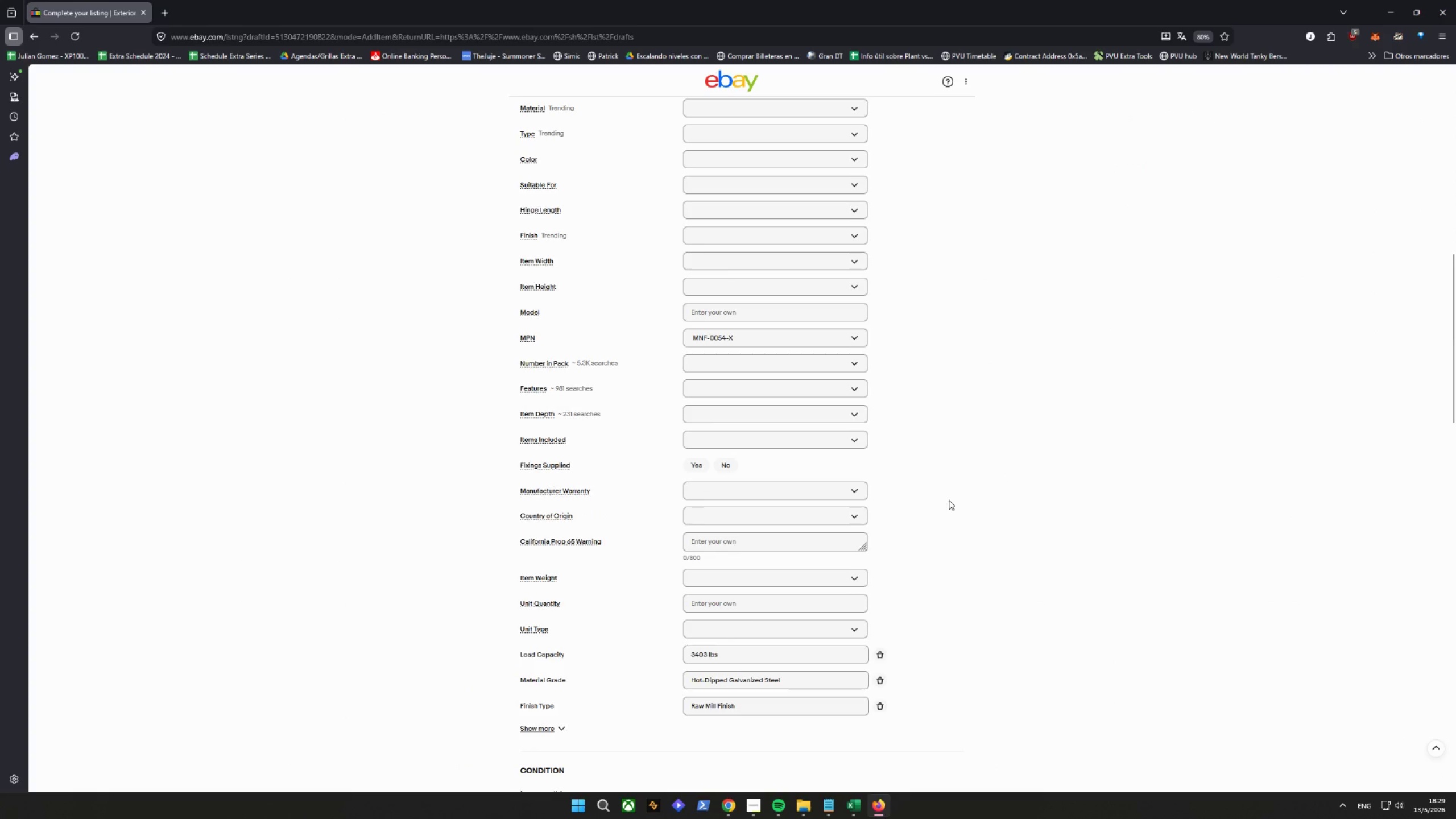 
scroll: coordinate [948, 498], scroll_direction: down, amount: 8.0
 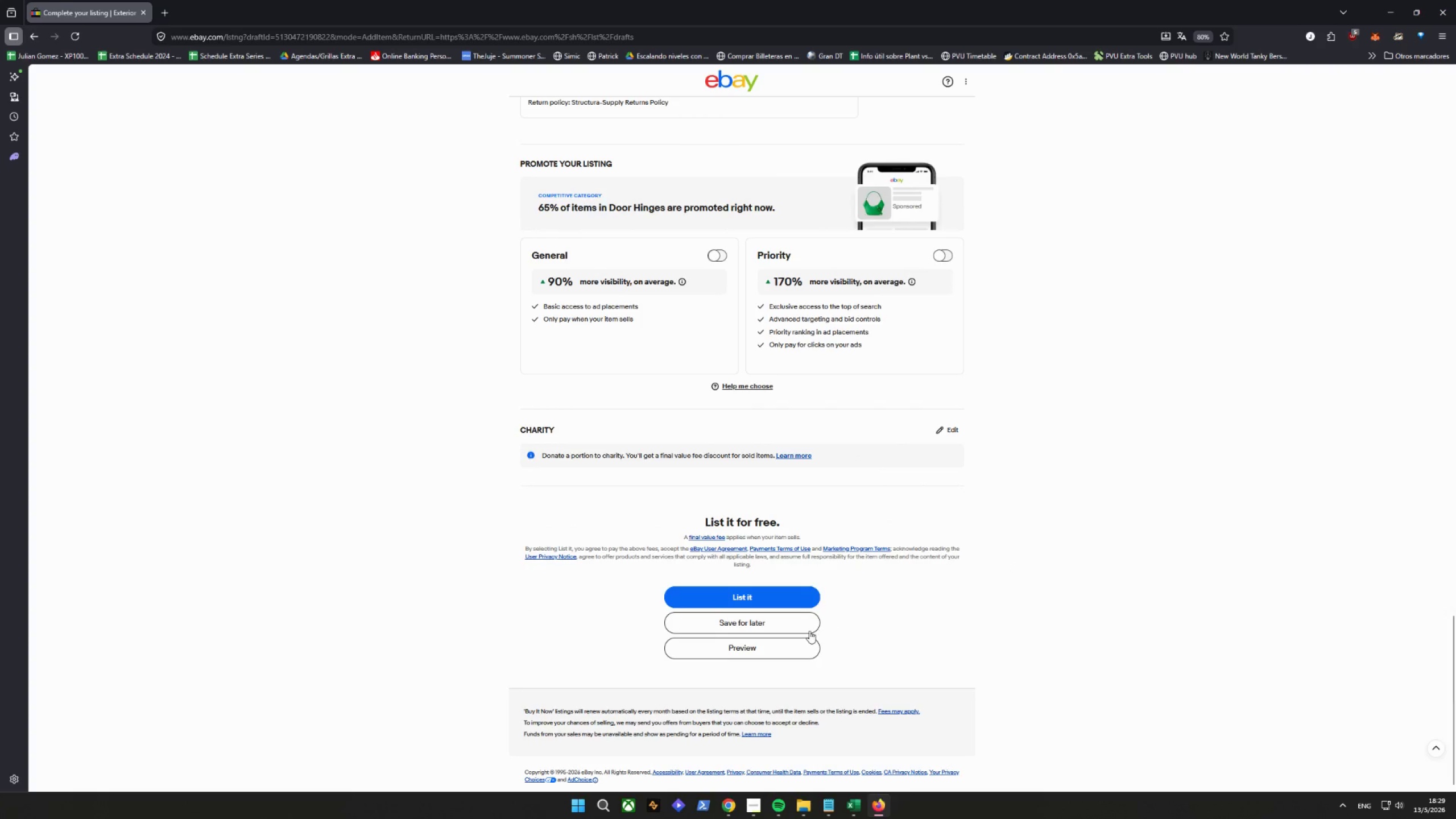 
wait(6.14)
 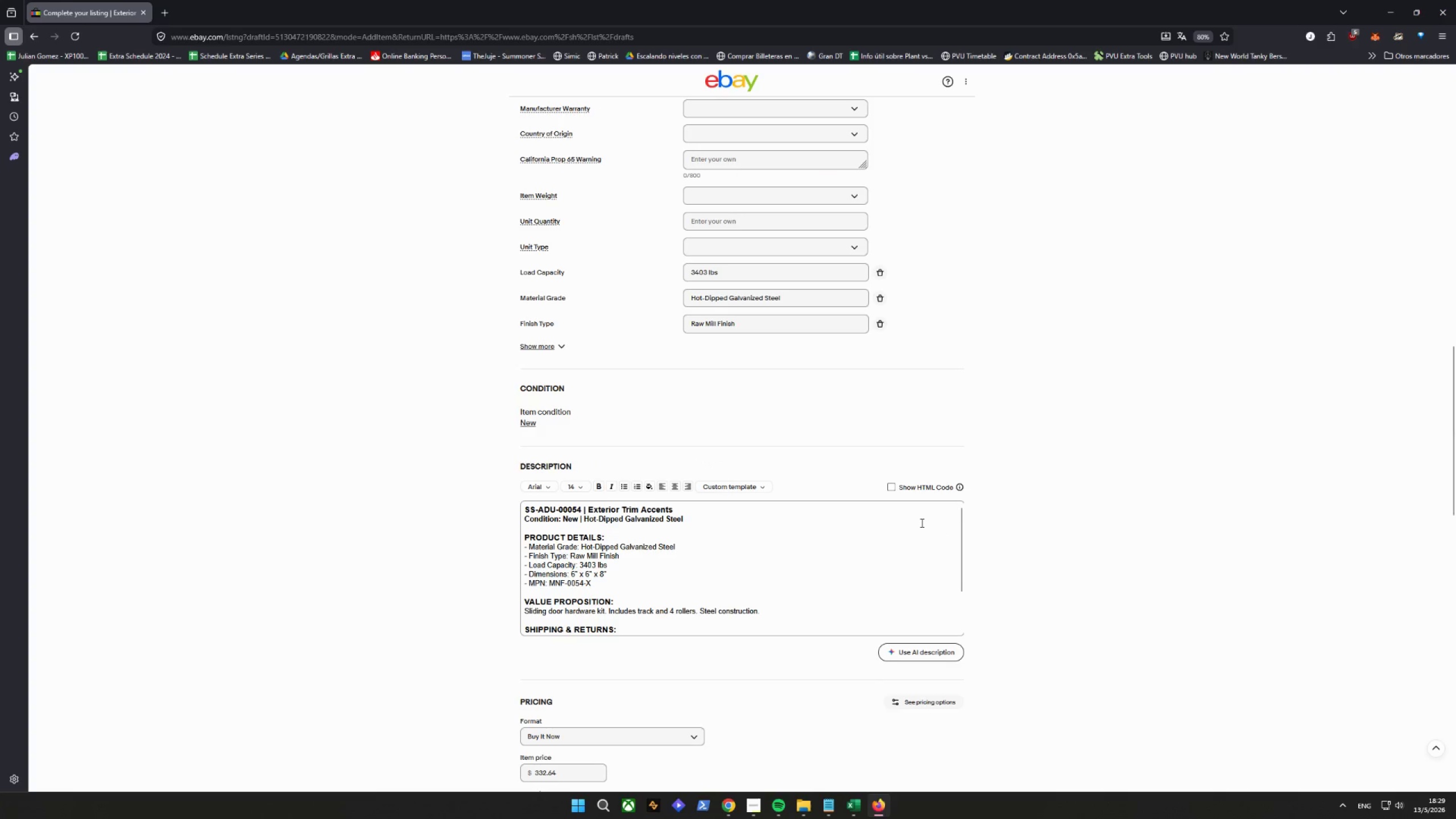 
left_click([808, 631])
 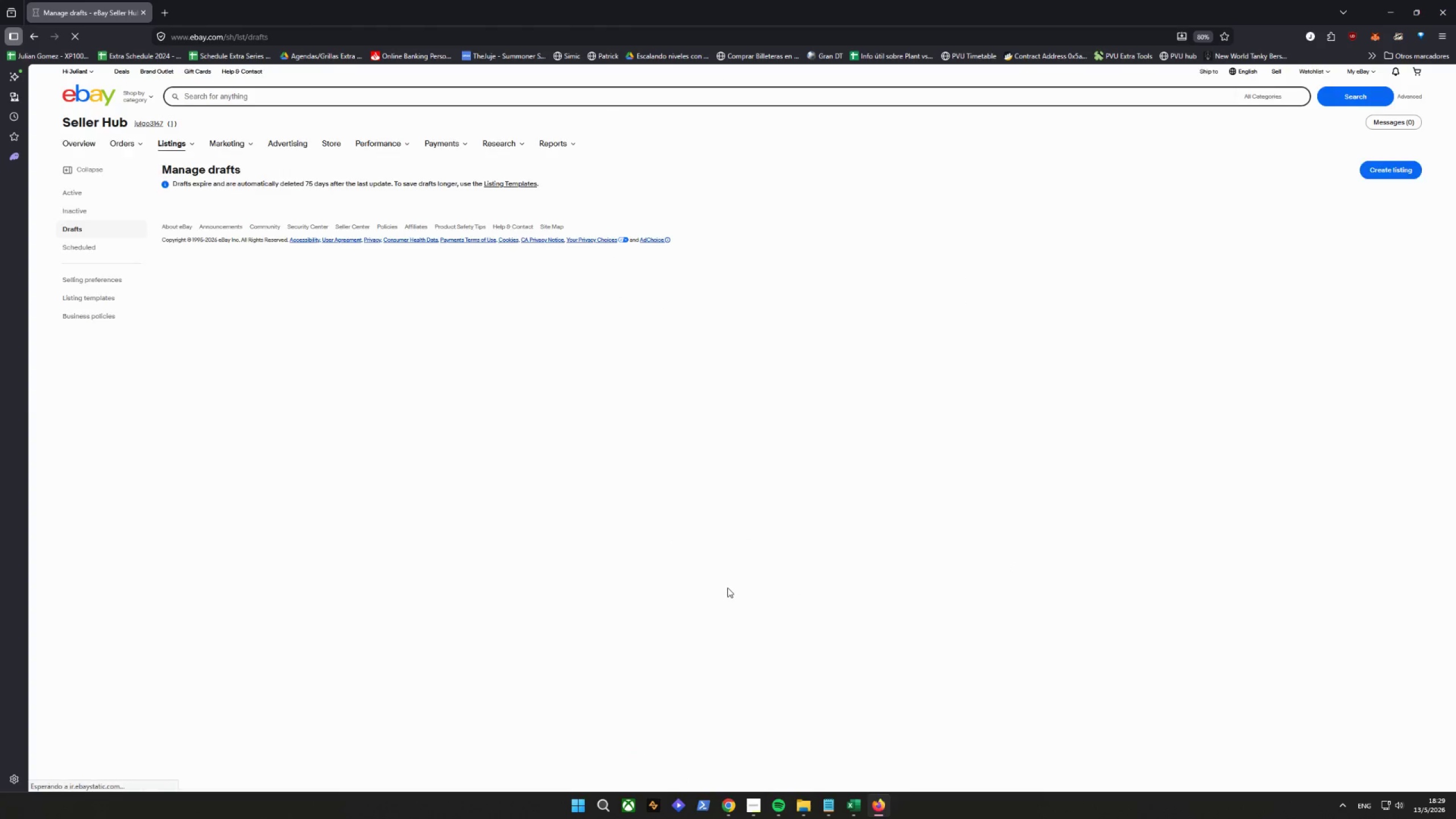 
scroll: coordinate [453, 610], scroll_direction: down, amount: 17.0
 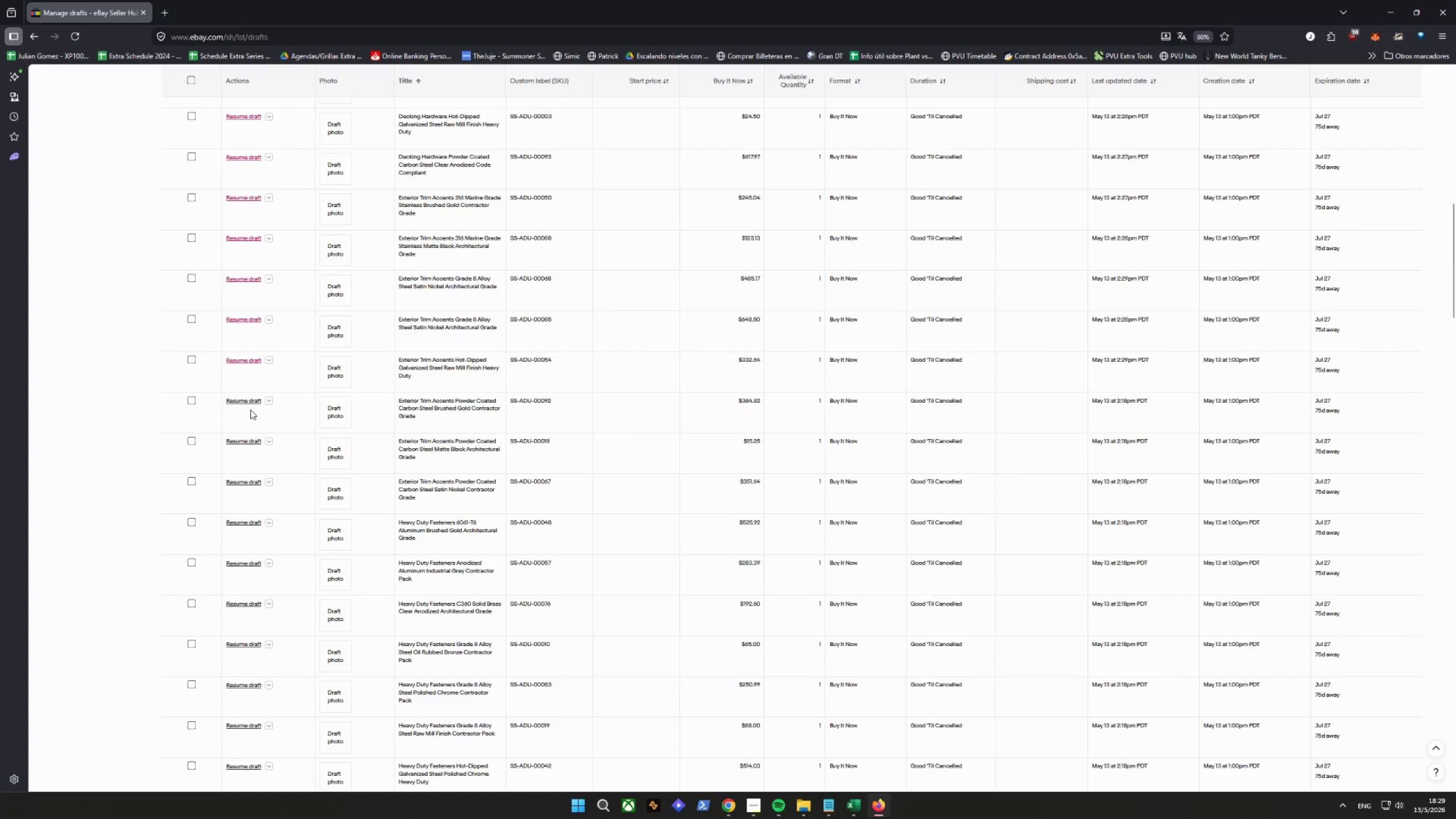 
left_click([245, 404])
 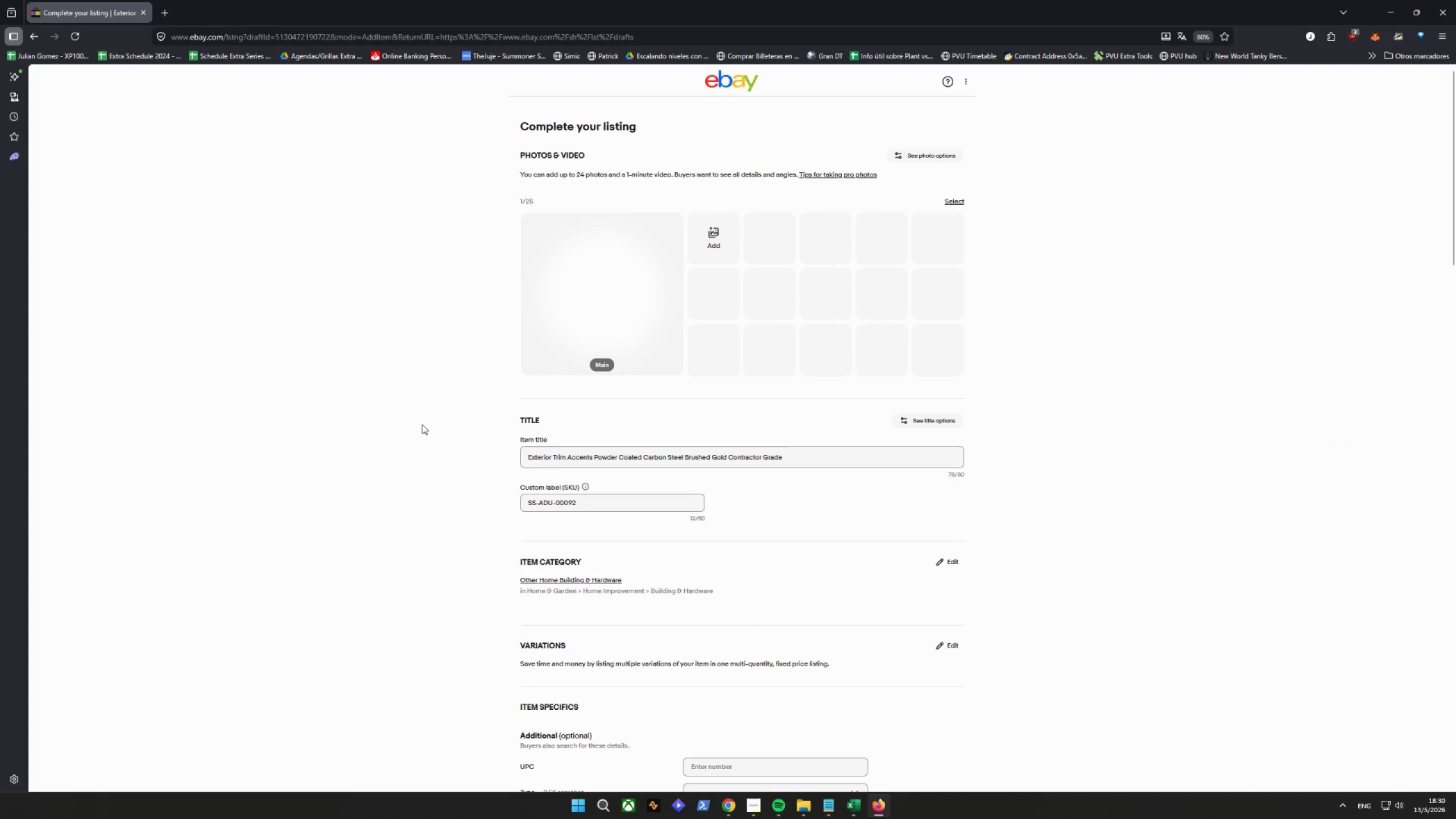 
wait(5.55)
 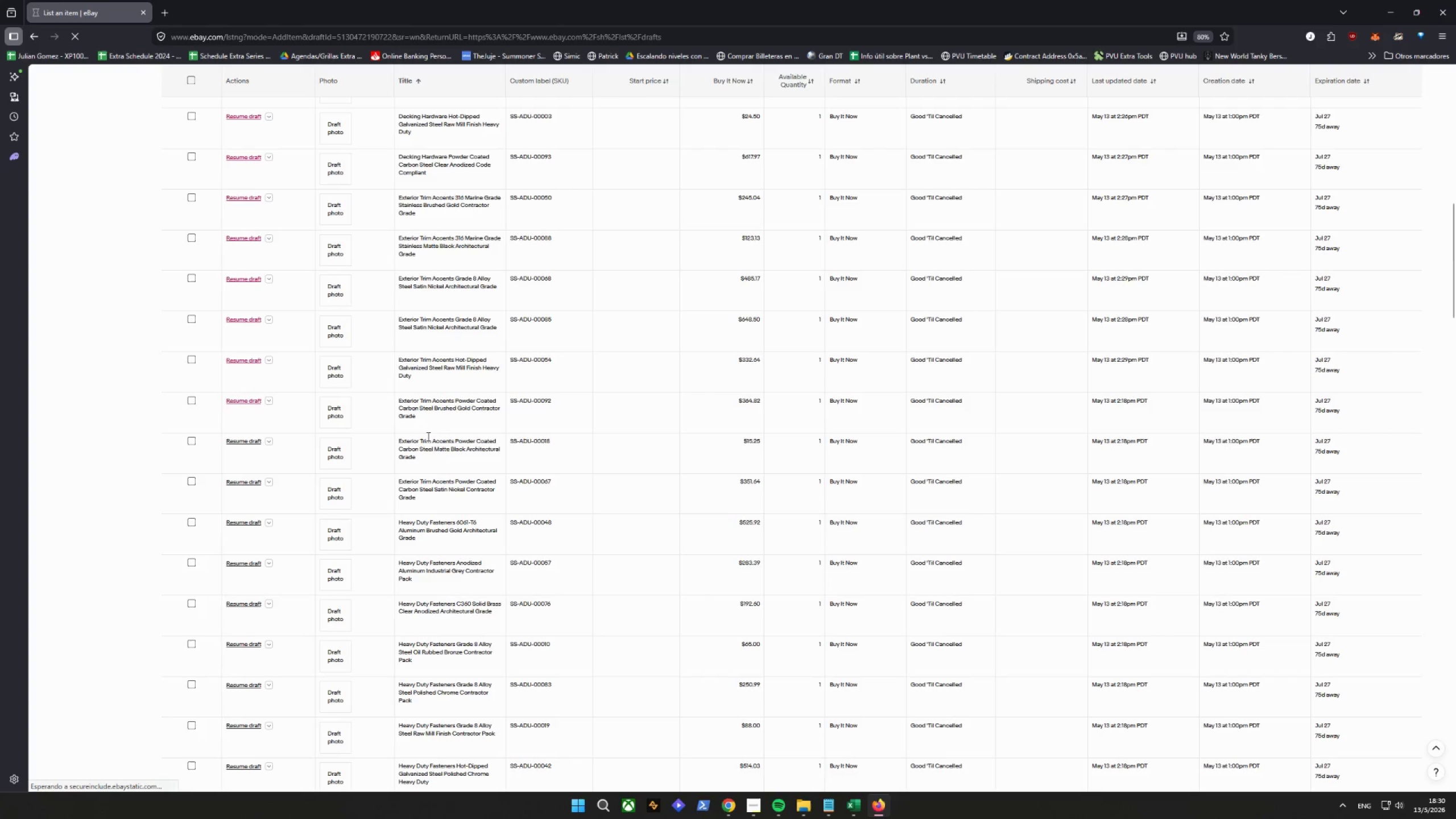 
scroll: coordinate [421, 421], scroll_direction: down, amount: 19.0
 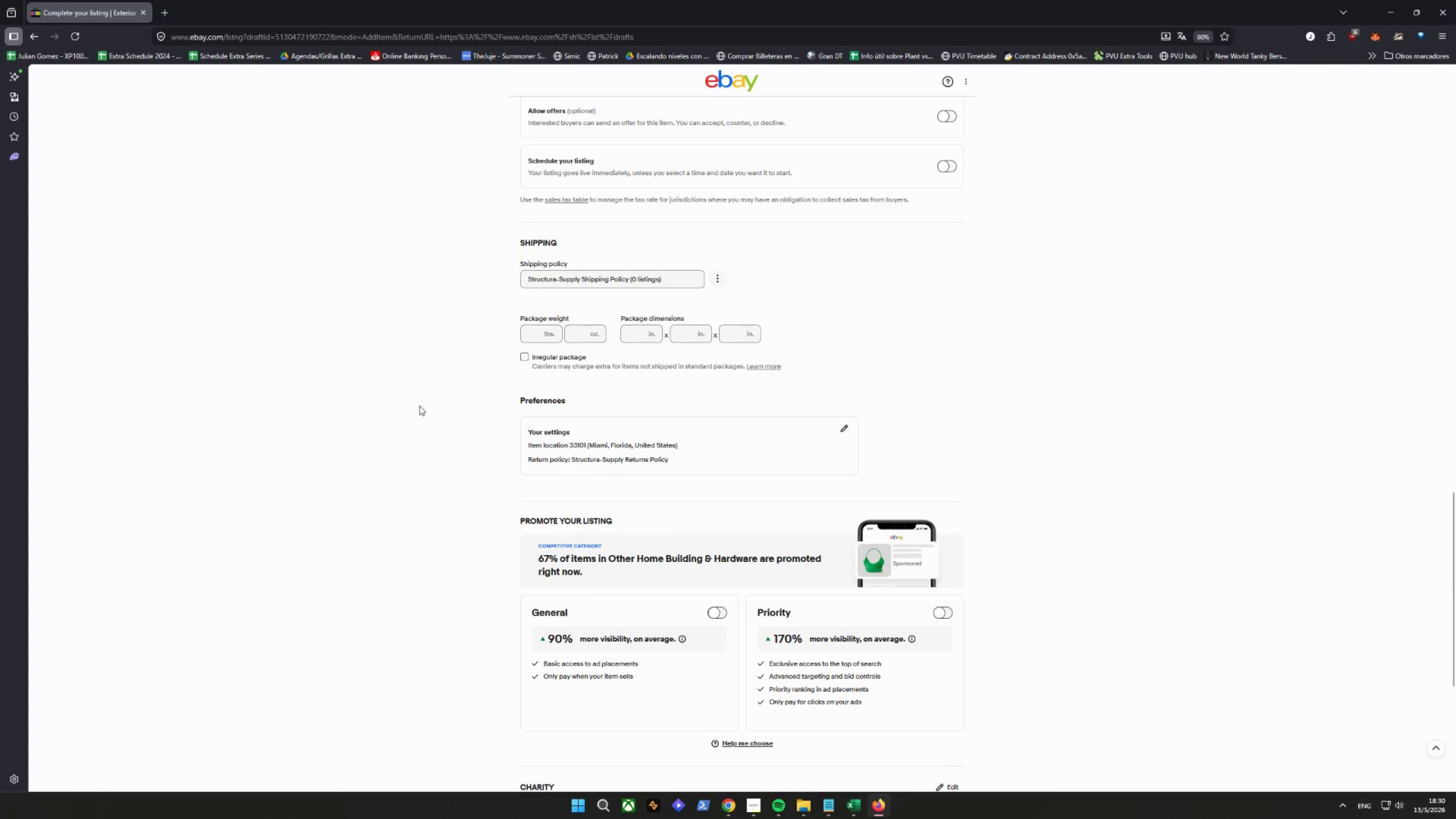 
wait(6.11)
 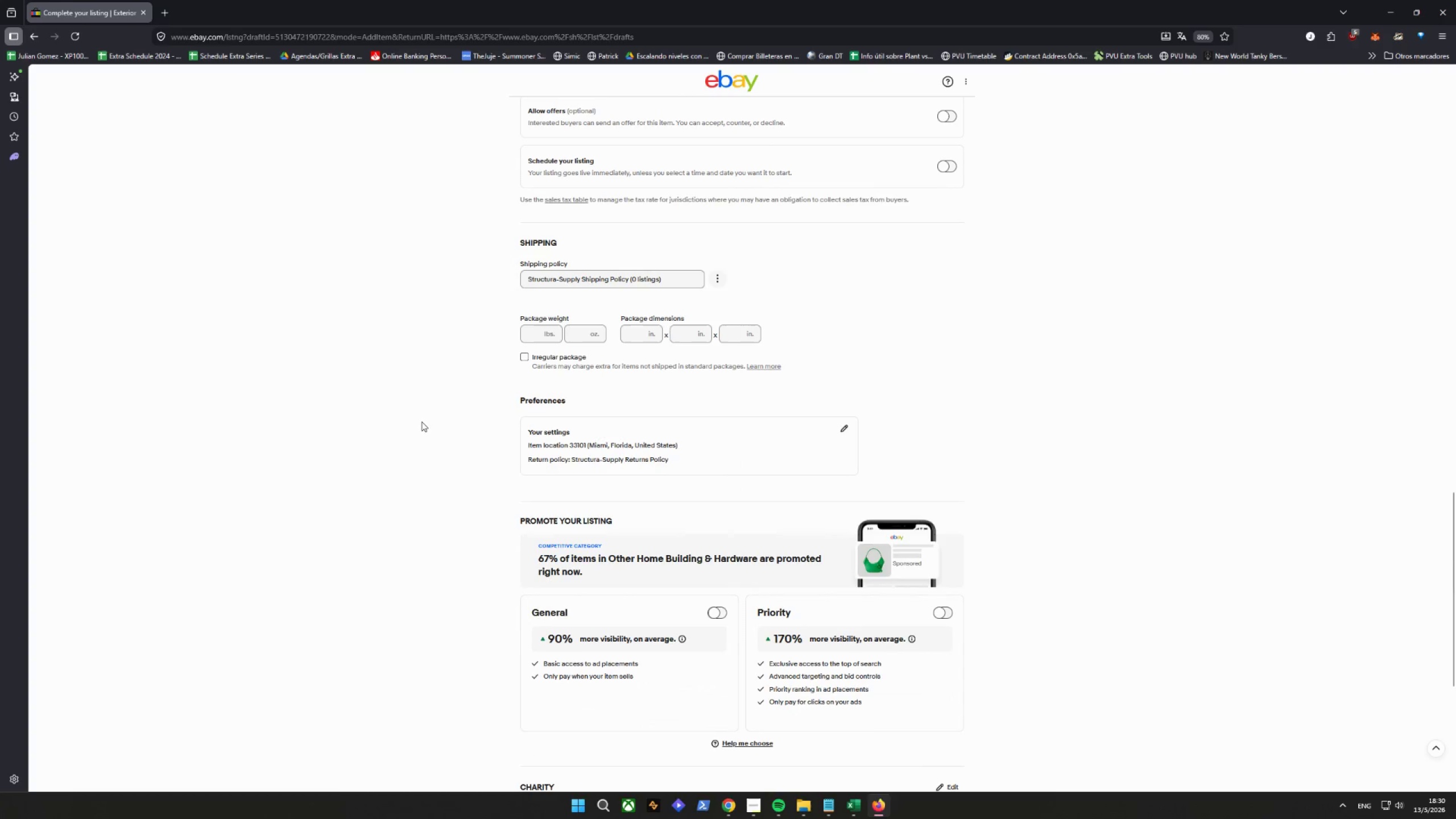 
scroll: coordinate [419, 407], scroll_direction: down, amount: 6.0
 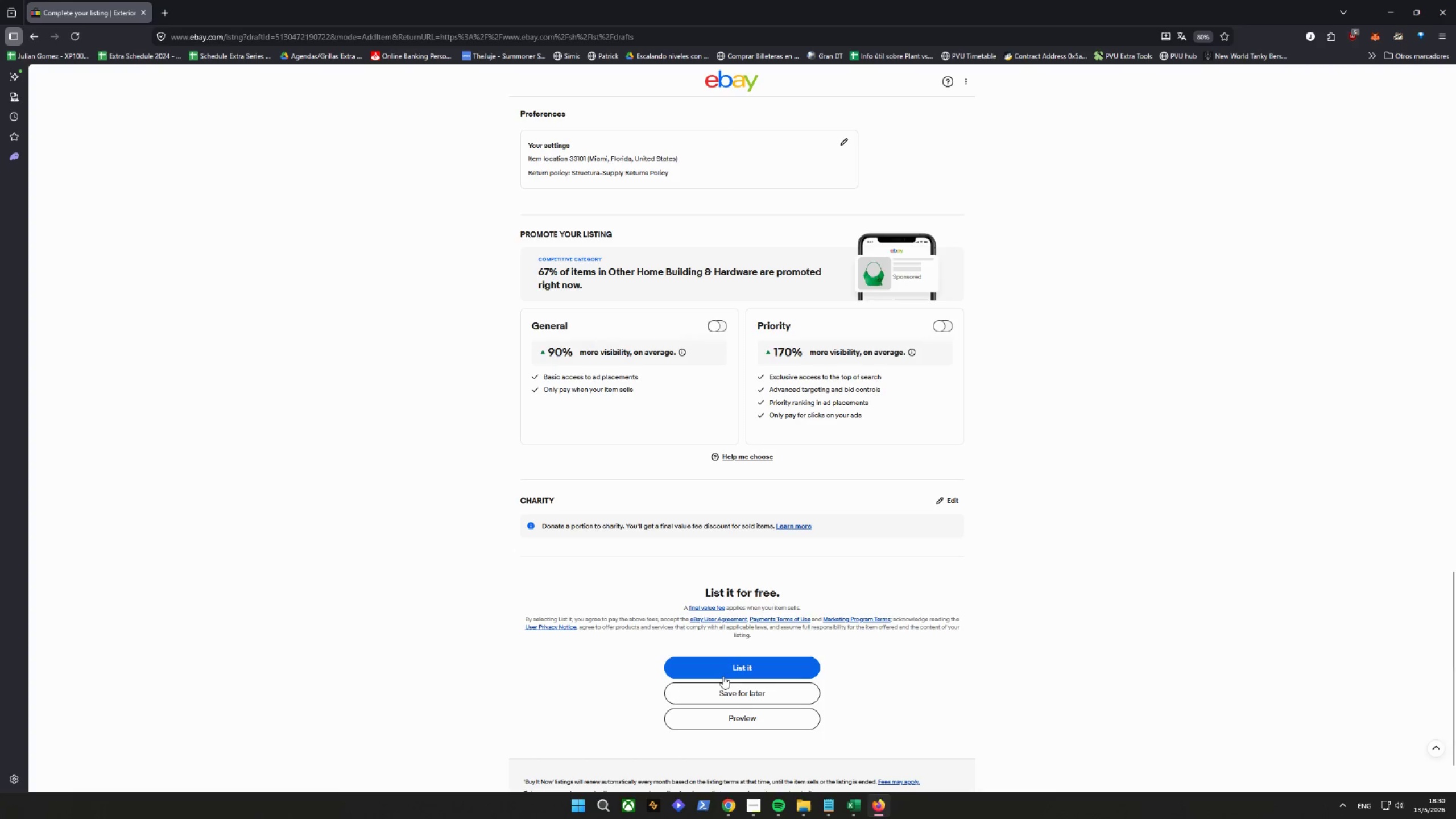 
left_click([718, 689])
 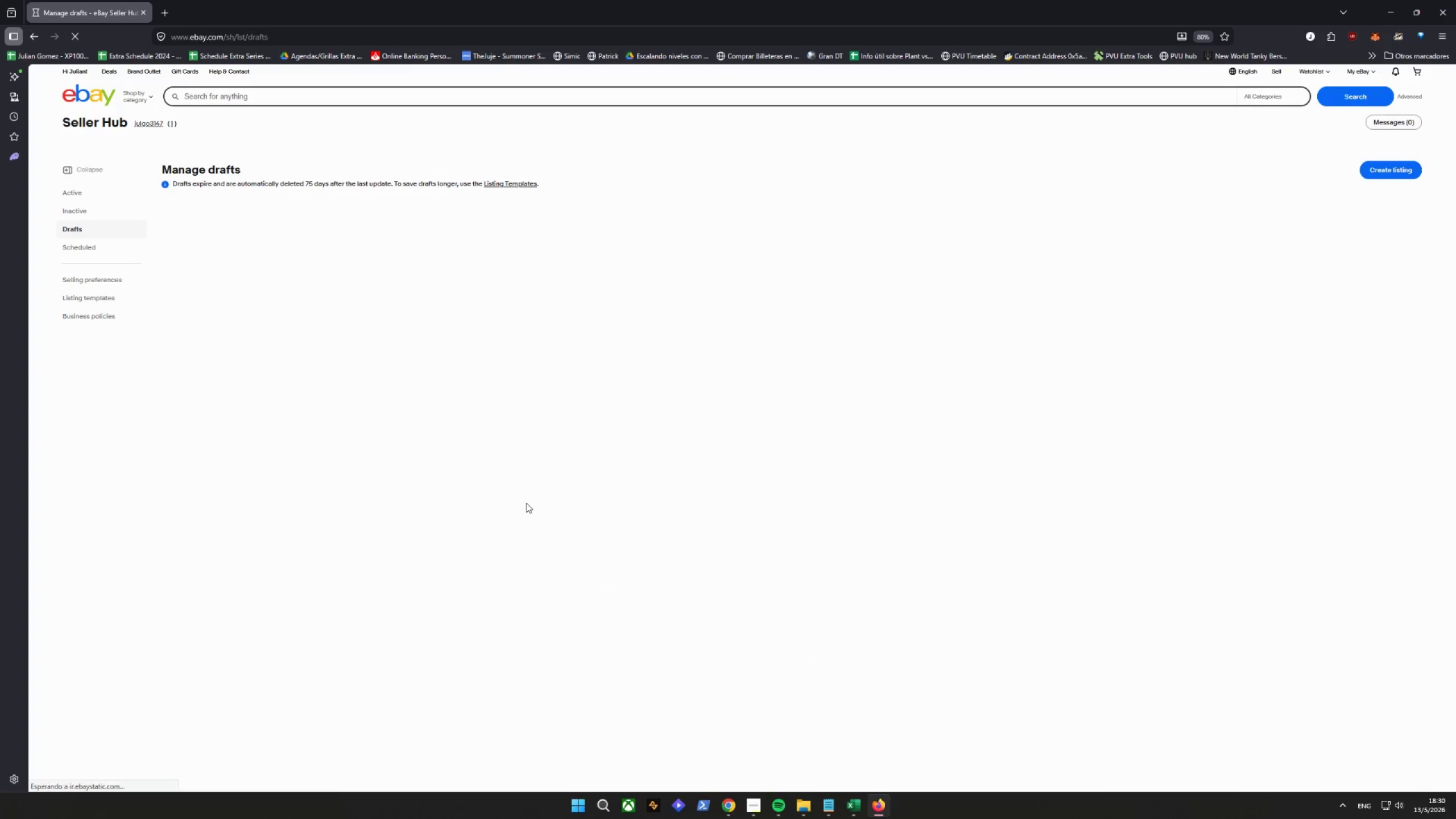 
scroll: coordinate [333, 551], scroll_direction: down, amount: 17.0
 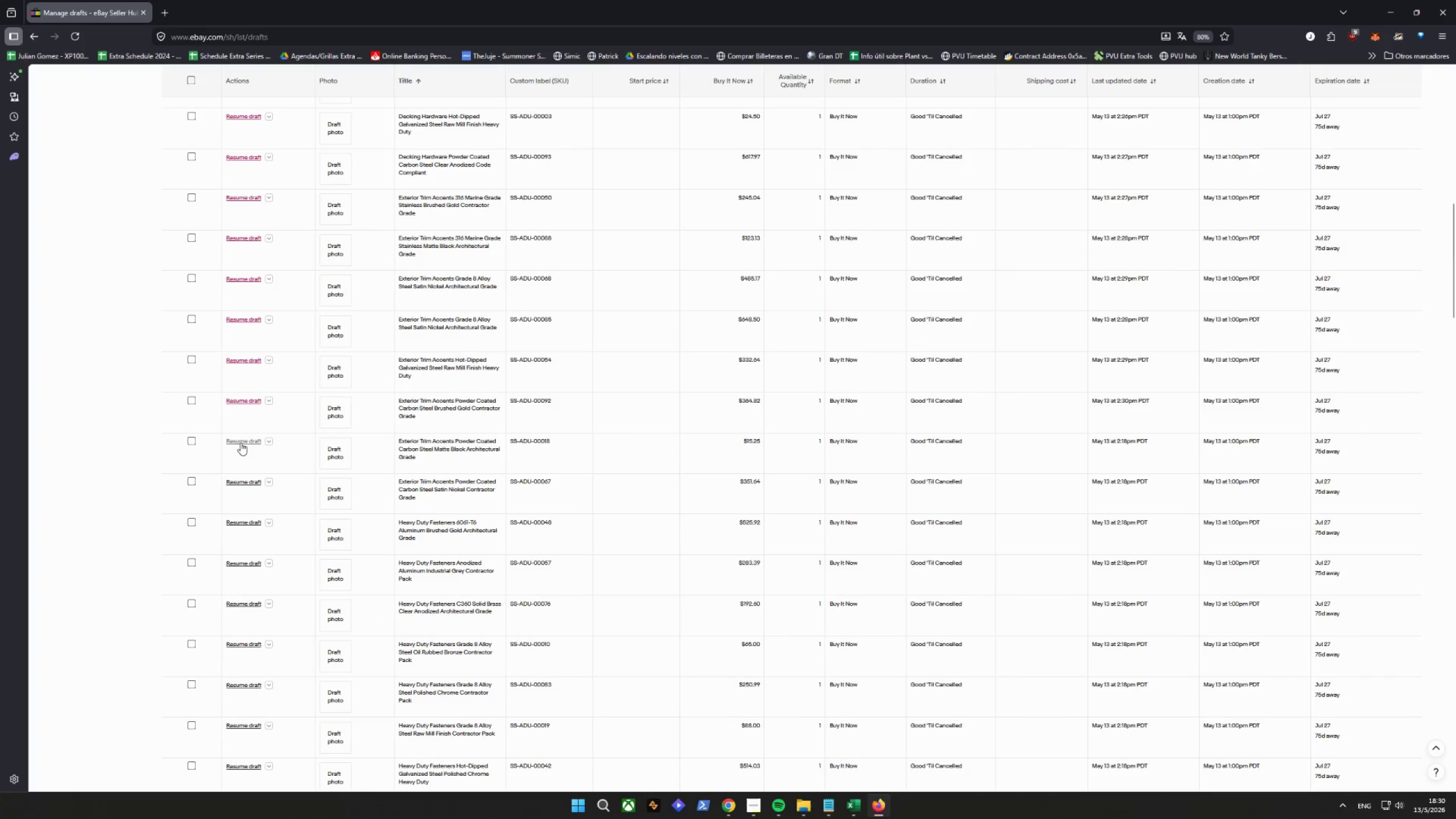 
left_click([240, 442])
 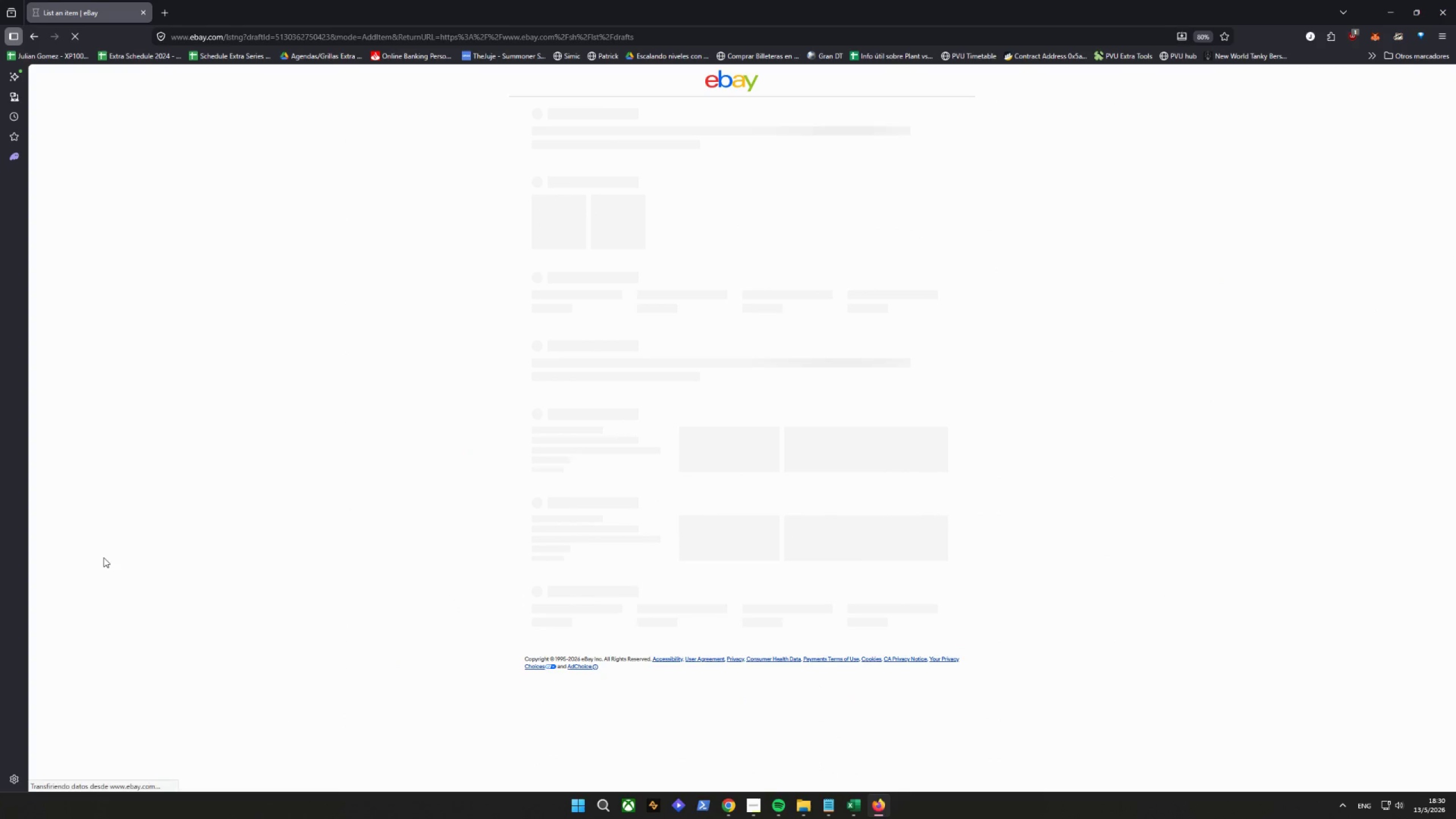 
wait(5.65)
 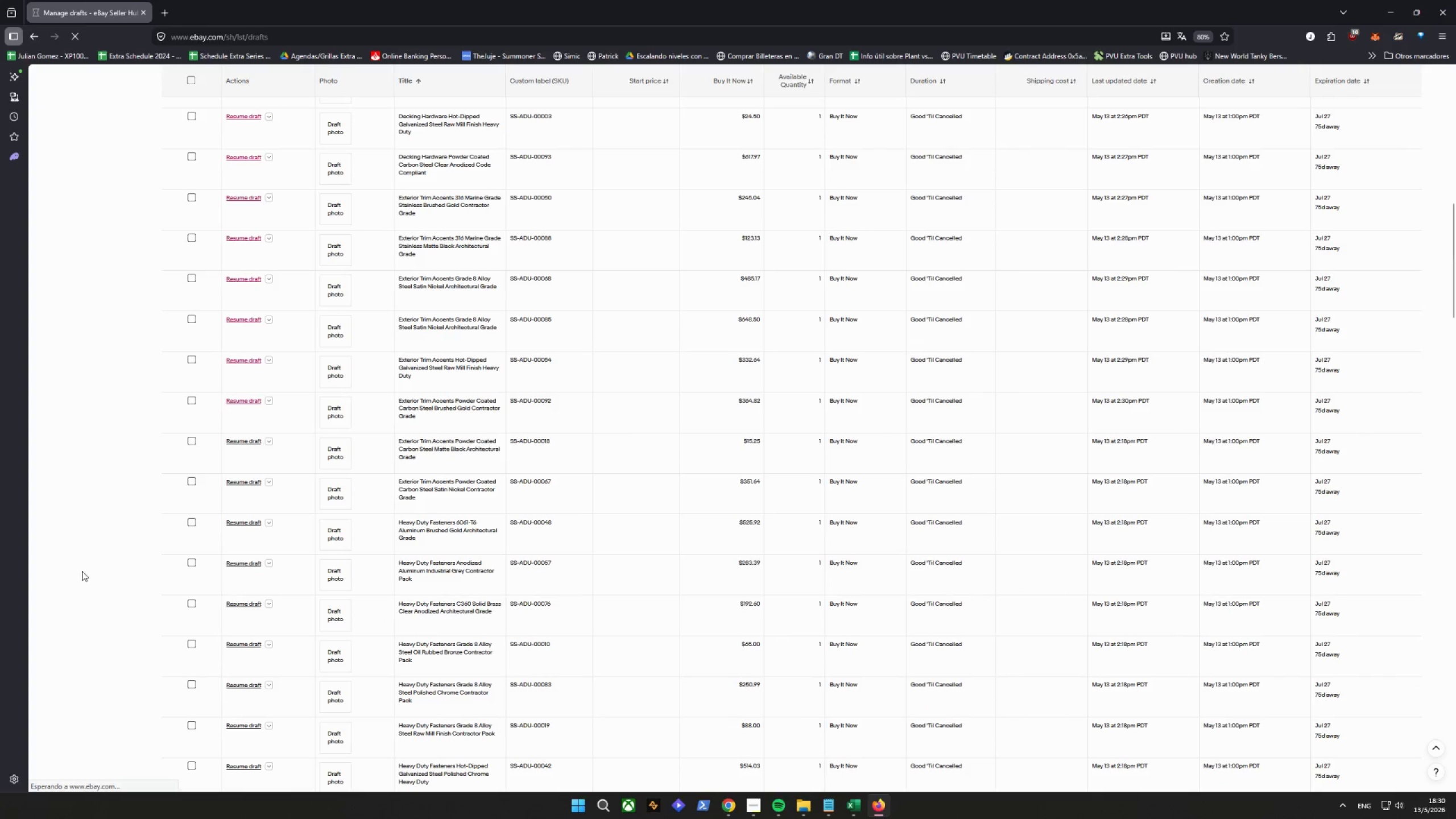 
scroll: coordinate [143, 558], scroll_direction: up, amount: 5.0
 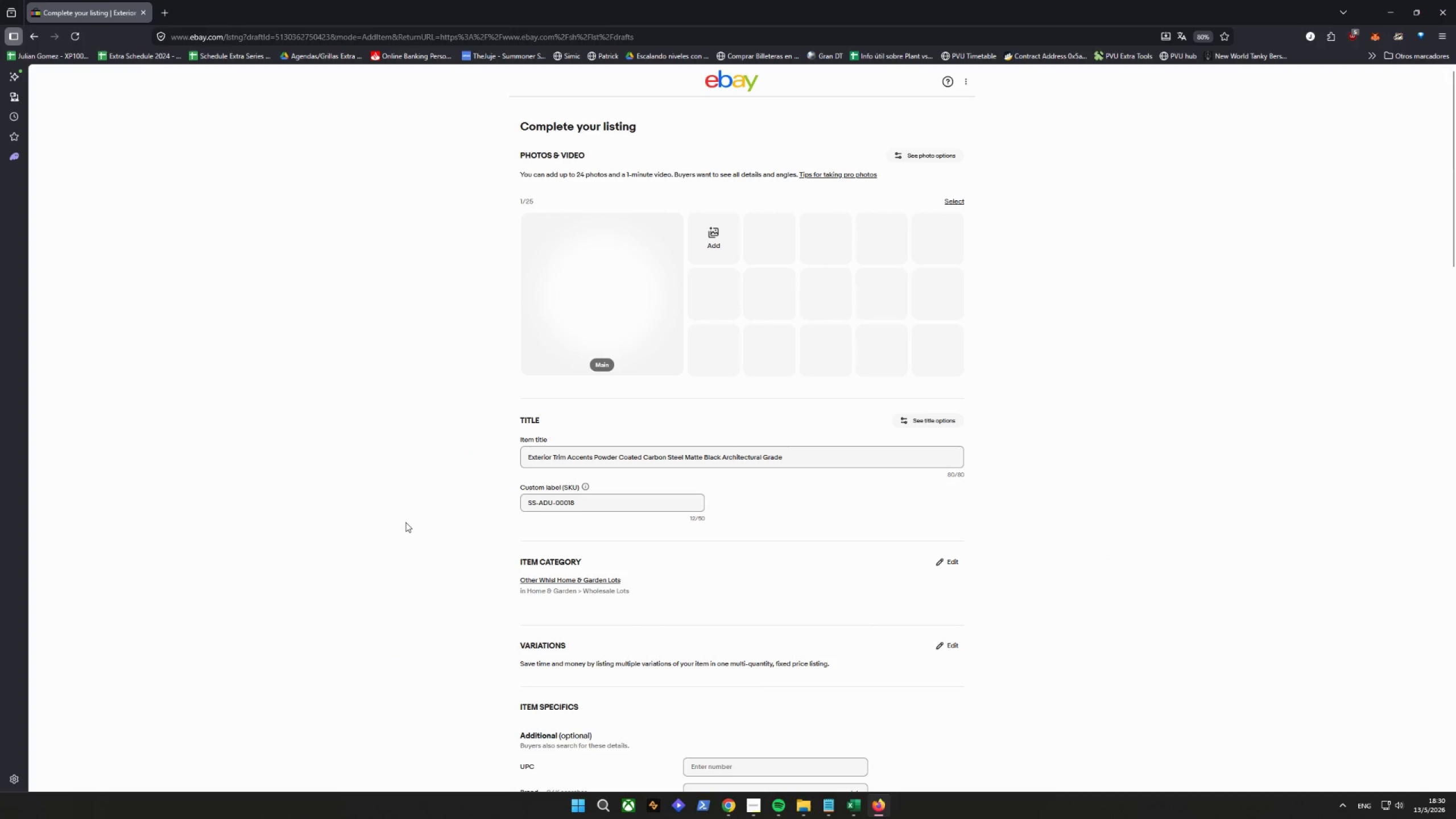 
scroll: coordinate [408, 519], scroll_direction: down, amount: 7.0
 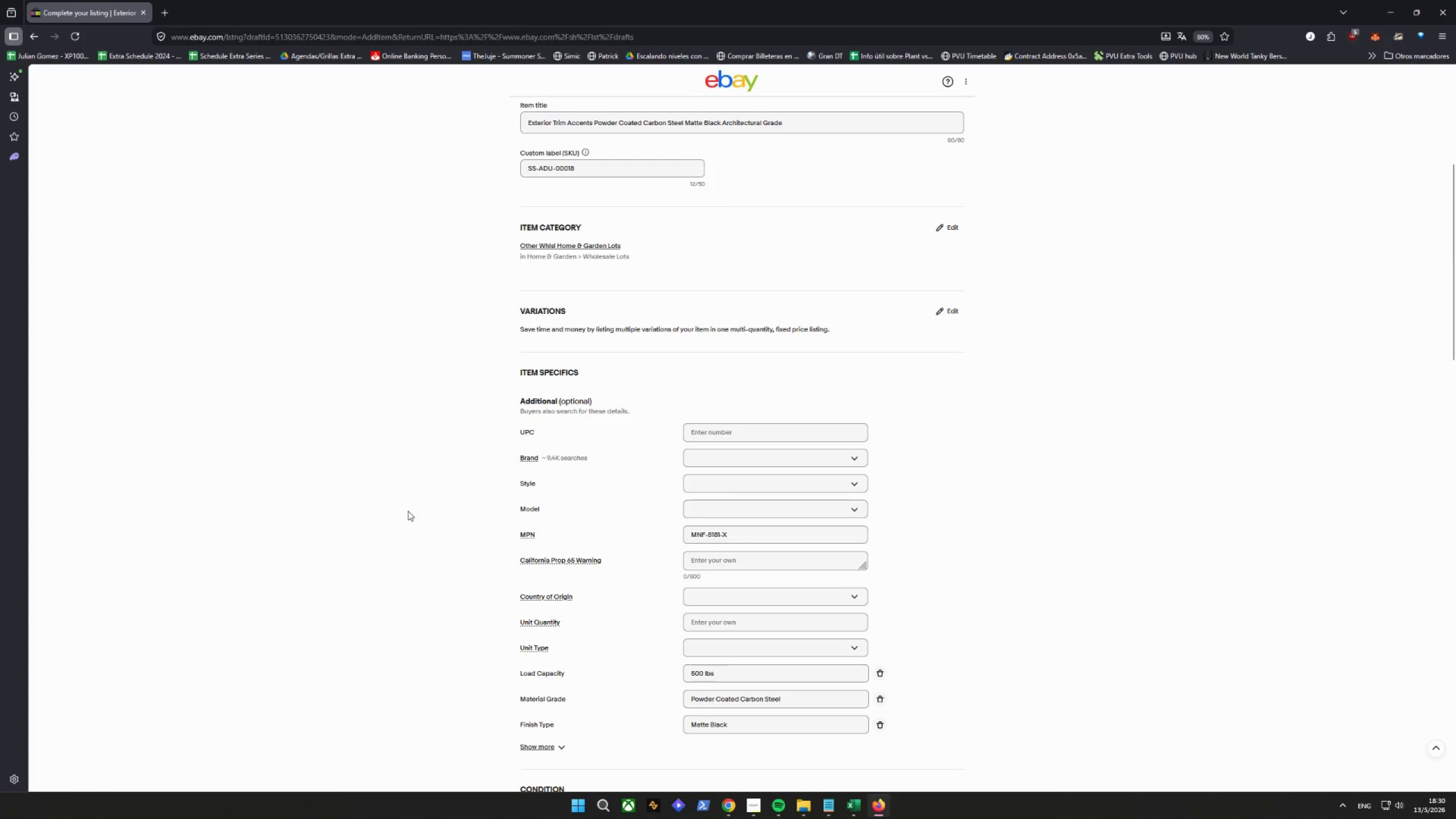 
wait(8.4)
 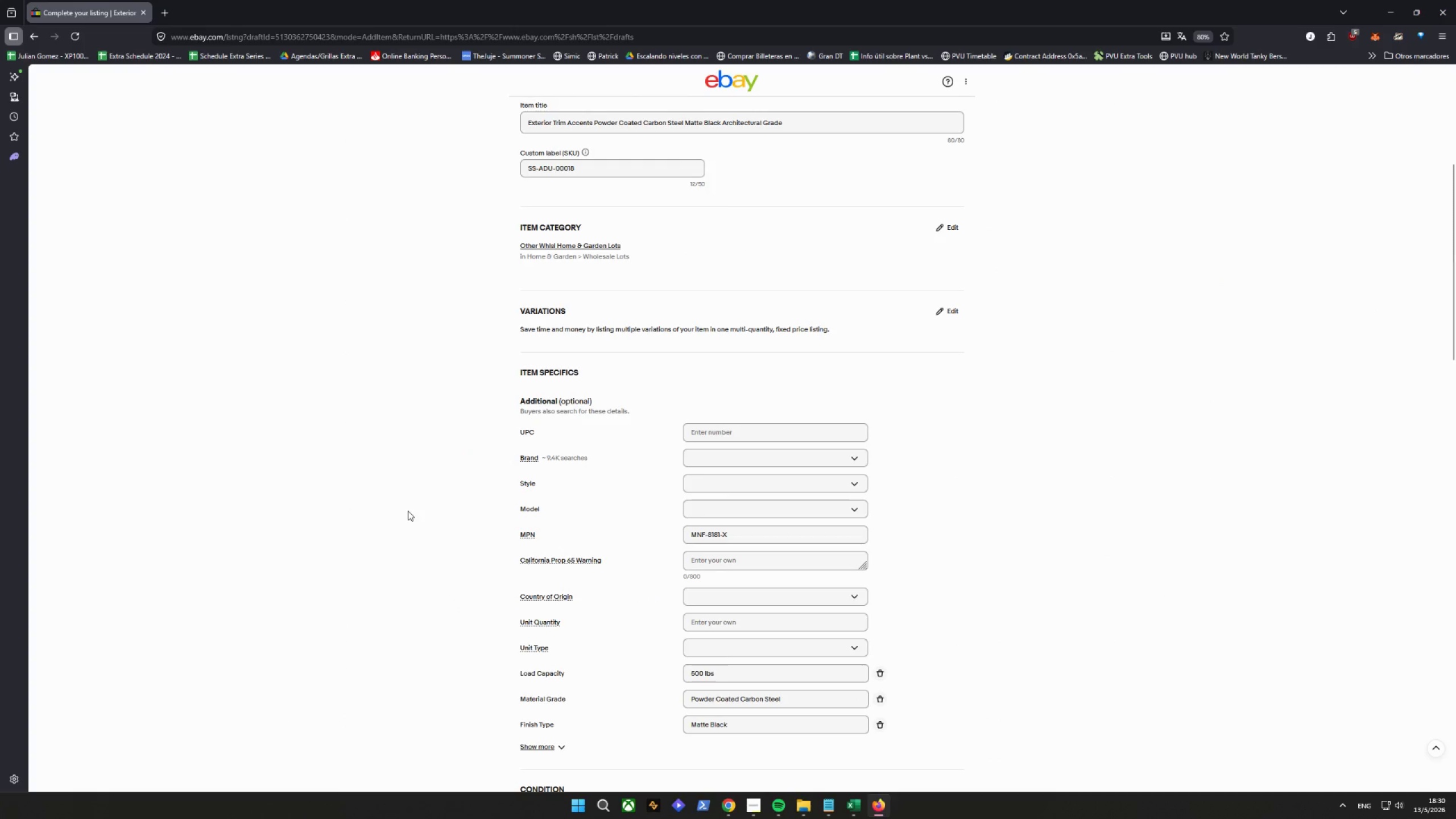 
scroll: coordinate [382, 521], scroll_direction: down, amount: 16.0
 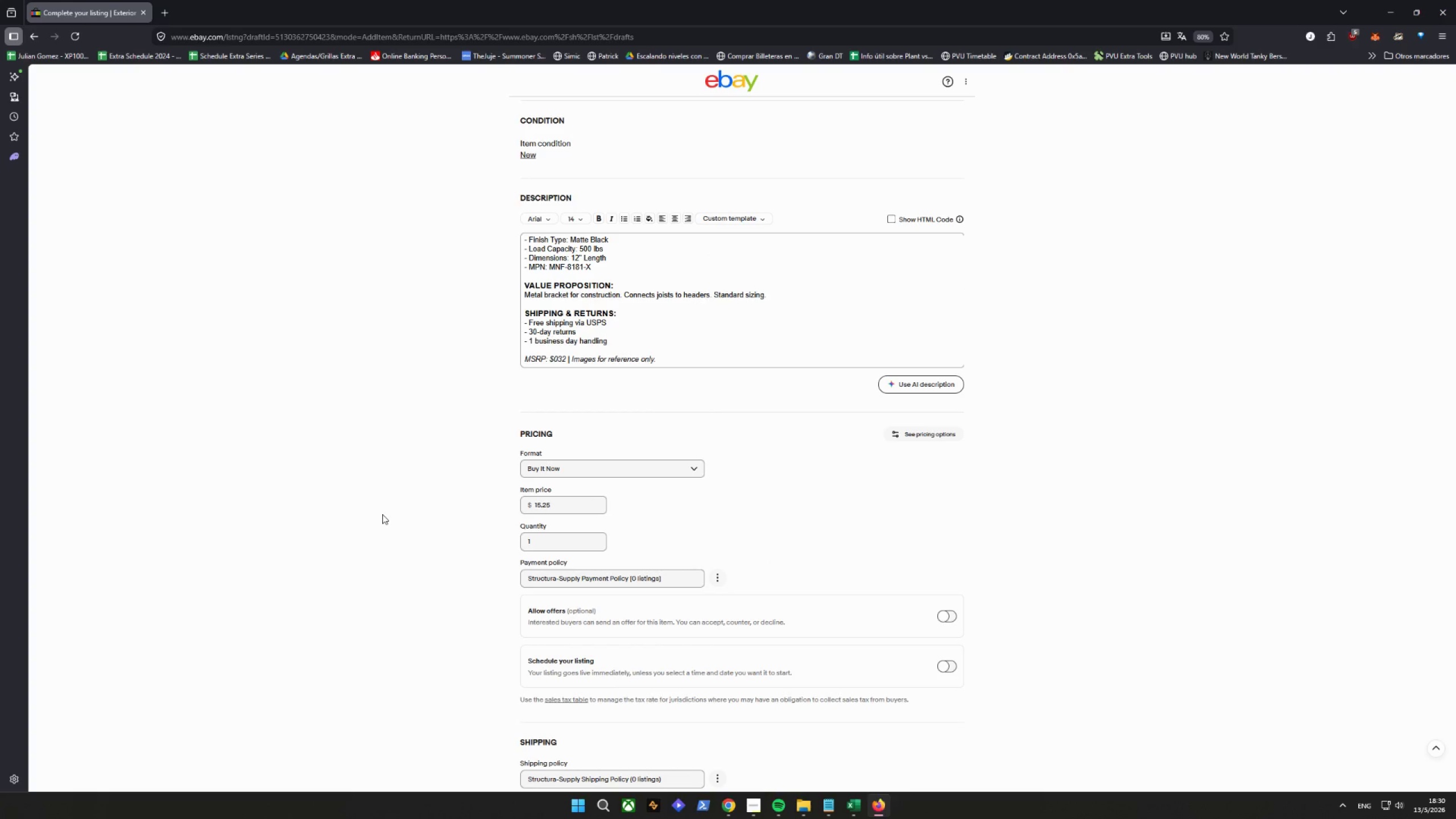 
wait(6.2)
 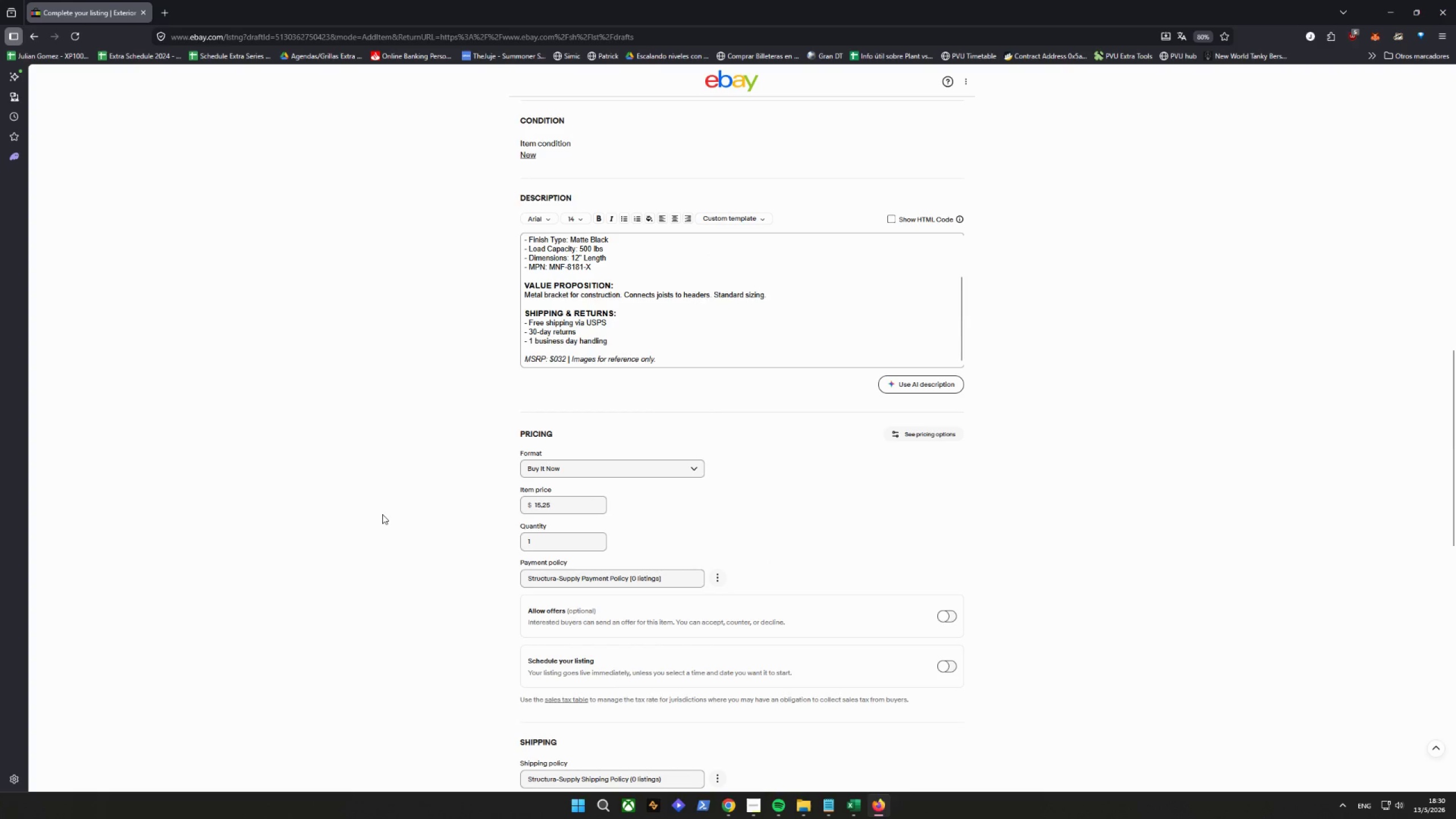 
scroll: coordinate [383, 513], scroll_direction: down, amount: 16.0
 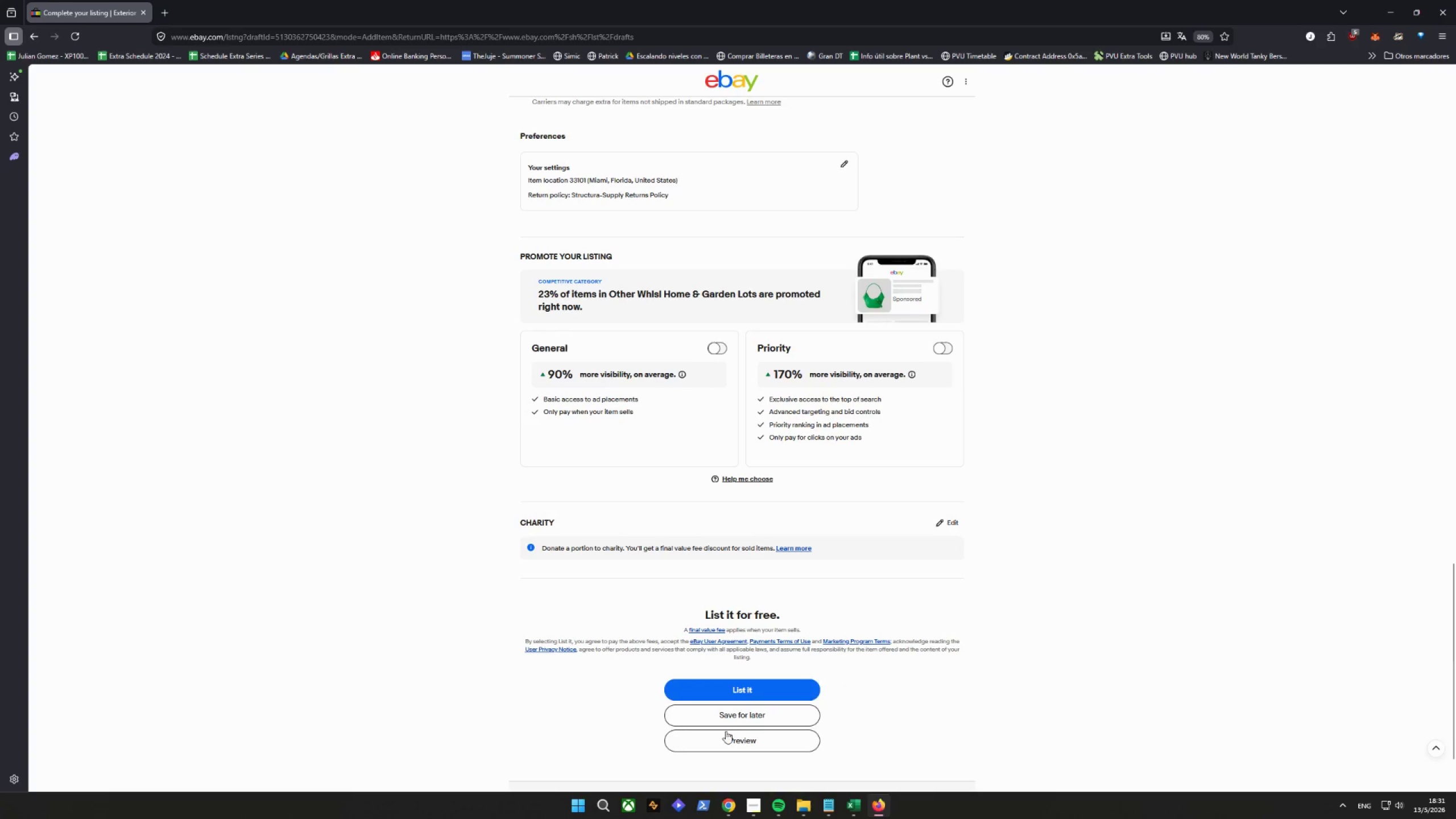 
left_click([727, 719])
 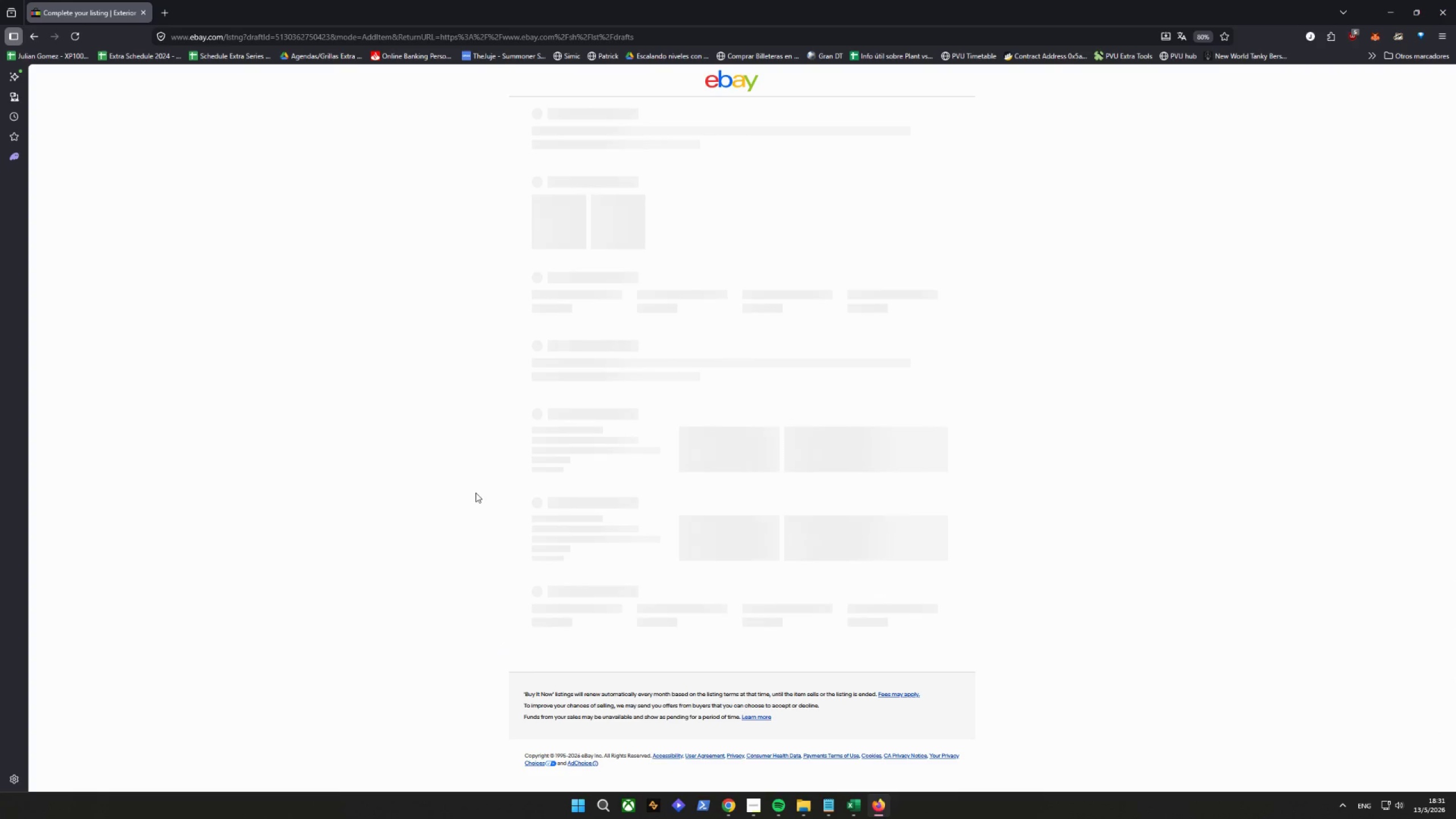 
scroll: coordinate [428, 452], scroll_direction: down, amount: 24.0
 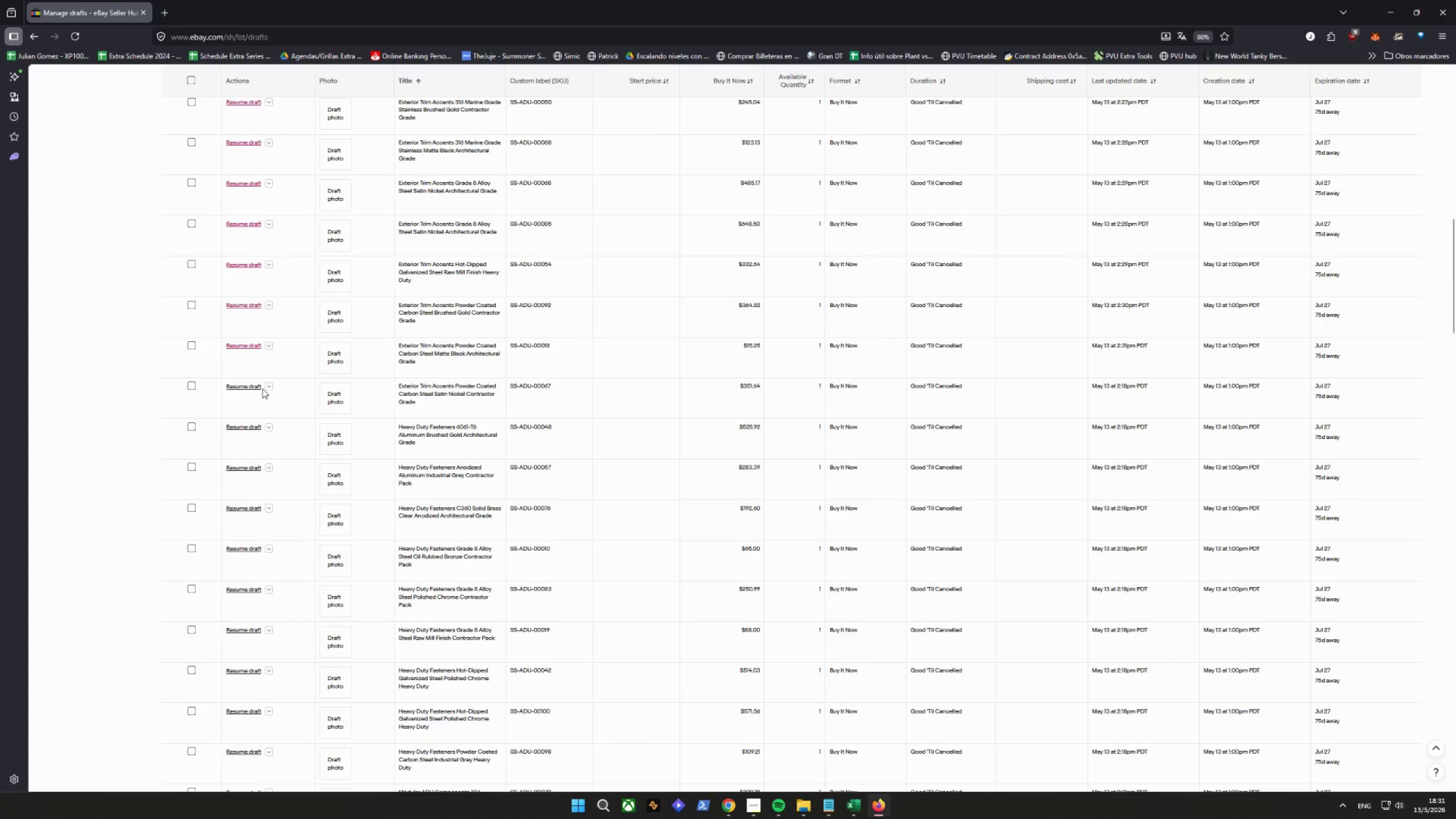 
left_click([241, 387])
 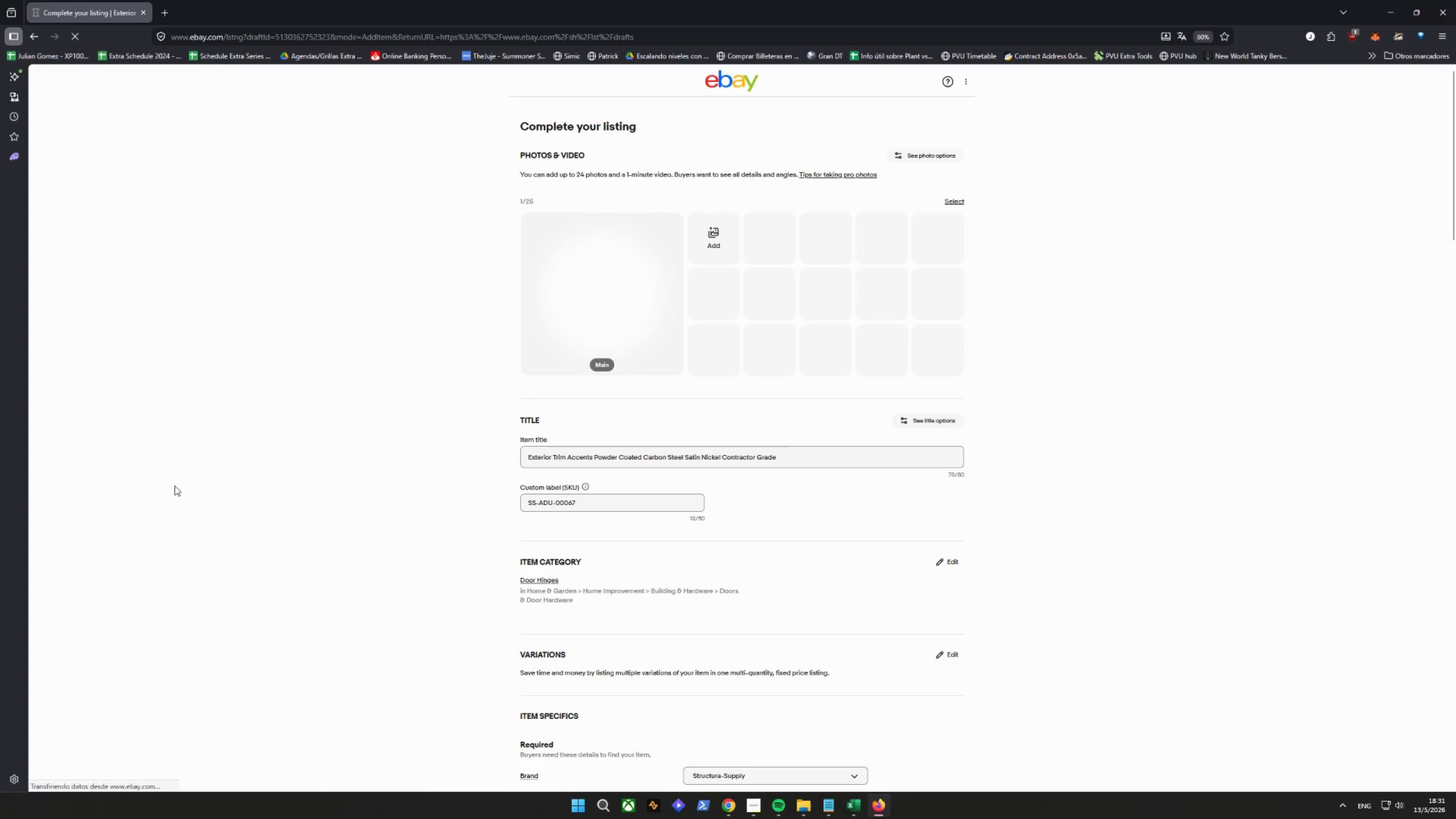 
wait(5.73)
 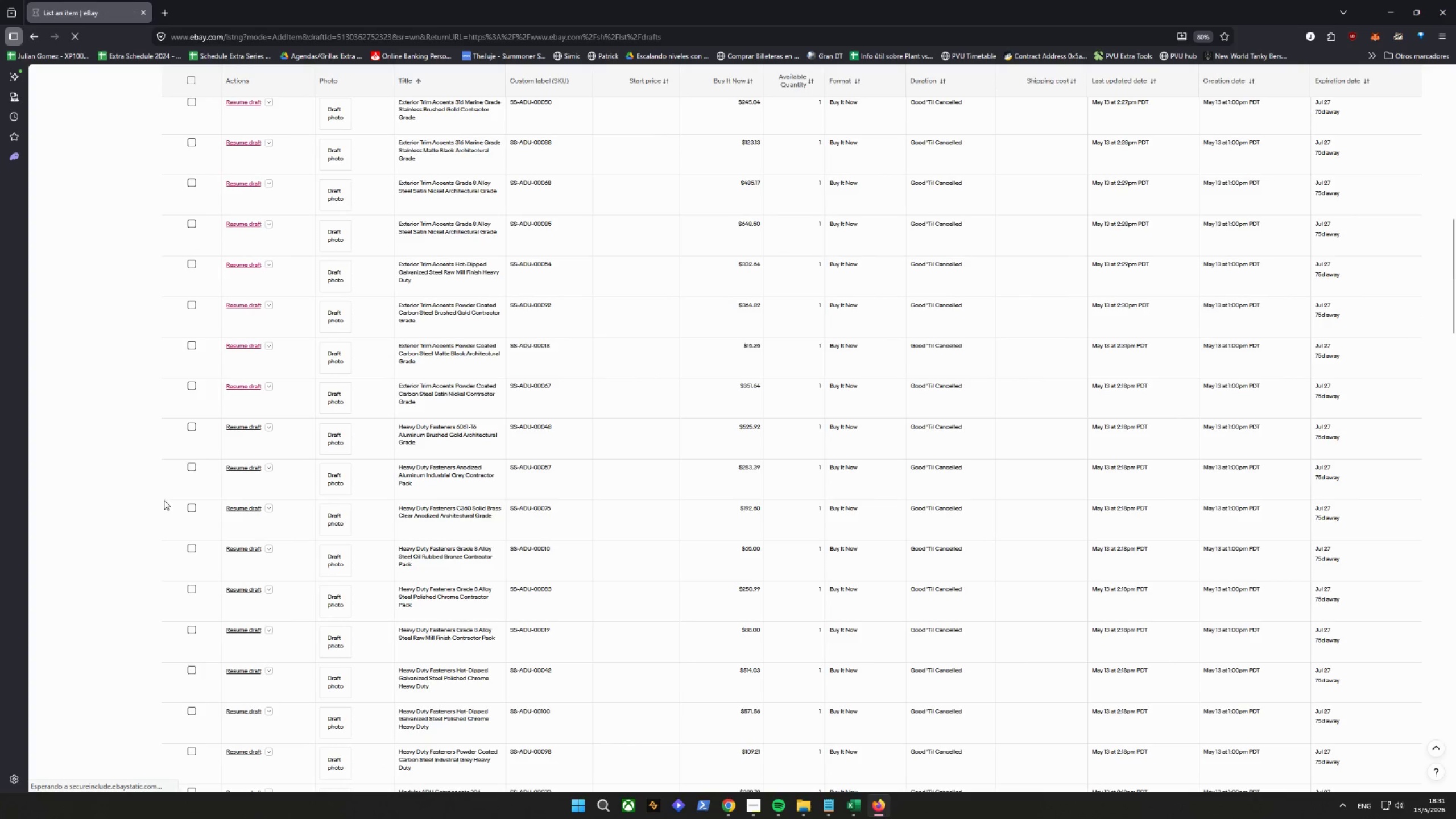 
scroll: coordinate [175, 486], scroll_direction: down, amount: 18.0
 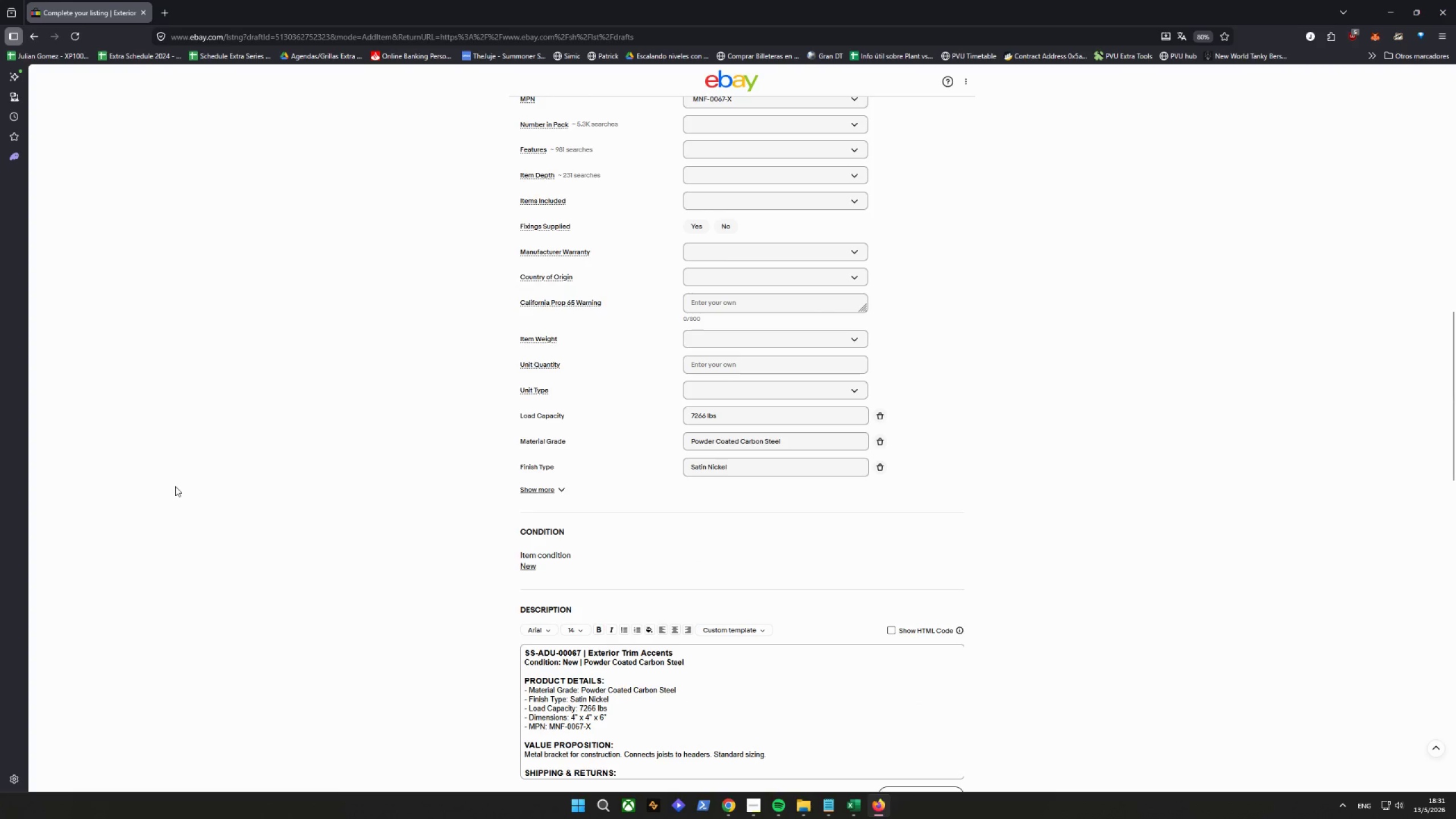 
scroll: coordinate [177, 486], scroll_direction: down, amount: 14.0
 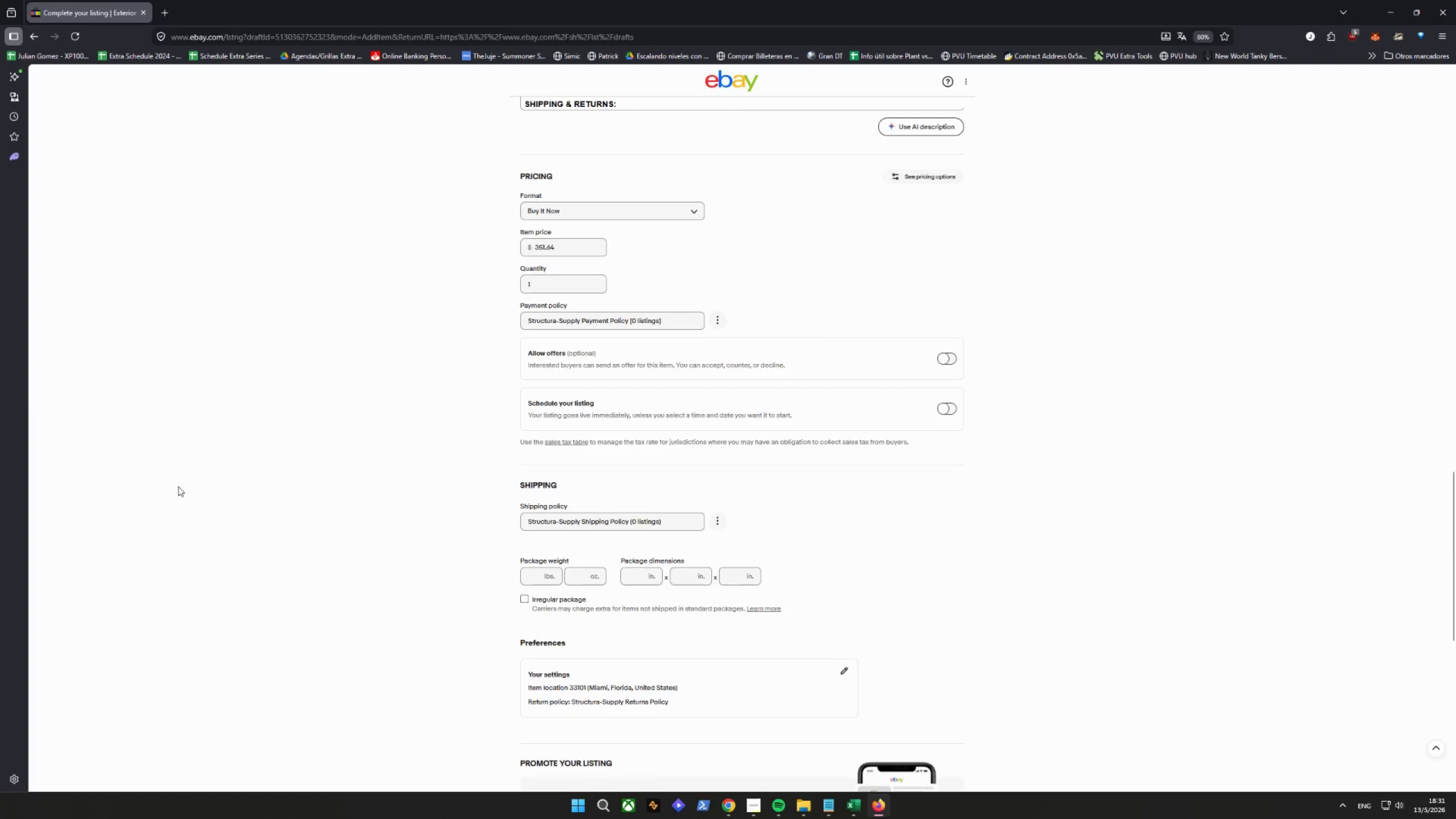 
scroll: coordinate [191, 489], scroll_direction: down, amount: 12.0
 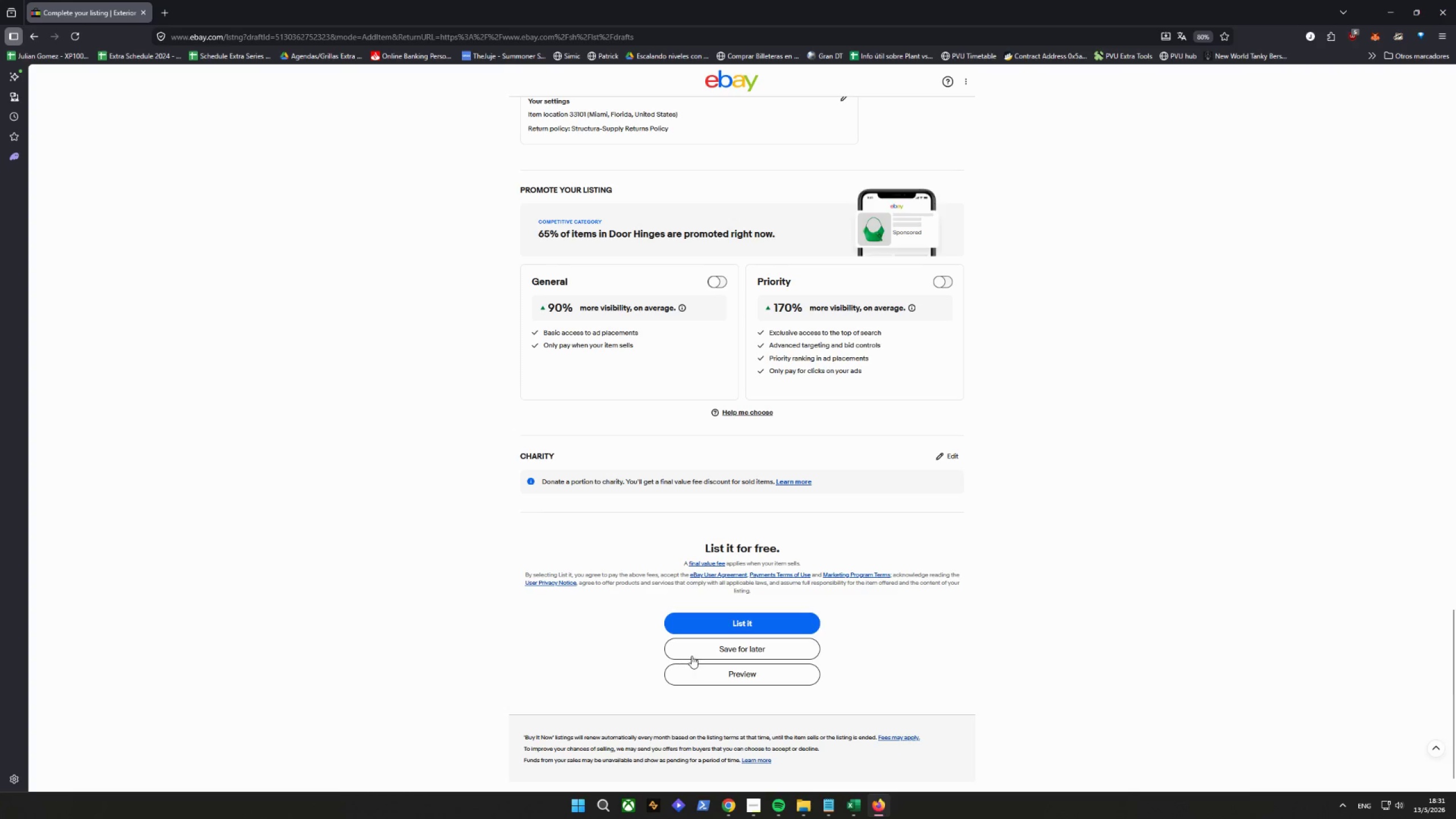 
left_click([701, 648])
 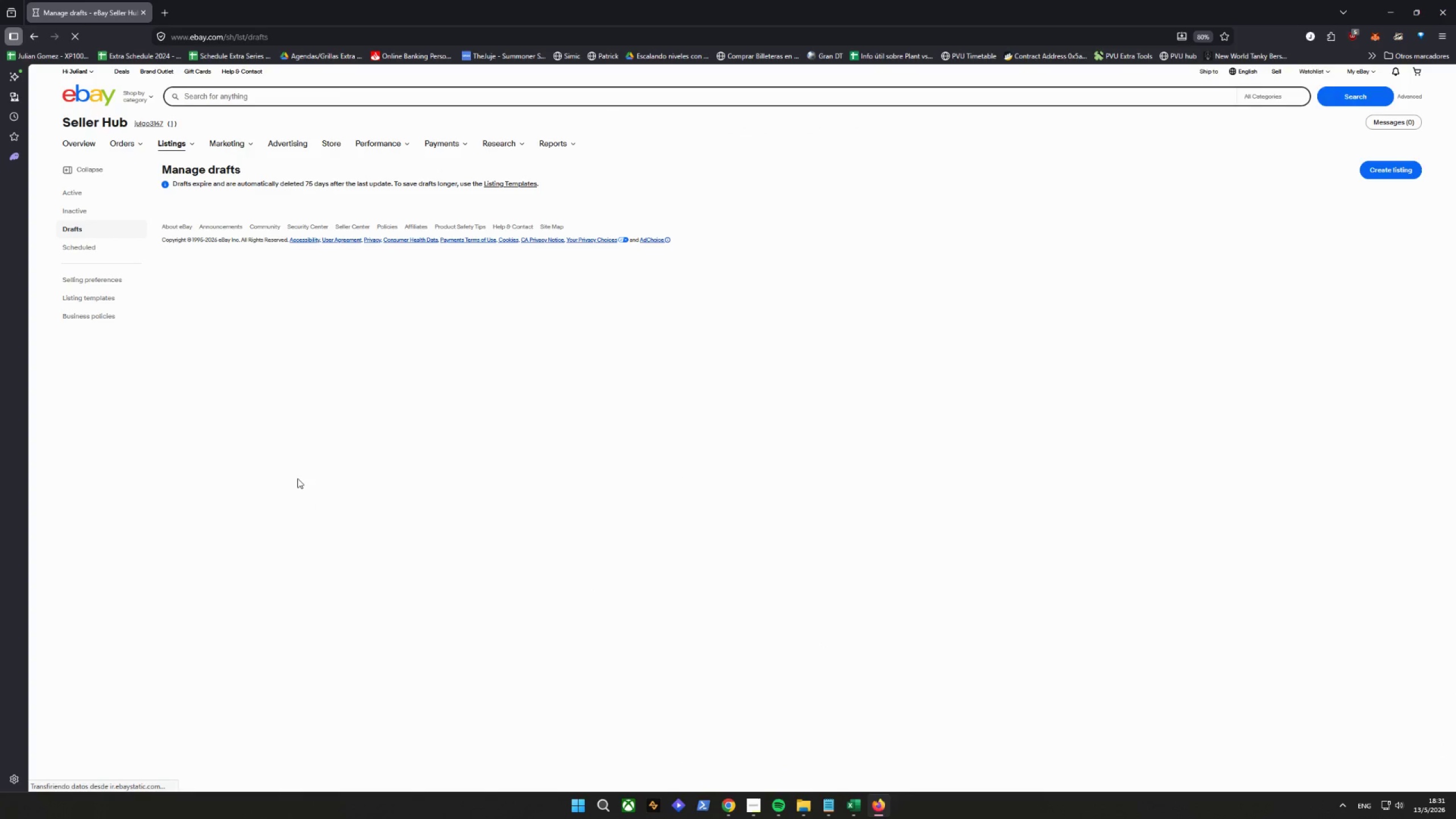 
scroll: coordinate [113, 491], scroll_direction: down, amount: 20.0
 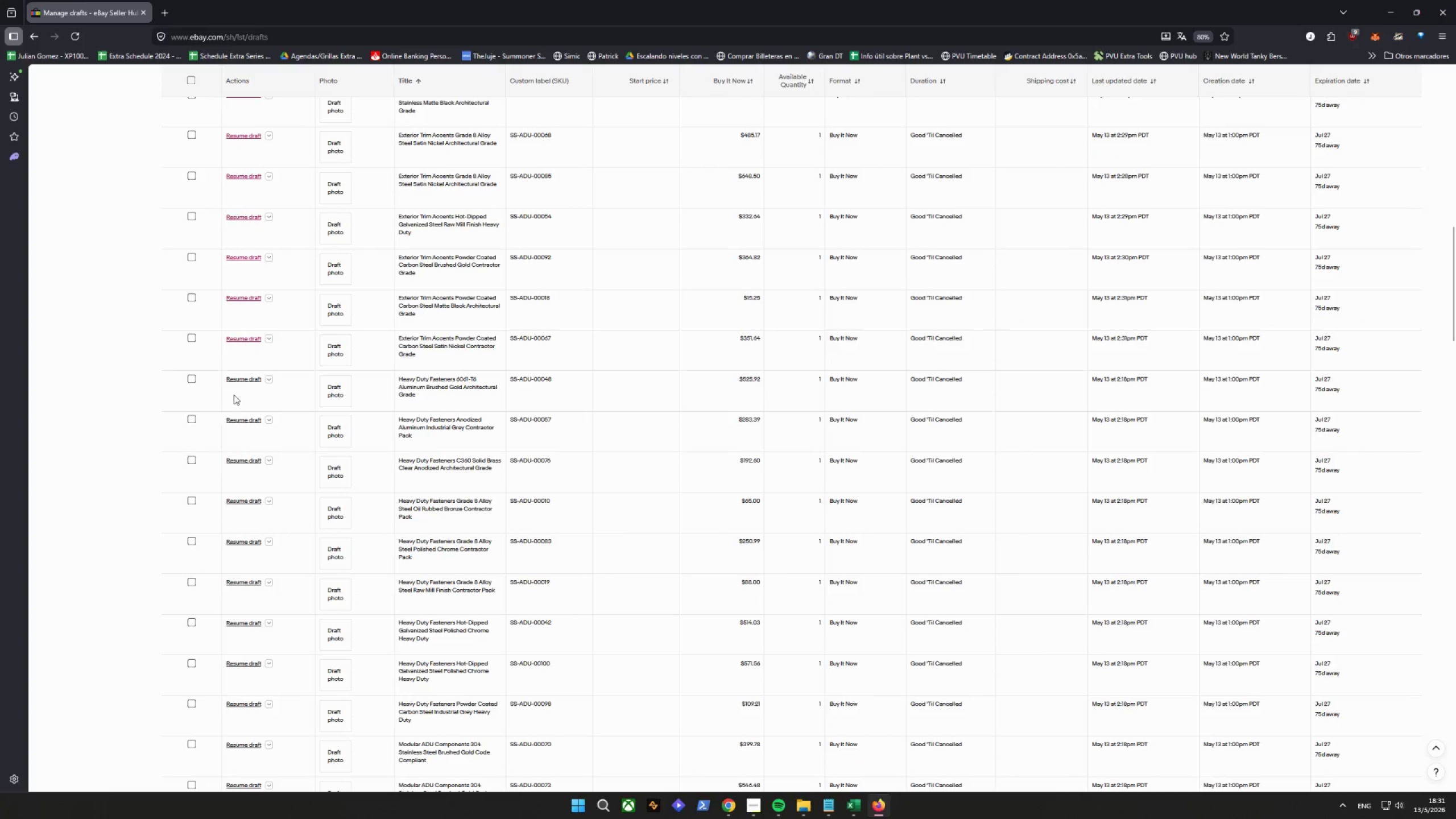 
left_click([237, 377])
 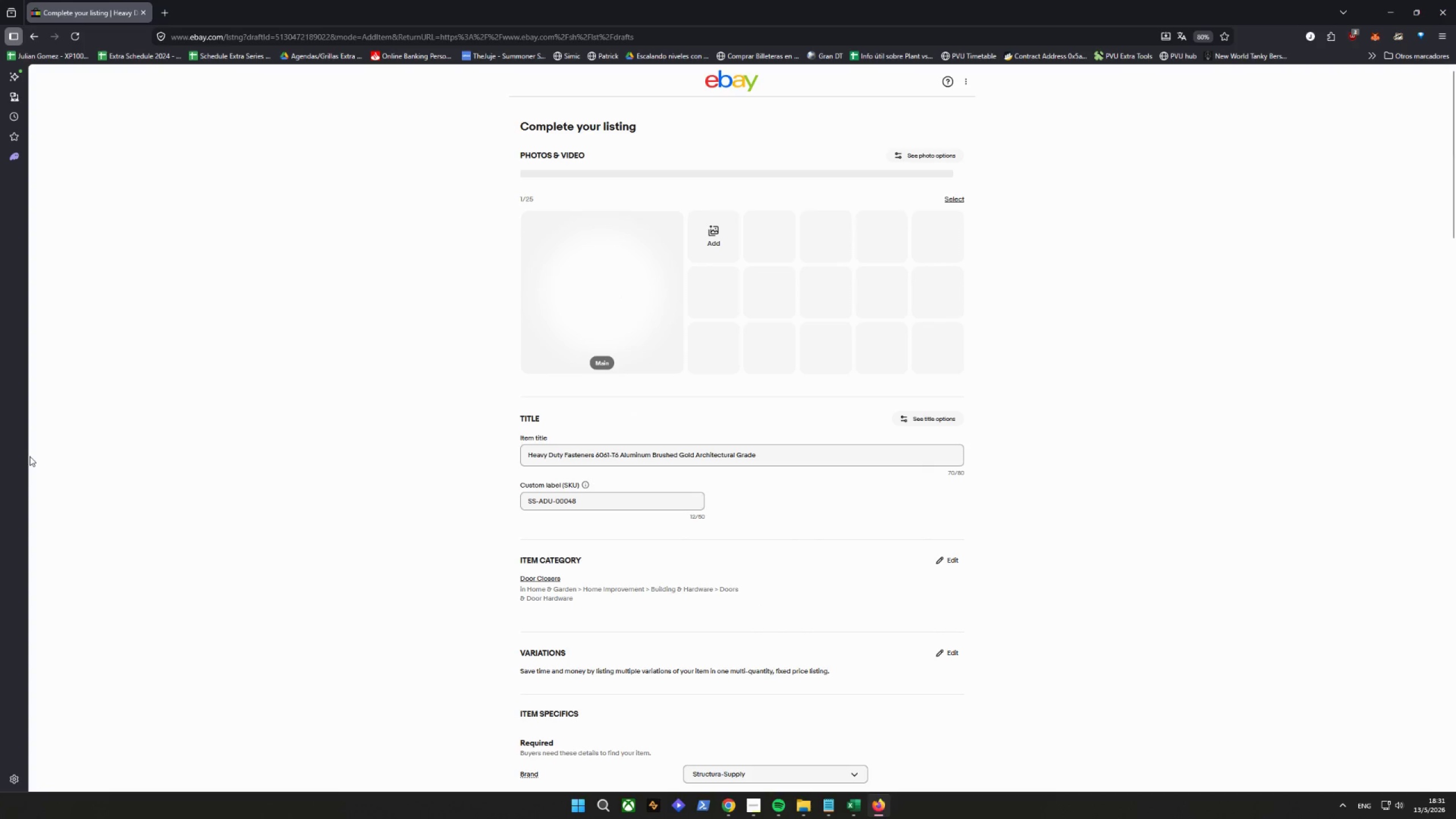 
wait(5.81)
 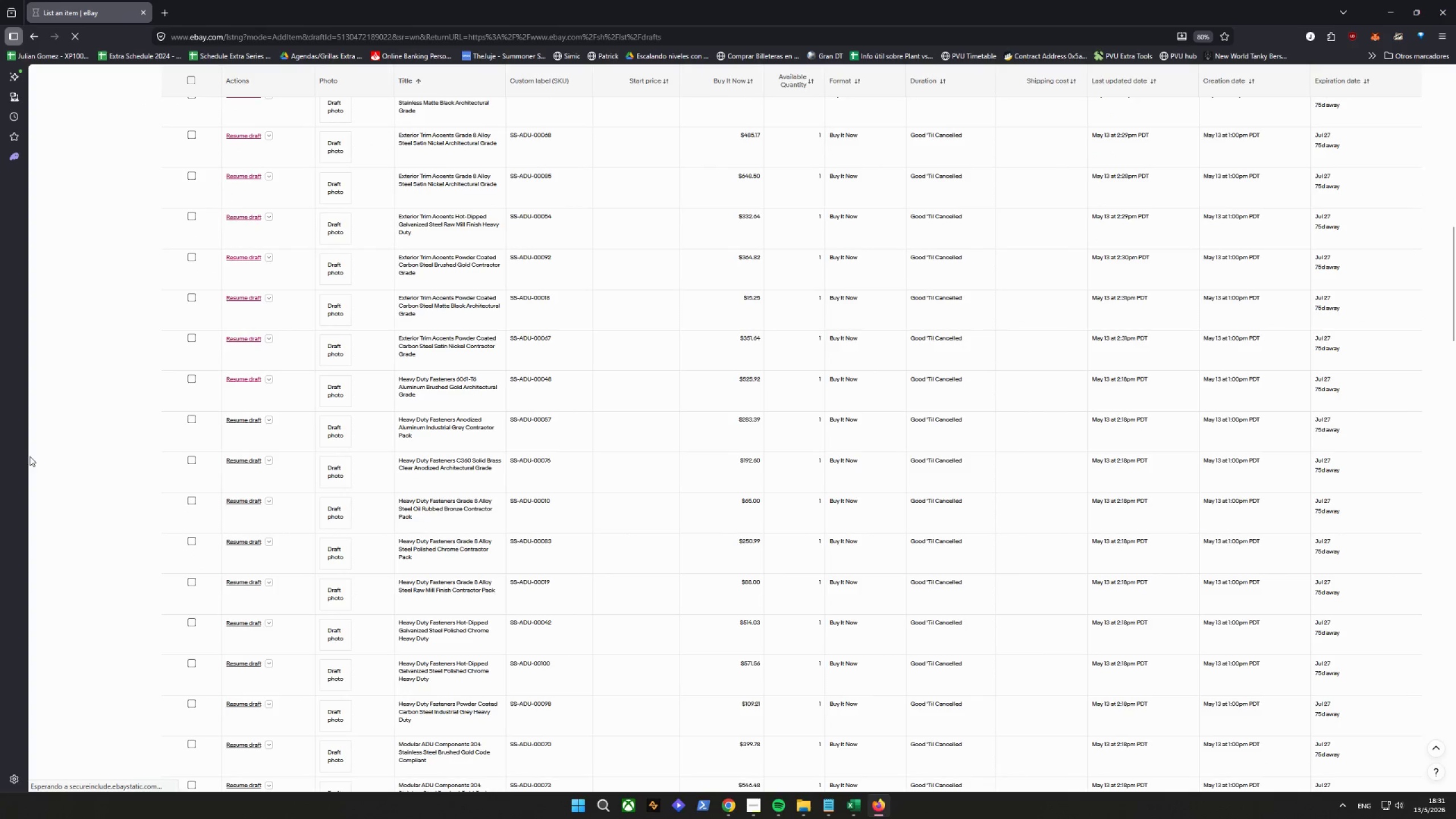 
scroll: coordinate [240, 342], scroll_direction: down, amount: 21.0
 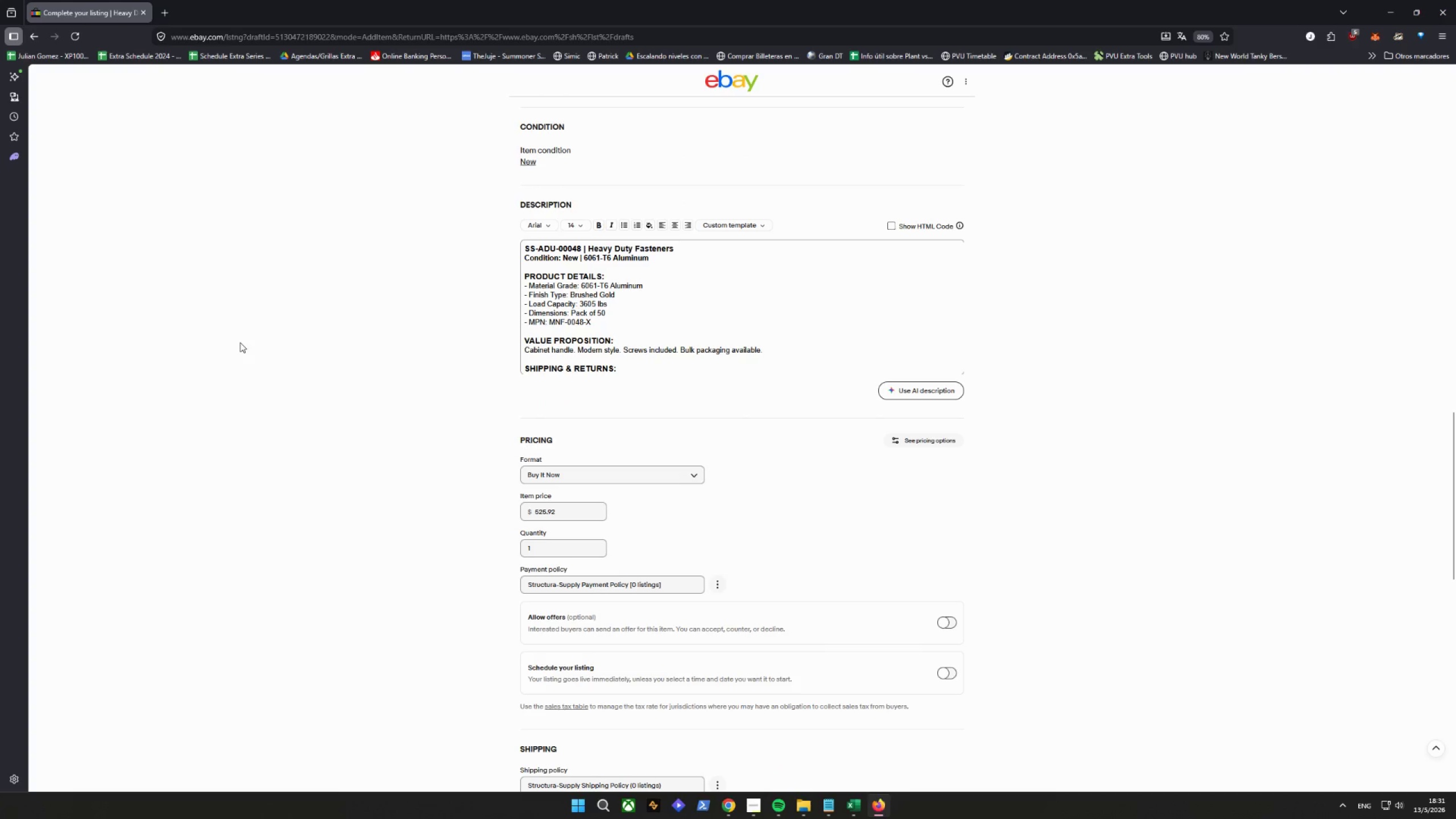 
scroll: coordinate [240, 342], scroll_direction: down, amount: 3.0
 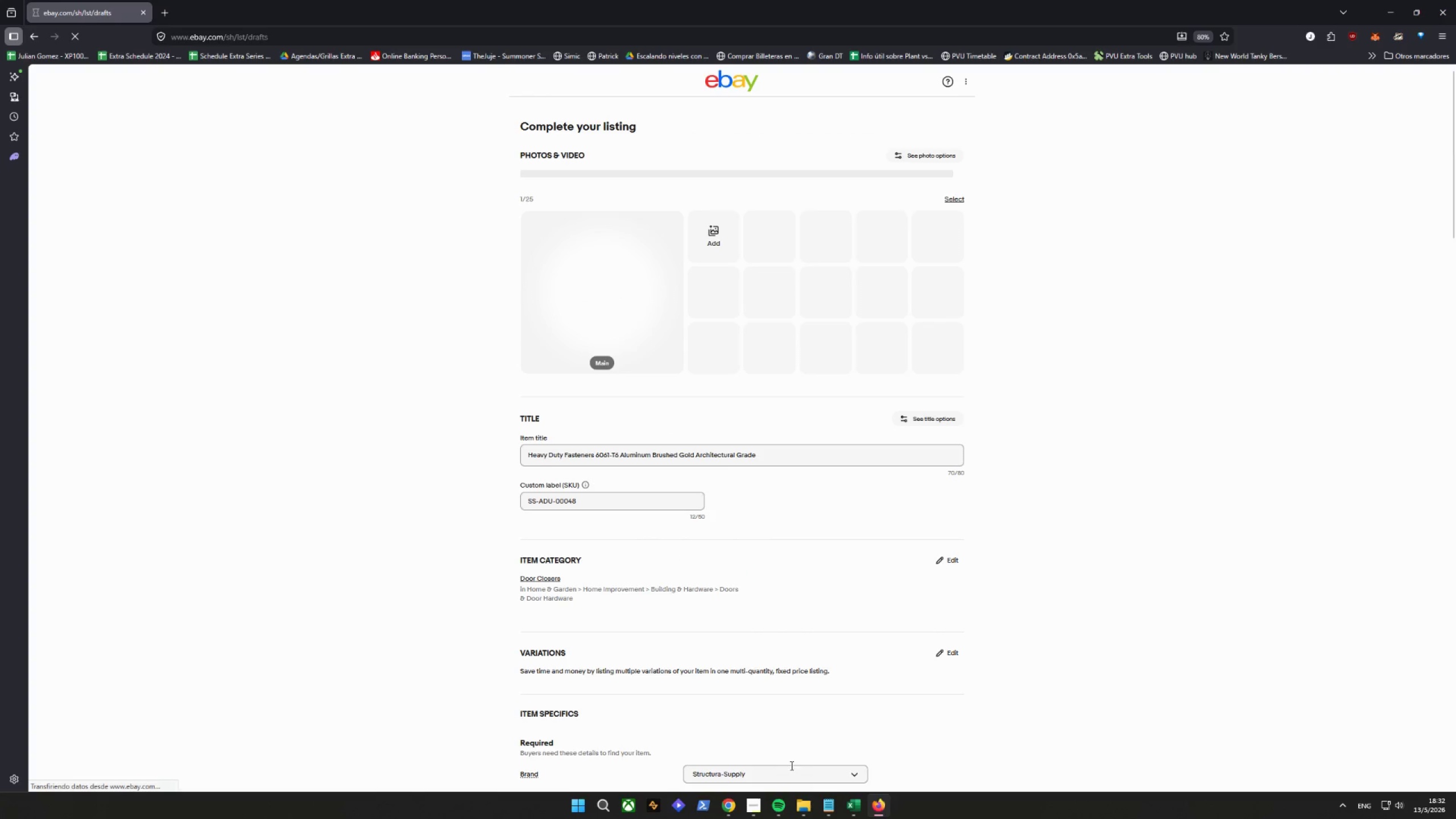 
wait(6.42)
 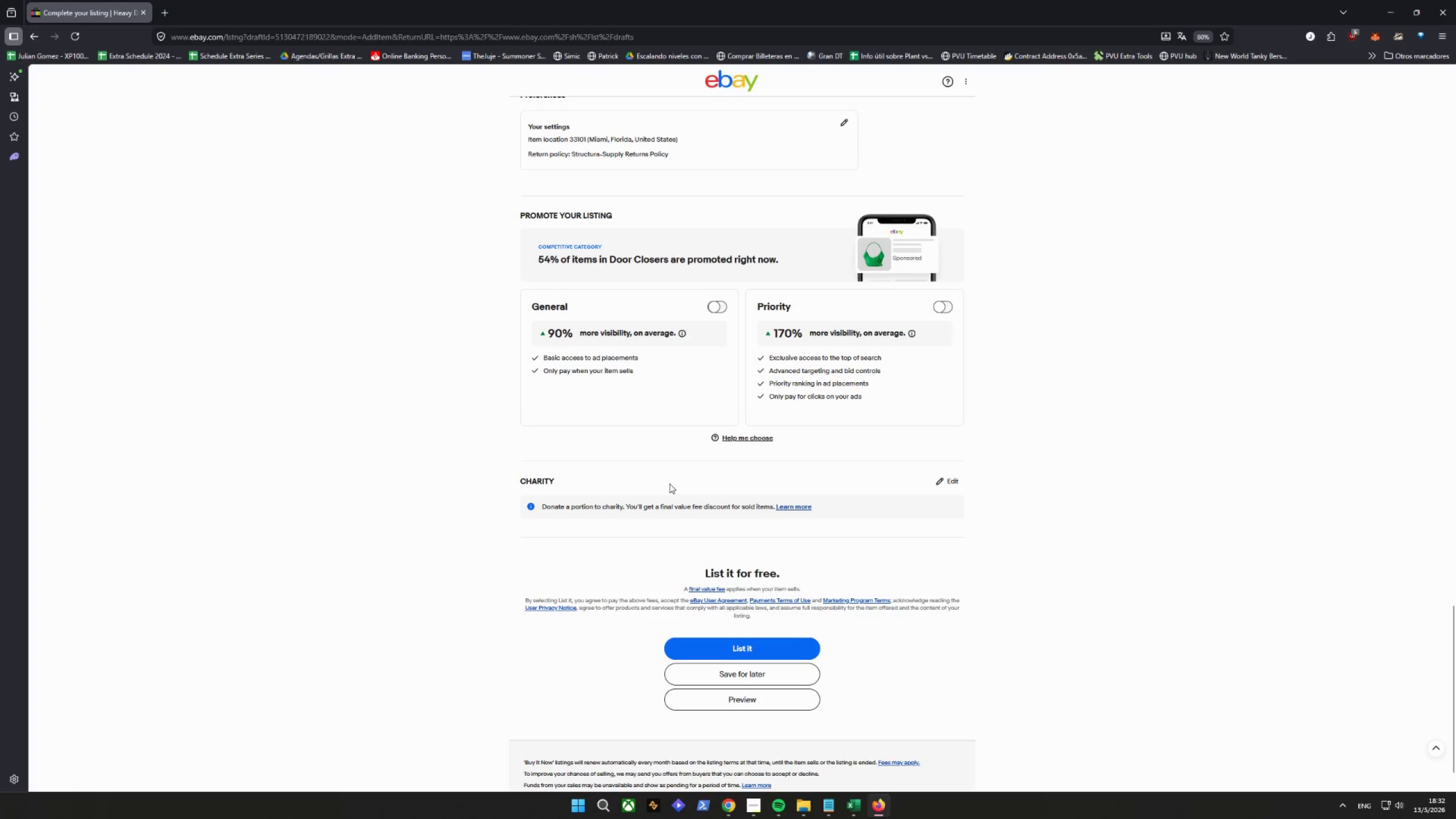 
left_click([801, 776])
 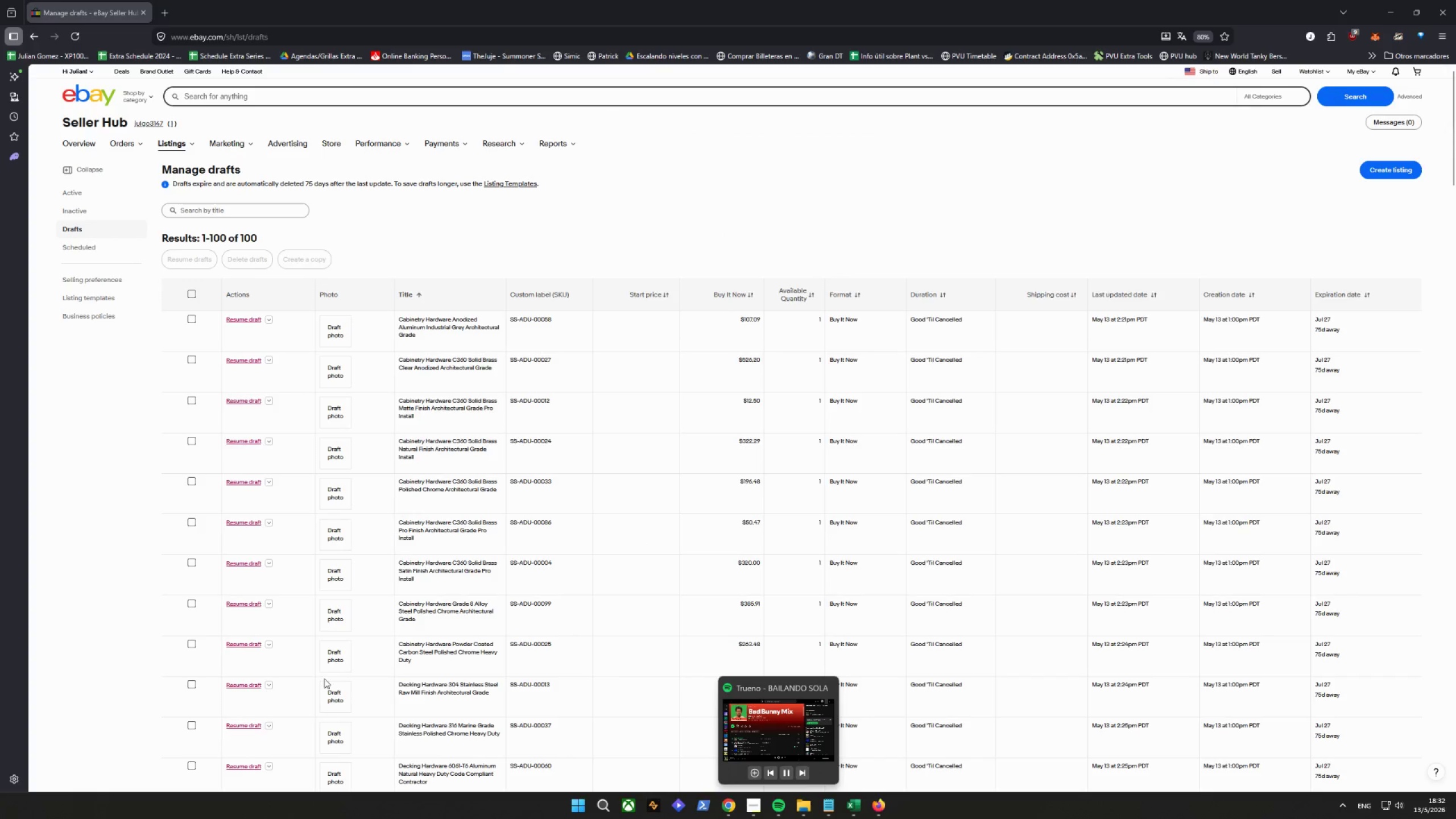 
scroll: coordinate [88, 646], scroll_direction: down, amount: 16.0
 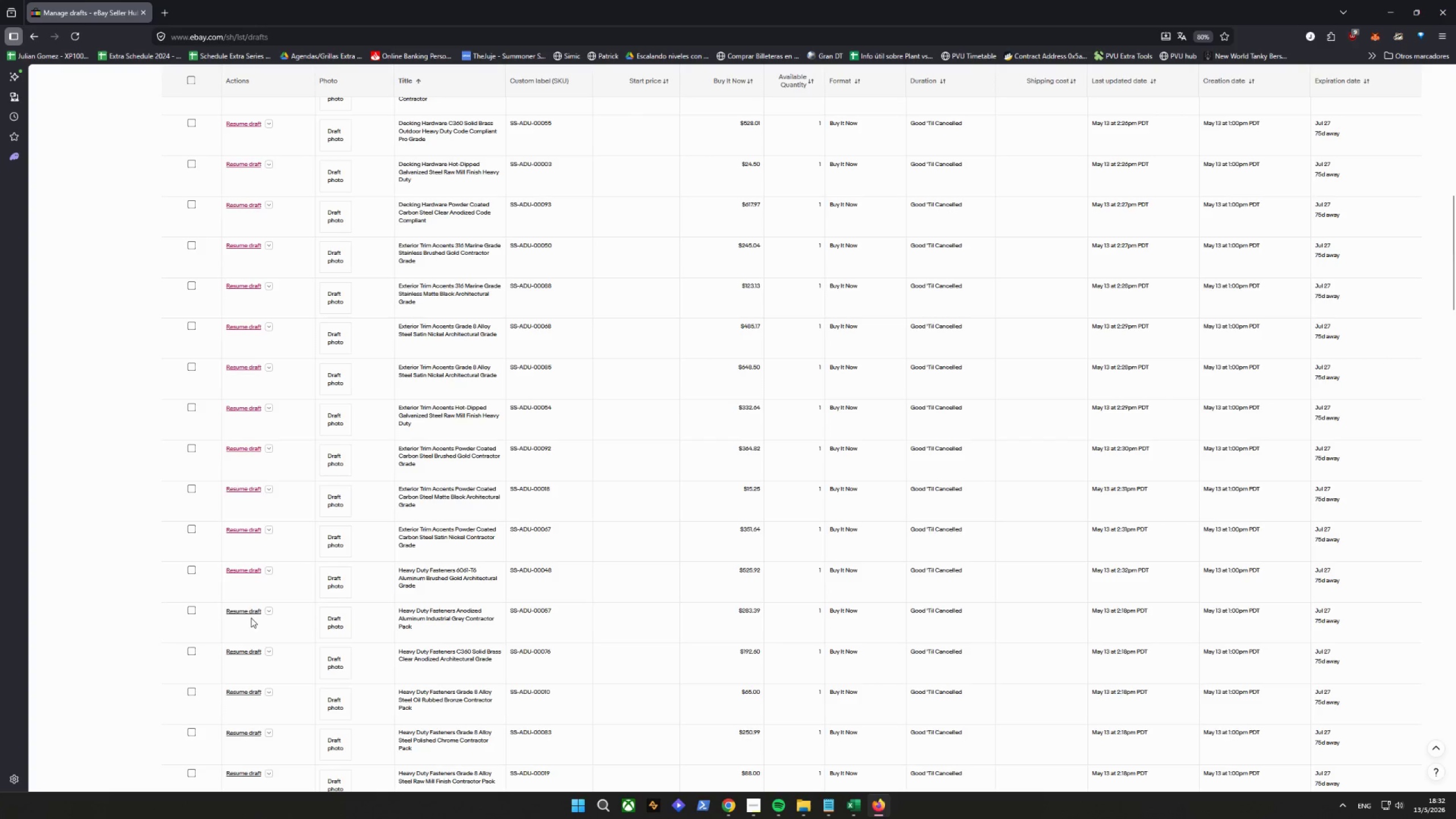 
left_click([249, 613])
 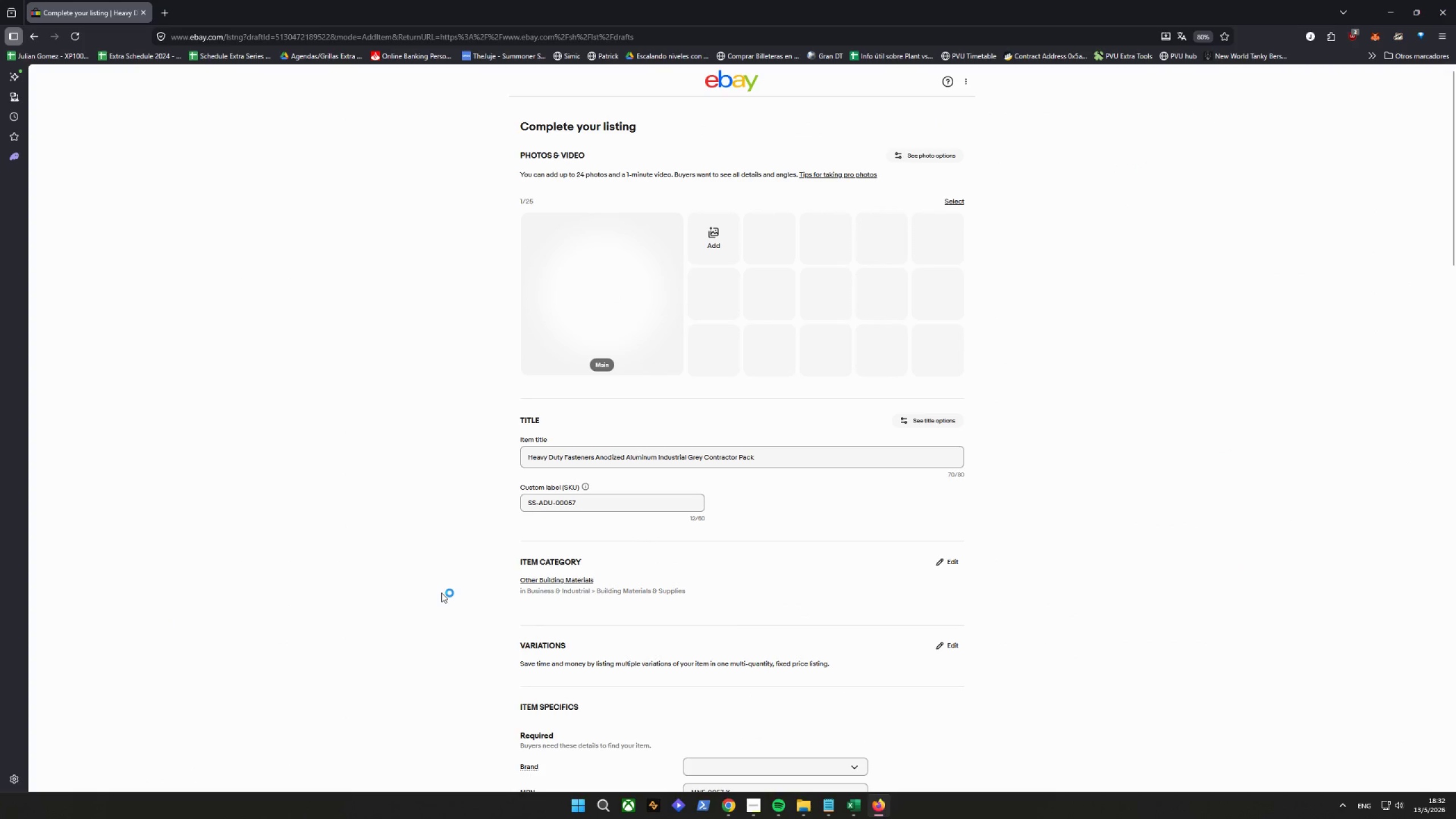 
wait(10.25)
 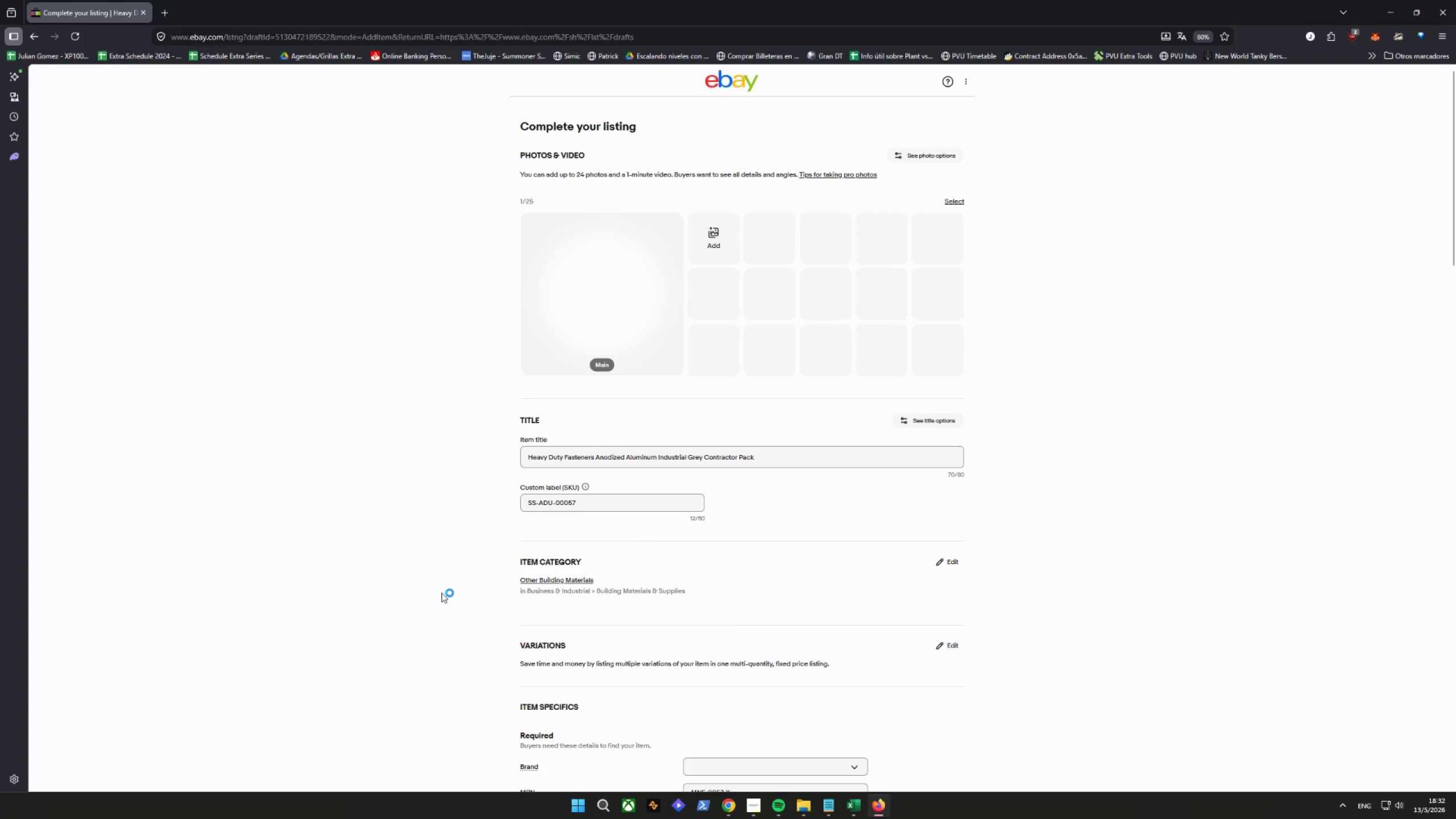 
scroll: coordinate [483, 503], scroll_direction: down, amount: 6.0
 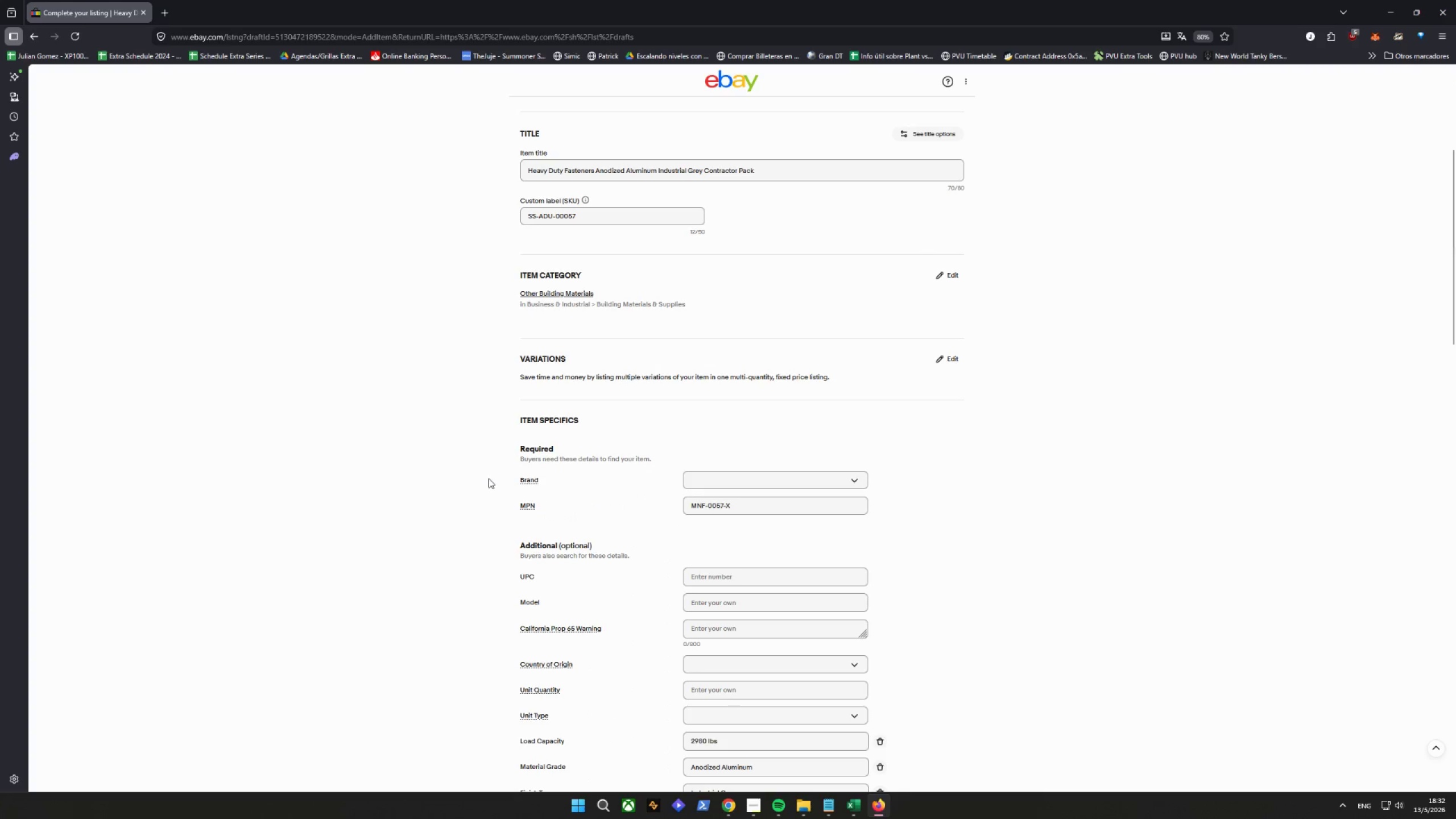 
scroll: coordinate [479, 405], scroll_direction: none, amount: 0.0
 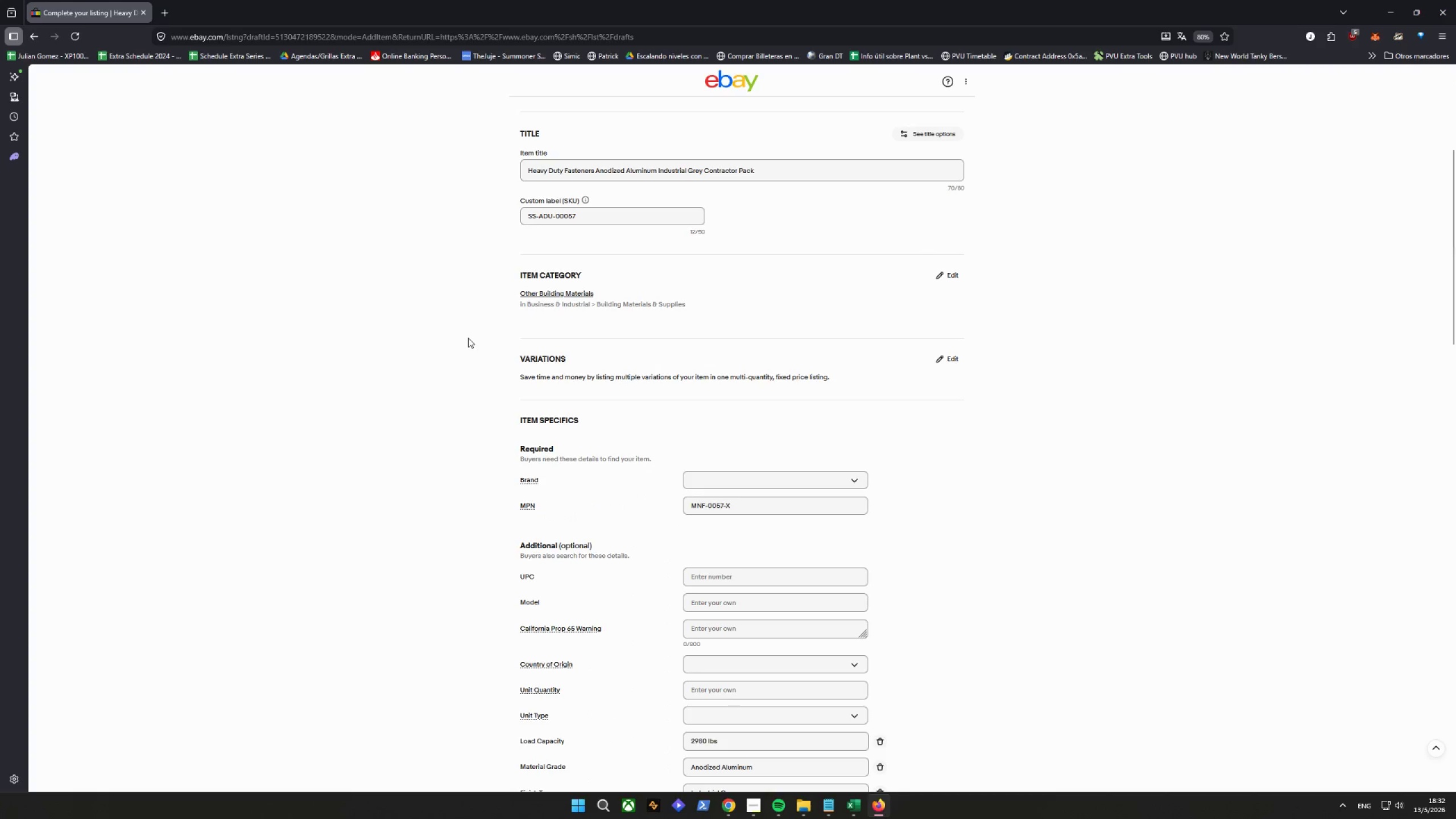 
scroll: coordinate [468, 344], scroll_direction: up, amount: 1.0
 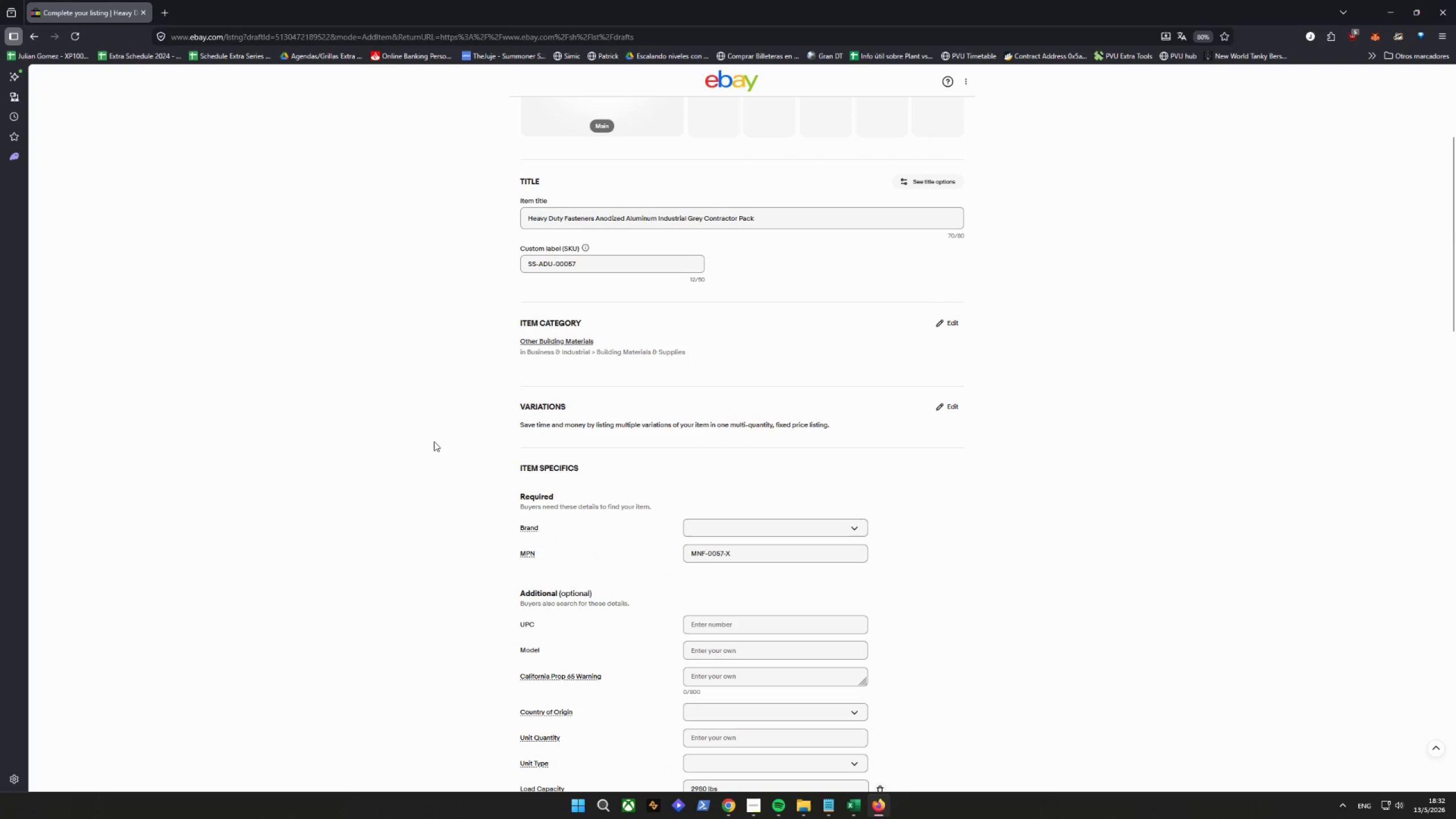 
scroll: coordinate [439, 491], scroll_direction: down, amount: 4.0
 